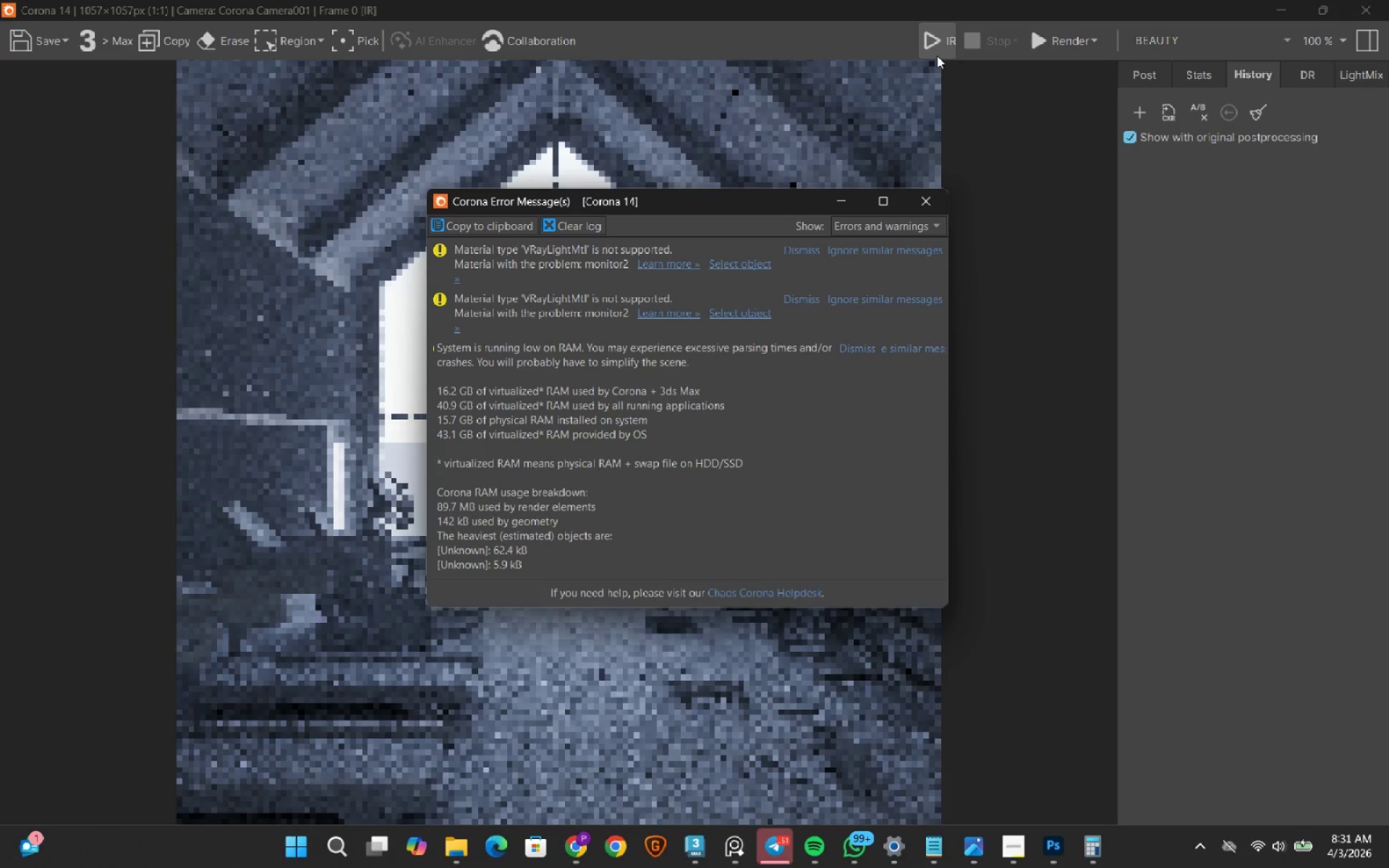 
left_click([917, 205])
 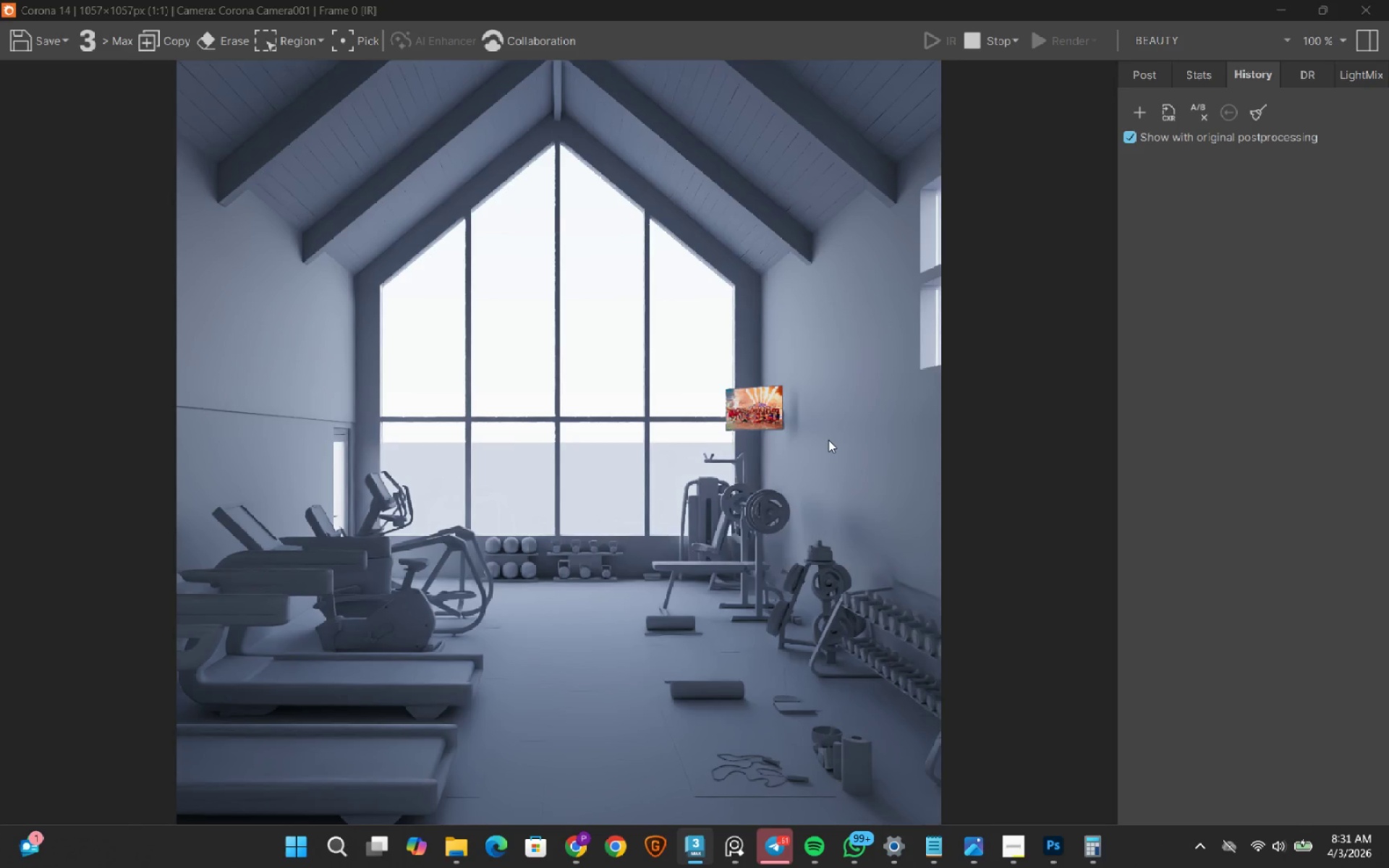 
wait(13.69)
 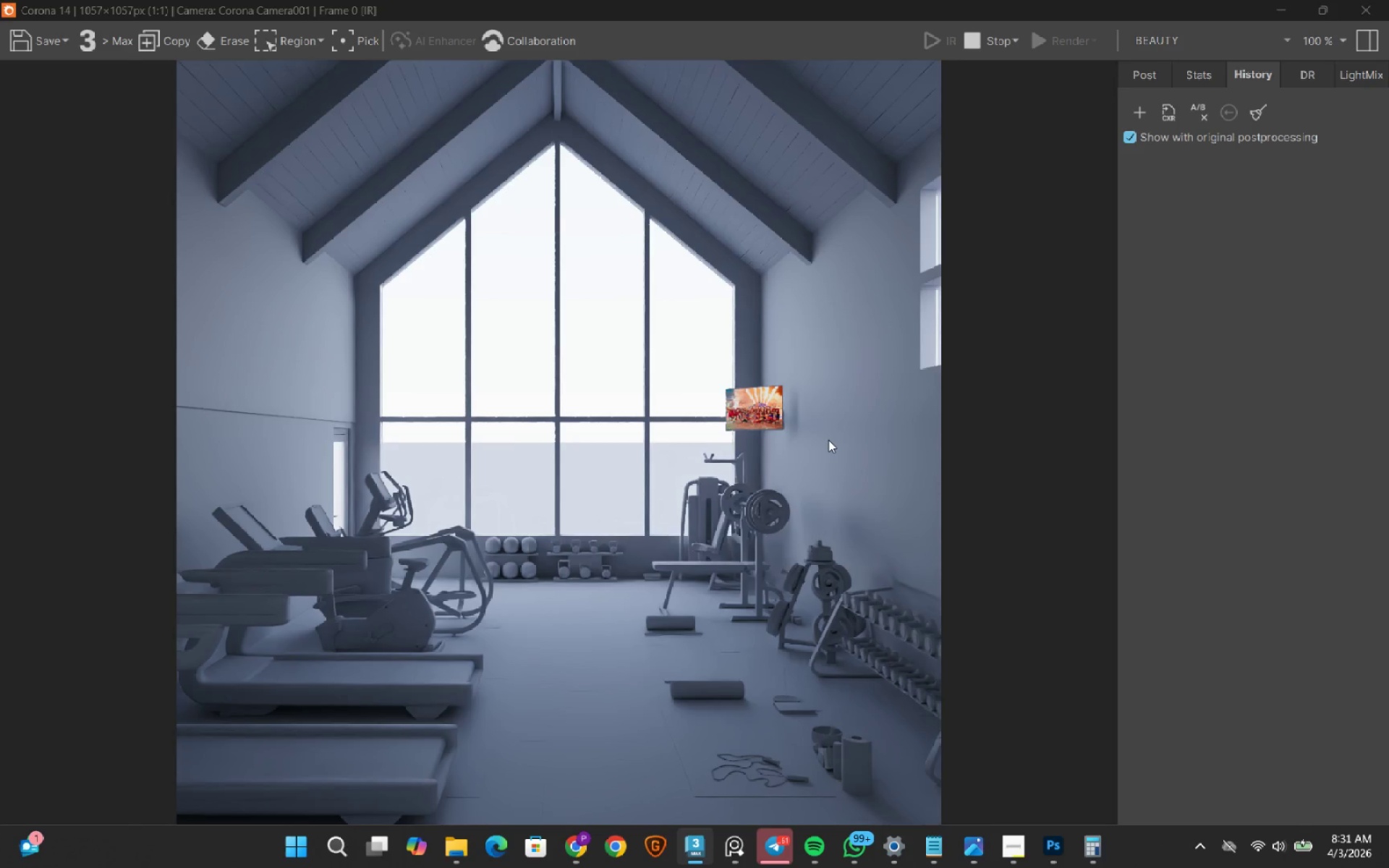 
scroll: coordinate [741, 383], scroll_direction: up, amount: 2.0
 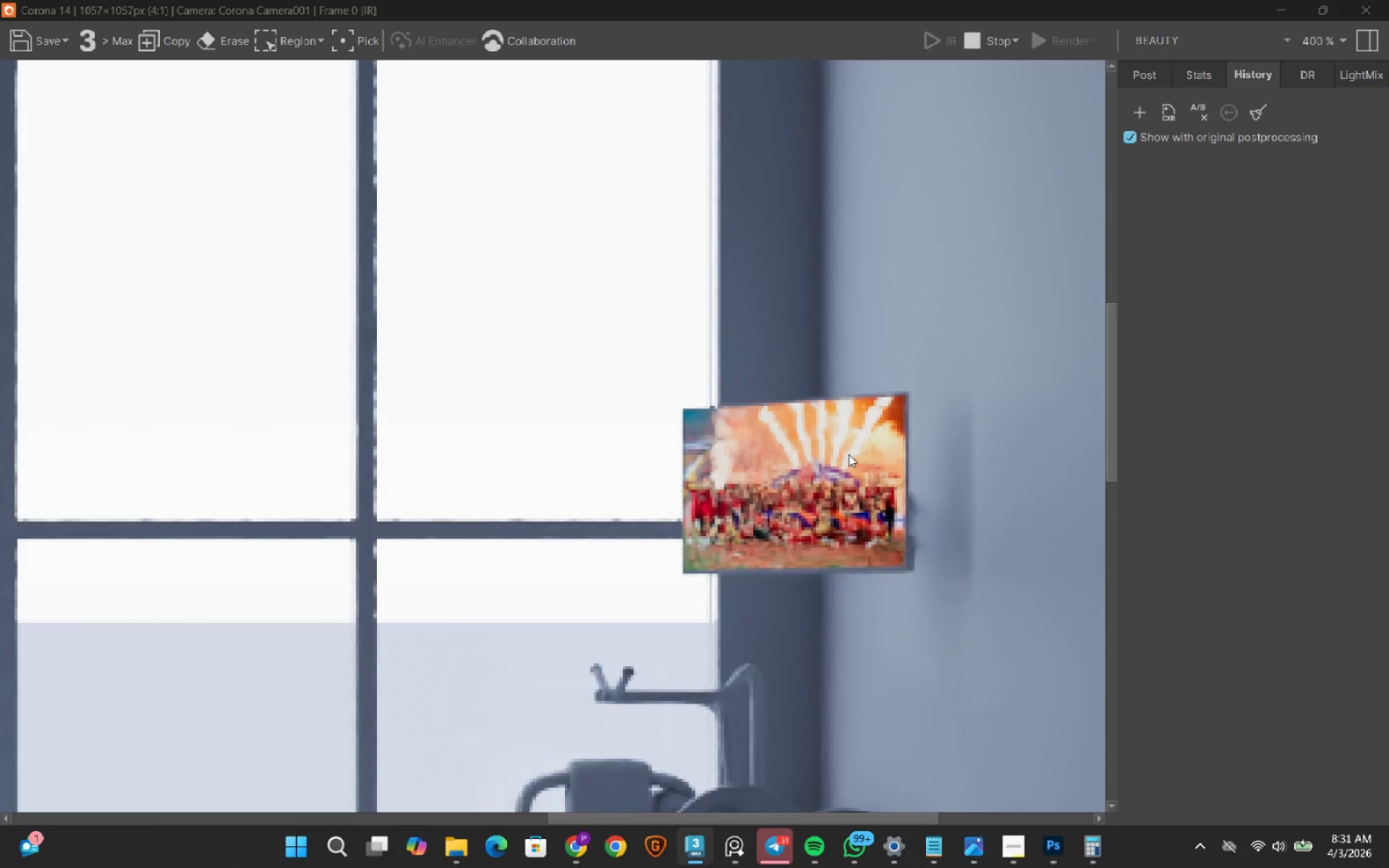 
scroll: coordinate [849, 454], scroll_direction: down, amount: 1.0
 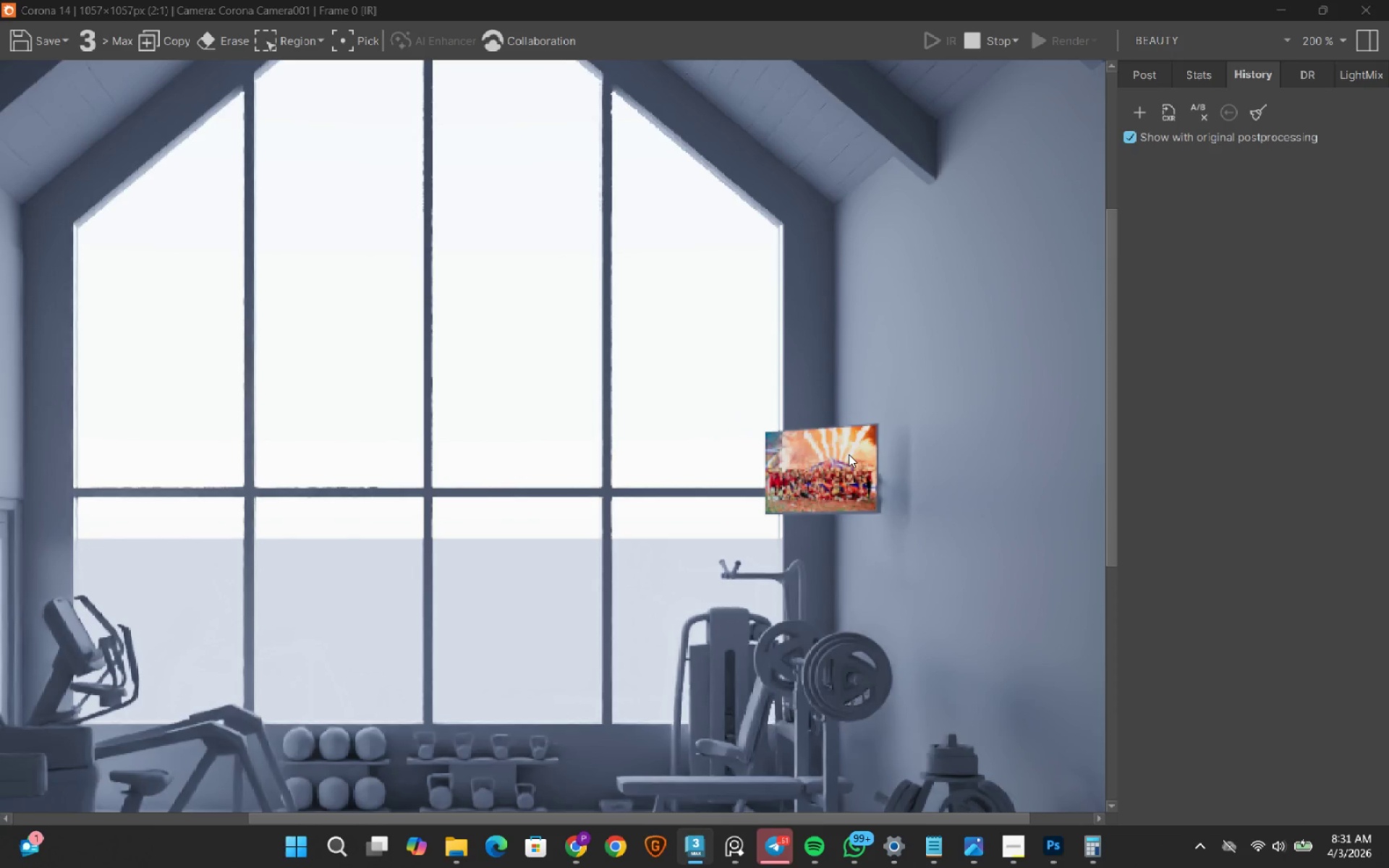 
wait(7.59)
 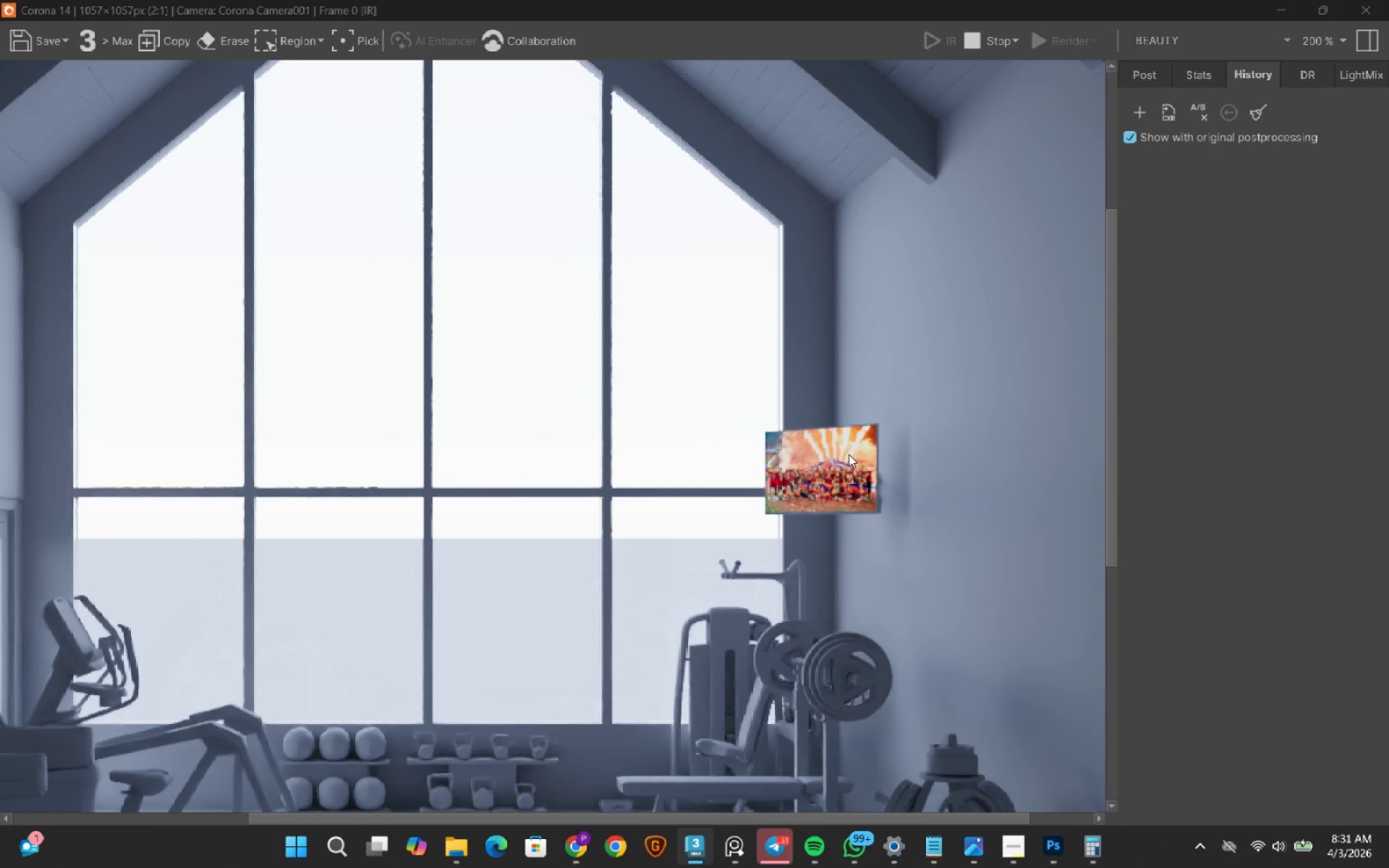 
scroll: coordinate [849, 454], scroll_direction: down, amount: 2.0
 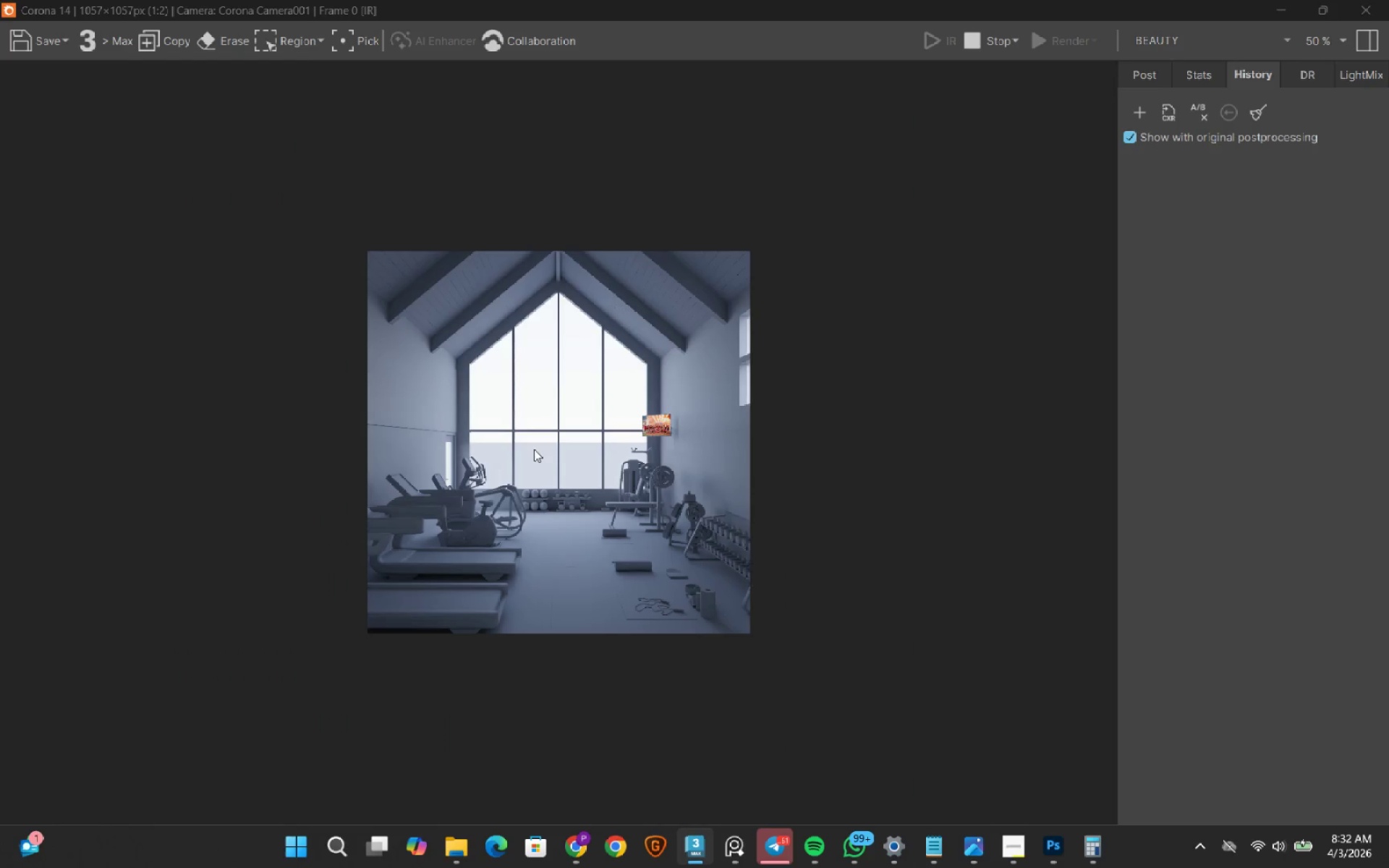 
scroll: coordinate [765, 407], scroll_direction: up, amount: 2.0
 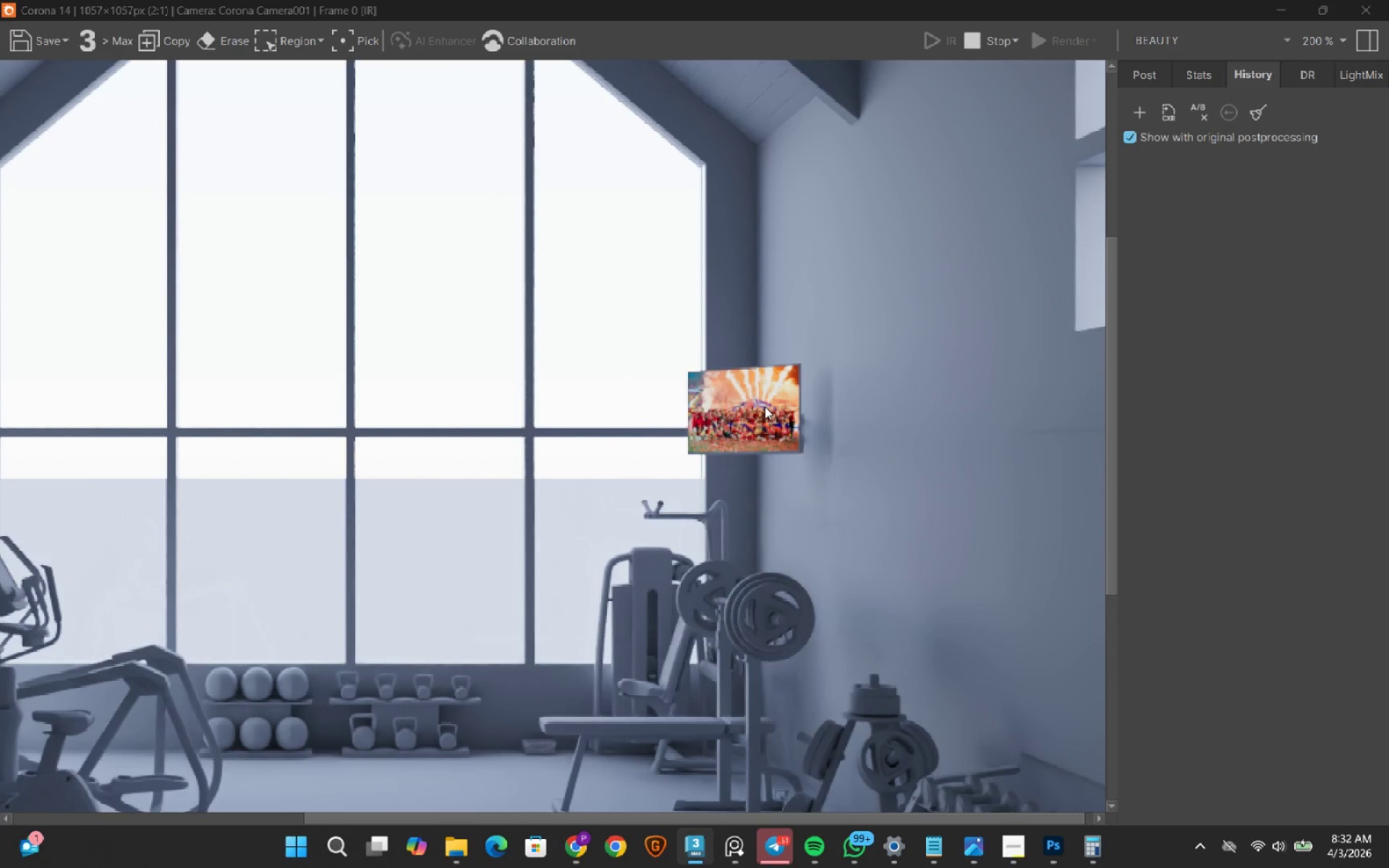 
wait(5.4)
 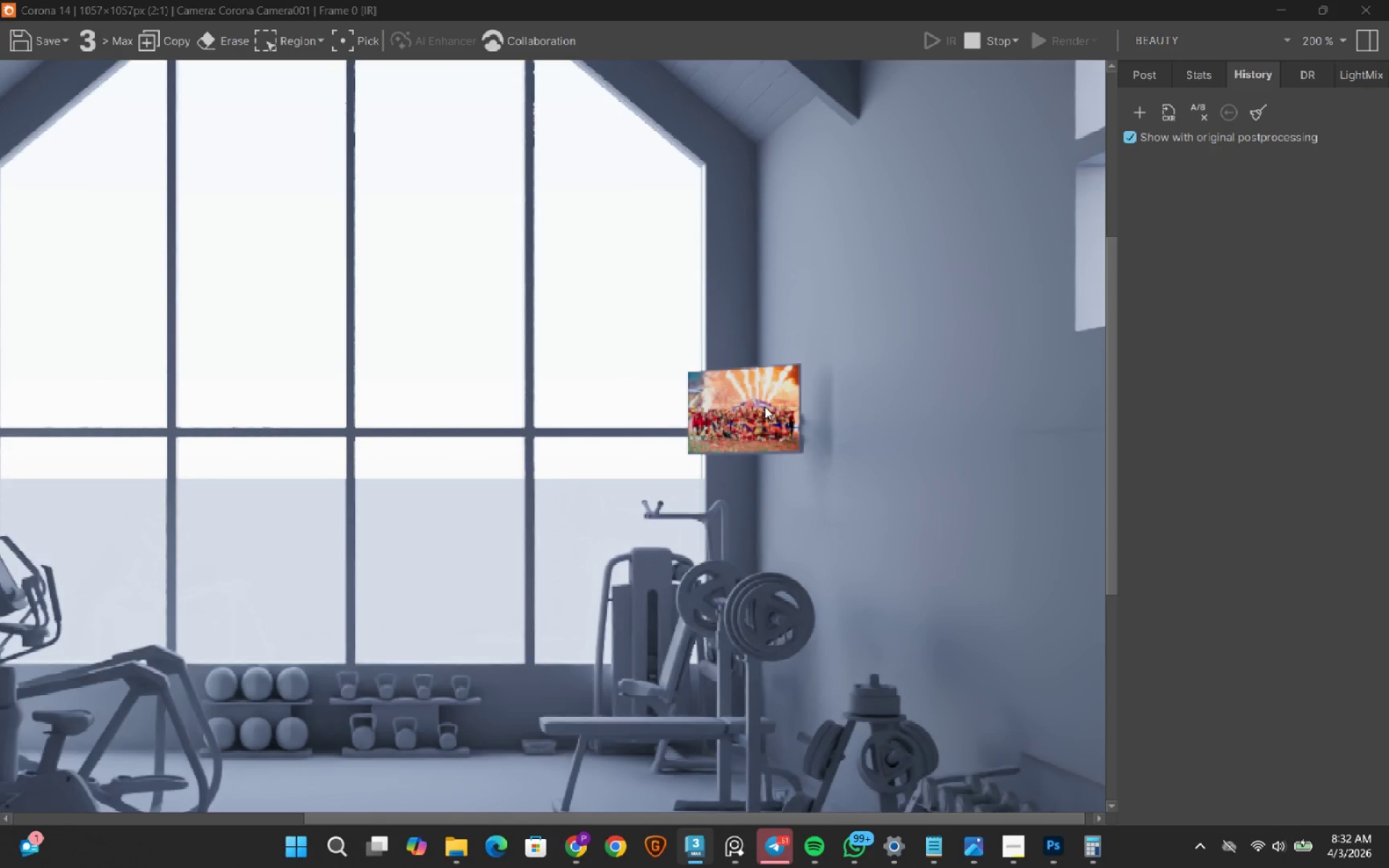 
left_click([976, 38])
 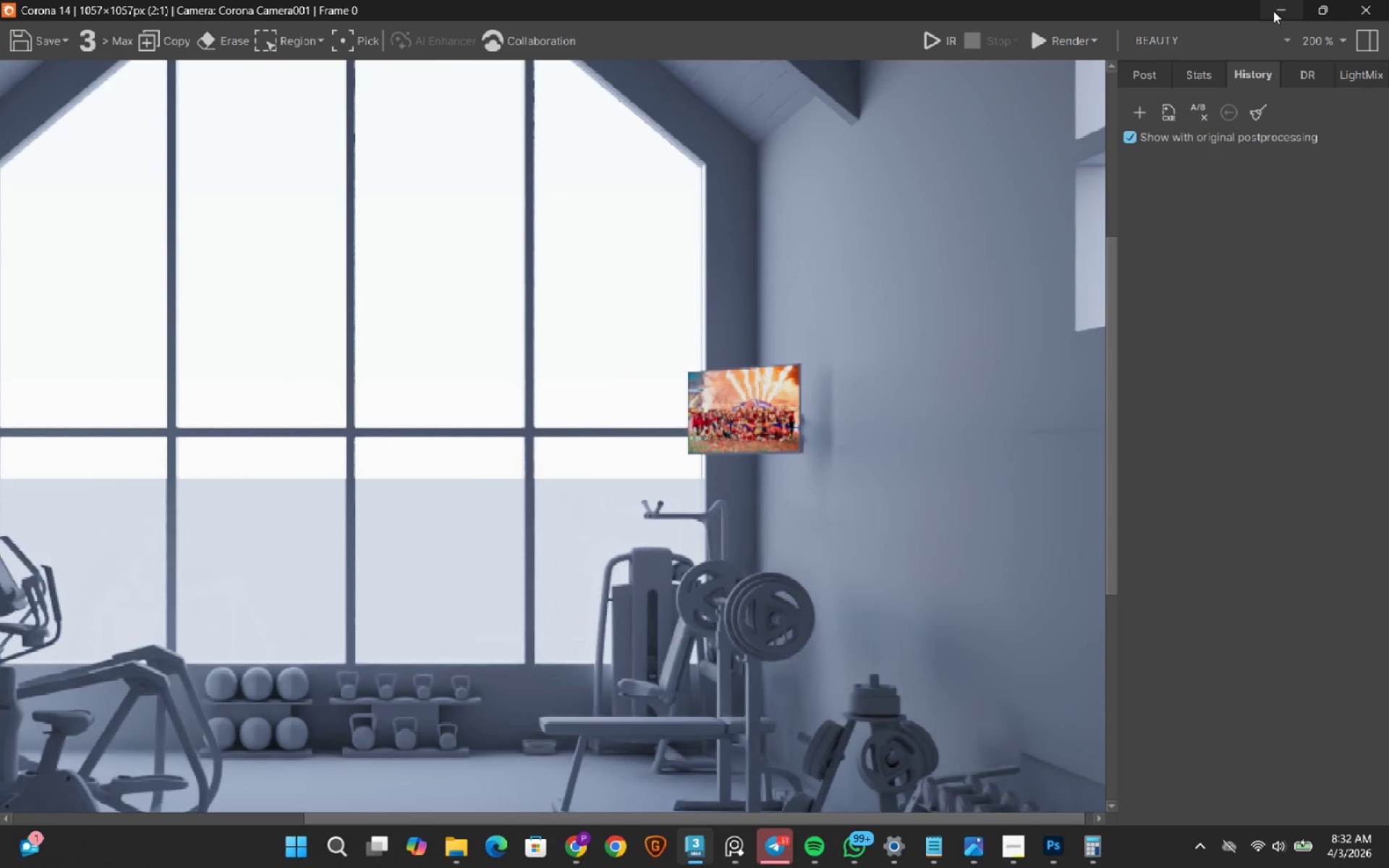 
left_click([1281, 4])
 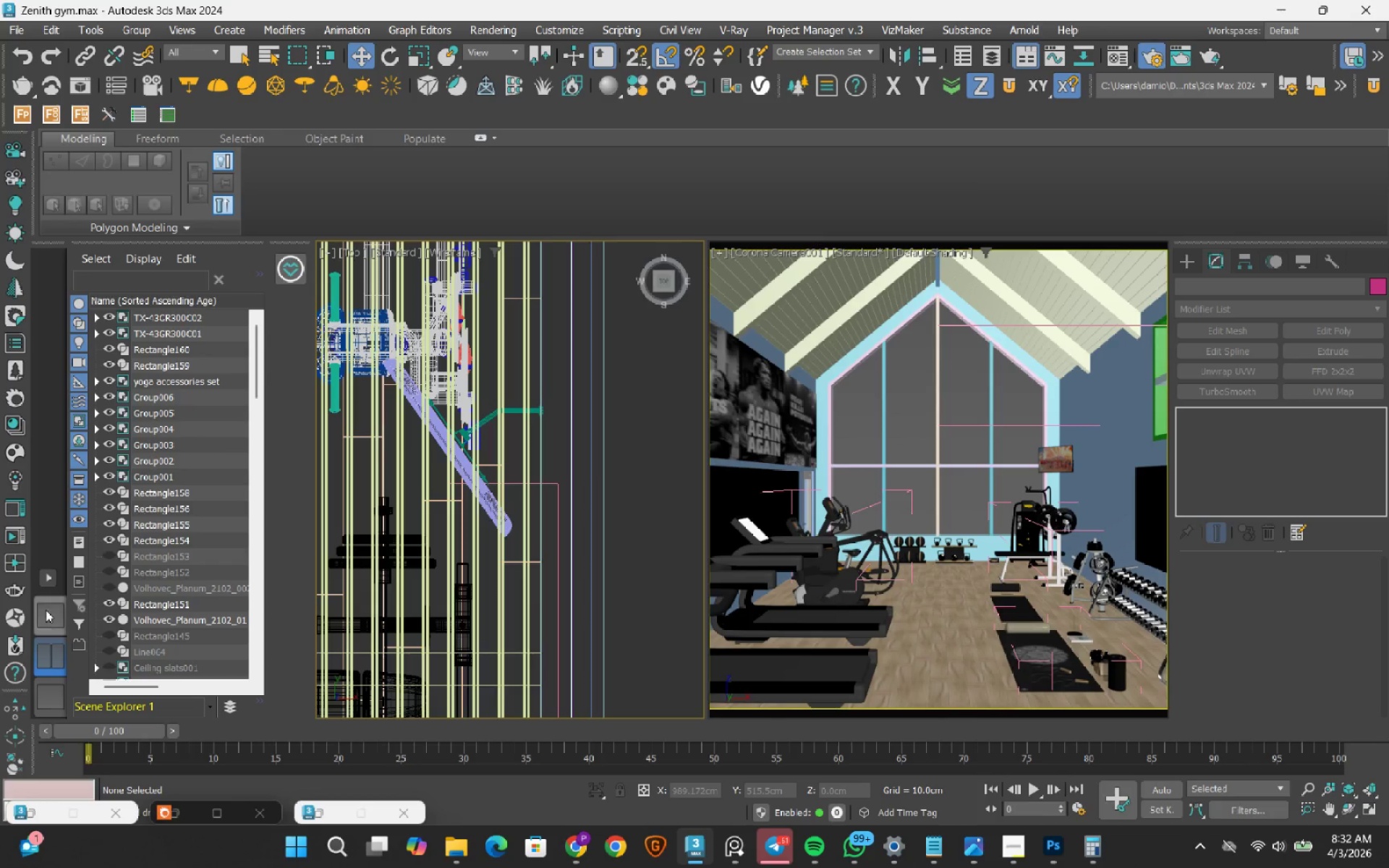 
left_click([62, 610])
 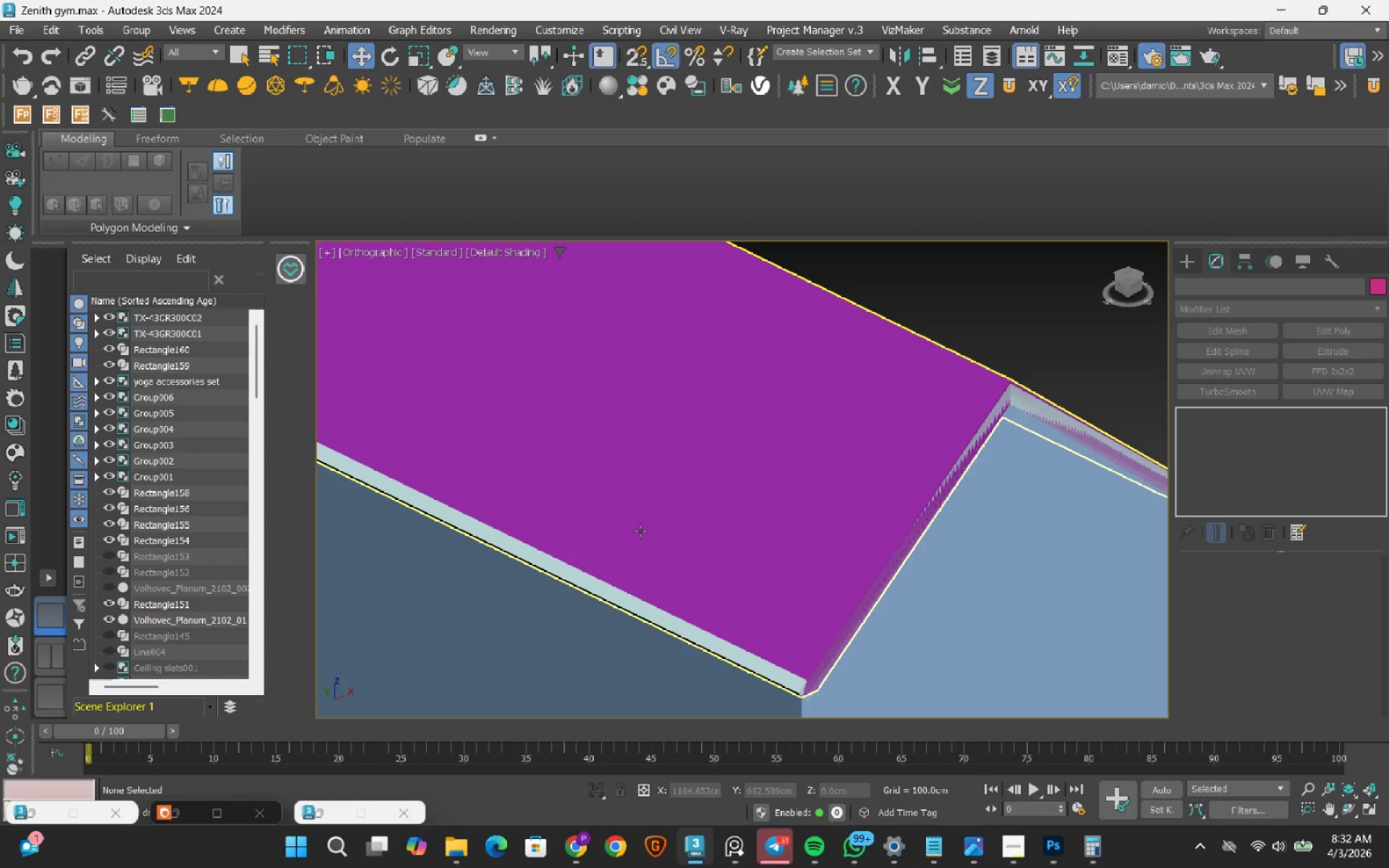 
scroll: coordinate [717, 492], scroll_direction: down, amount: 4.0
 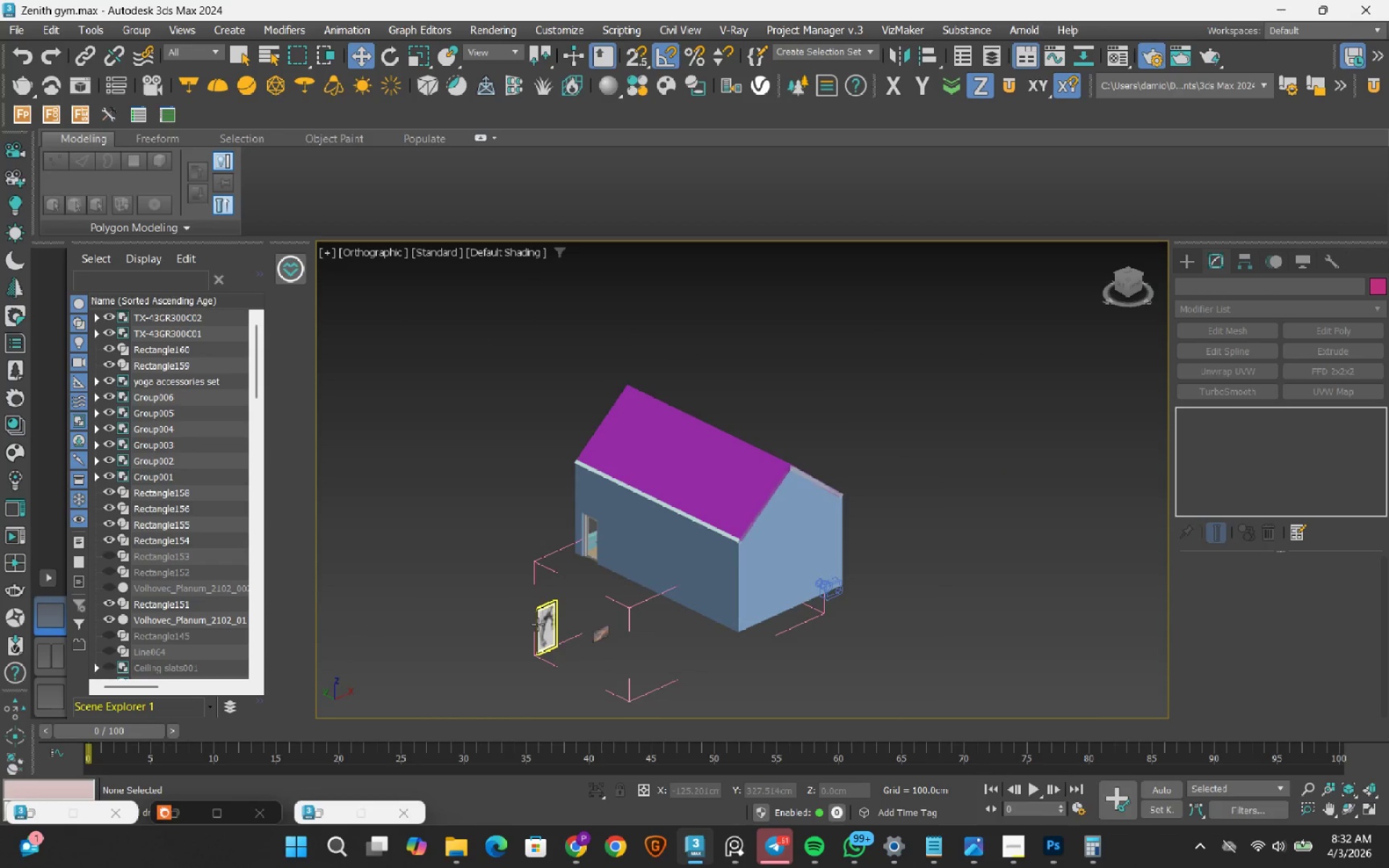 
scroll: coordinate [565, 600], scroll_direction: up, amount: 6.0
 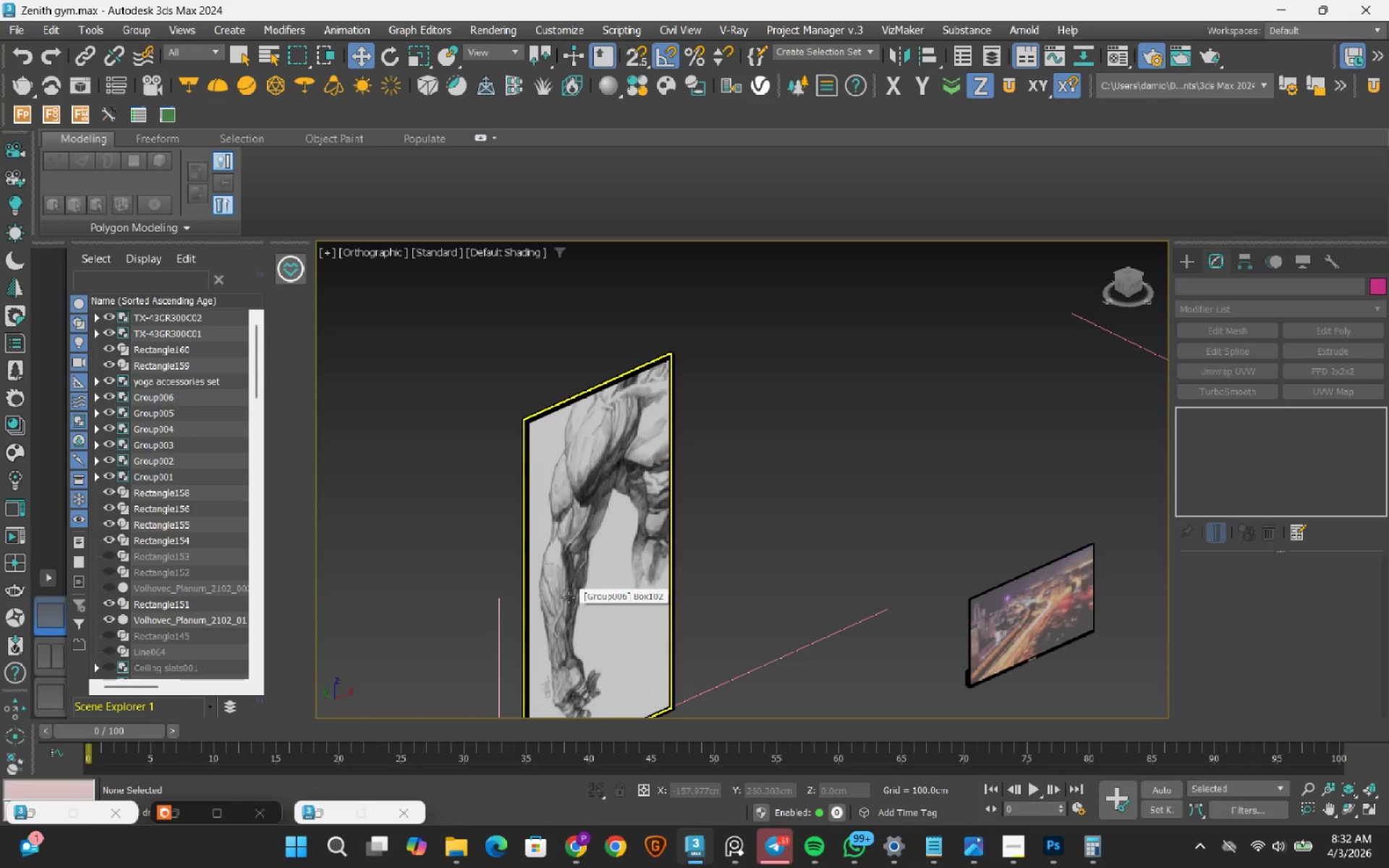 
wait(8.84)
 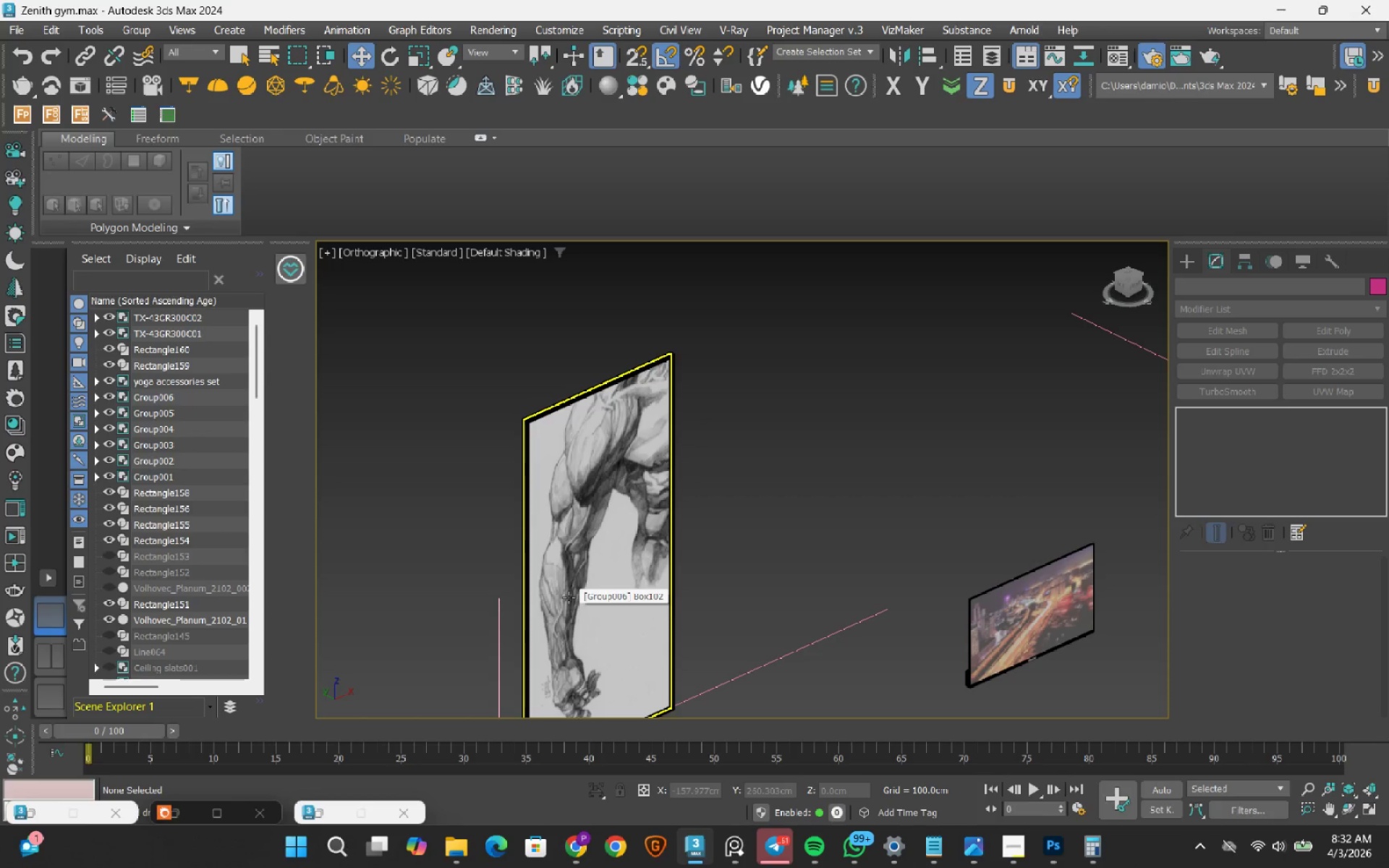 
left_click([600, 495])
 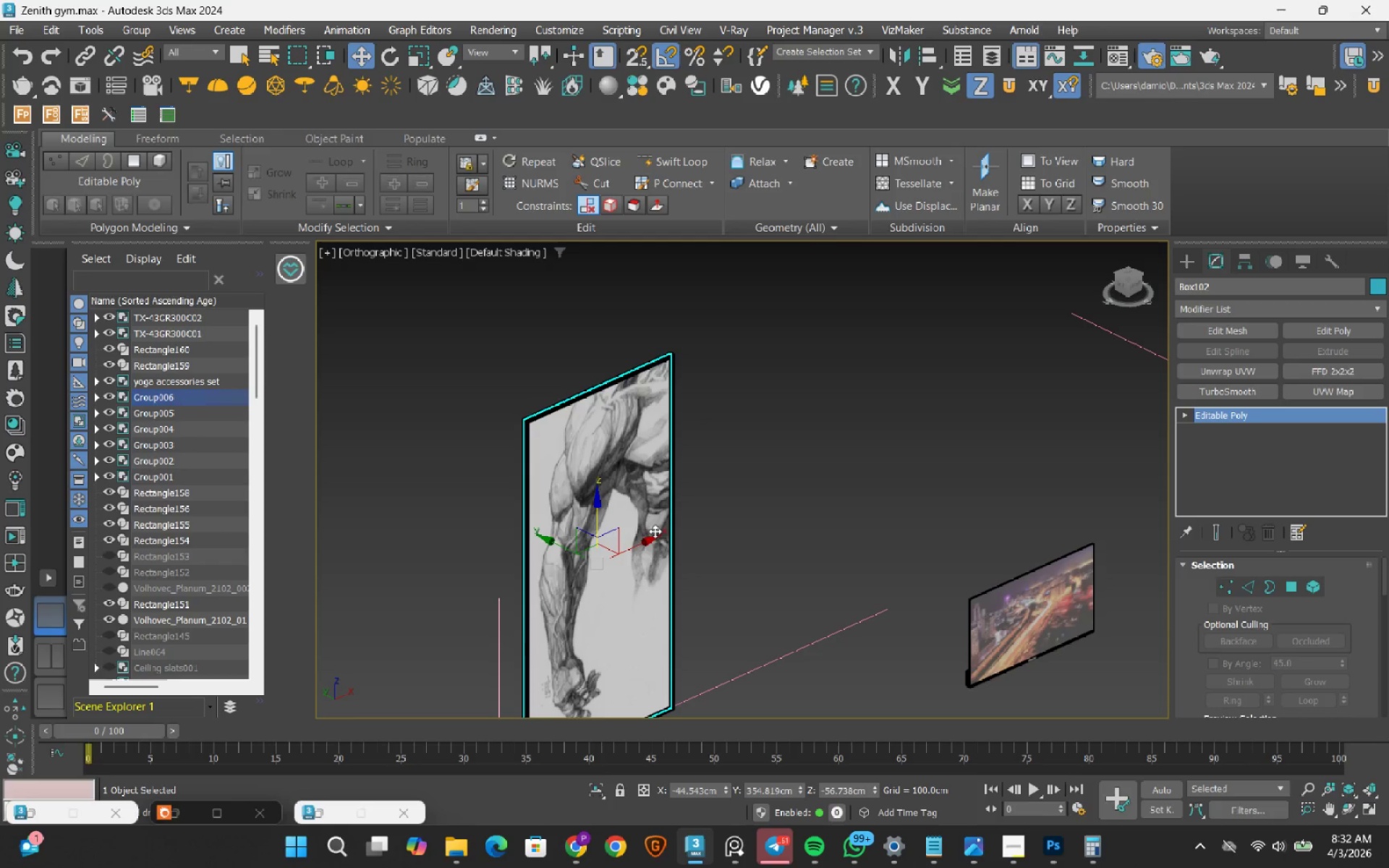 
left_click_drag(start_coordinate=[651, 535], to_coordinate=[683, 548])
 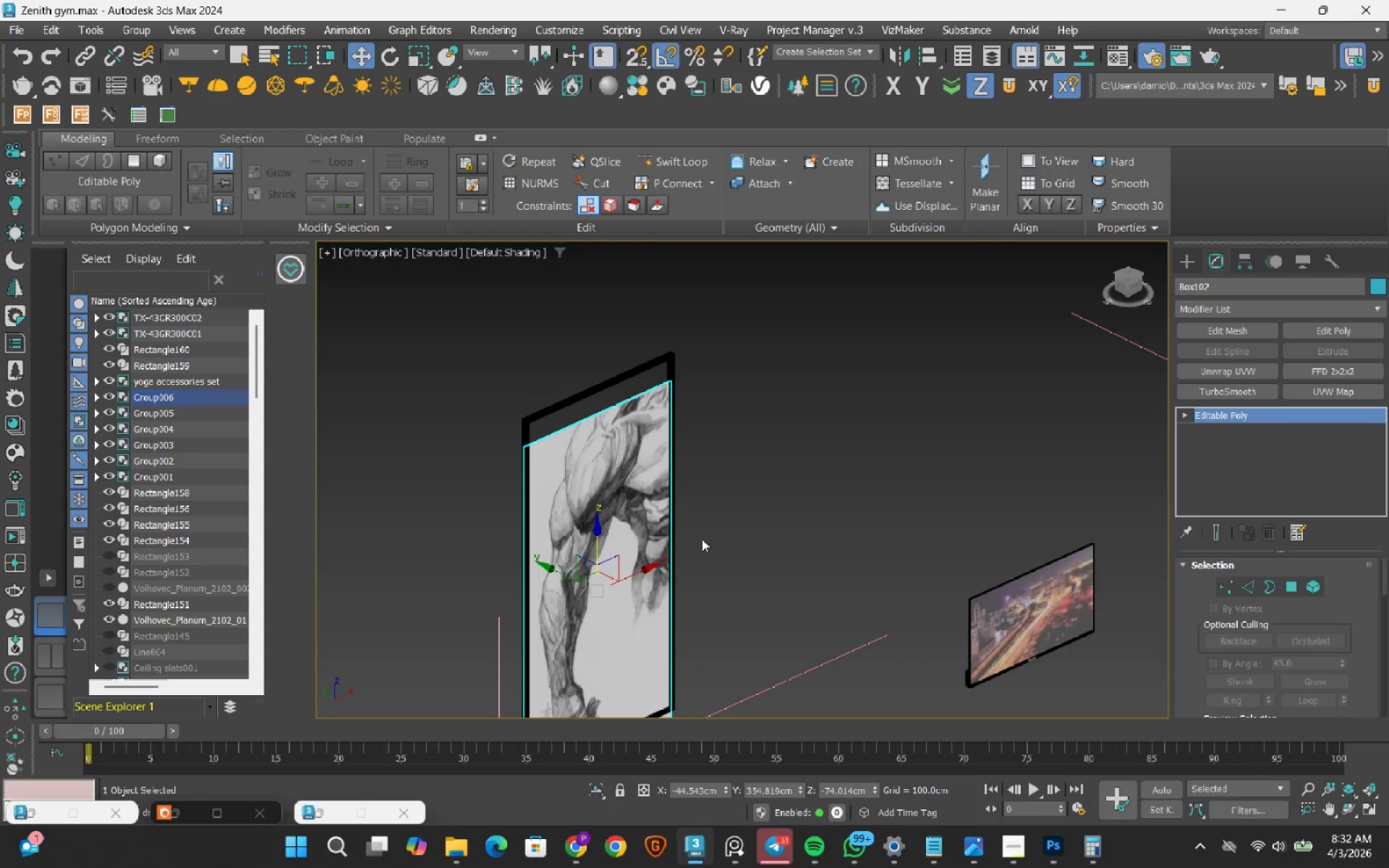 
key(Control+Z)
 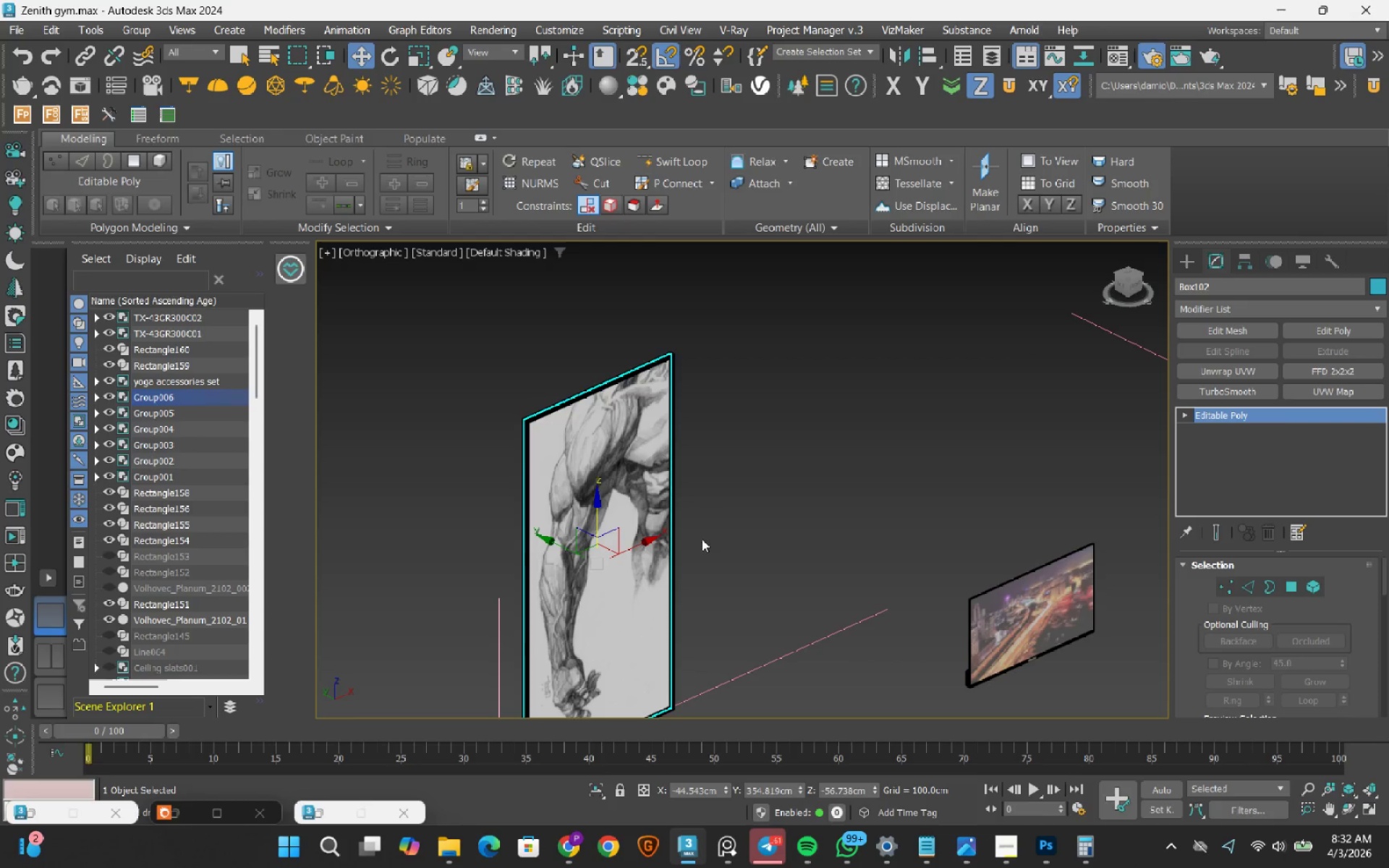 
key(E)
 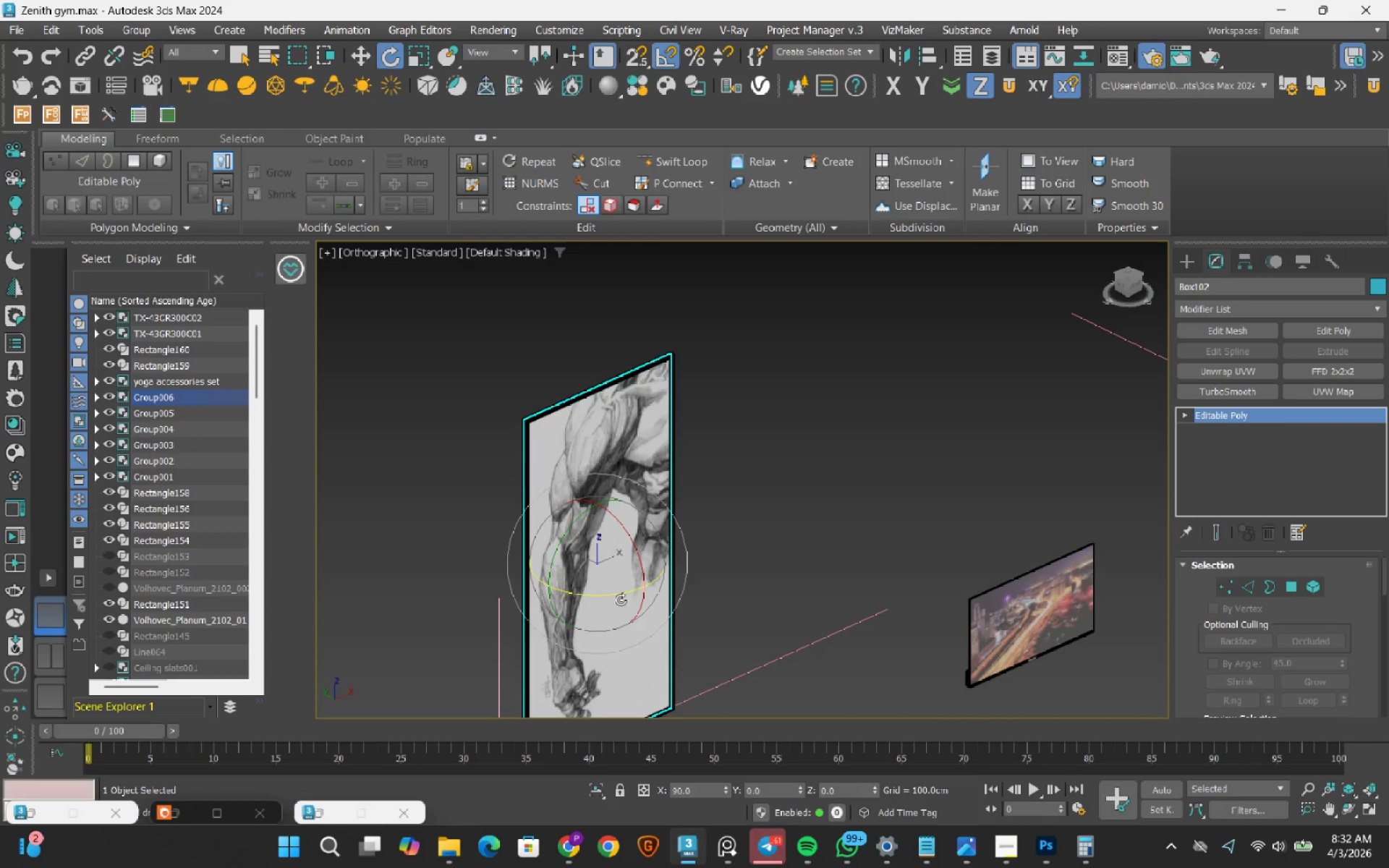 
left_click_drag(start_coordinate=[621, 598], to_coordinate=[587, 597])
 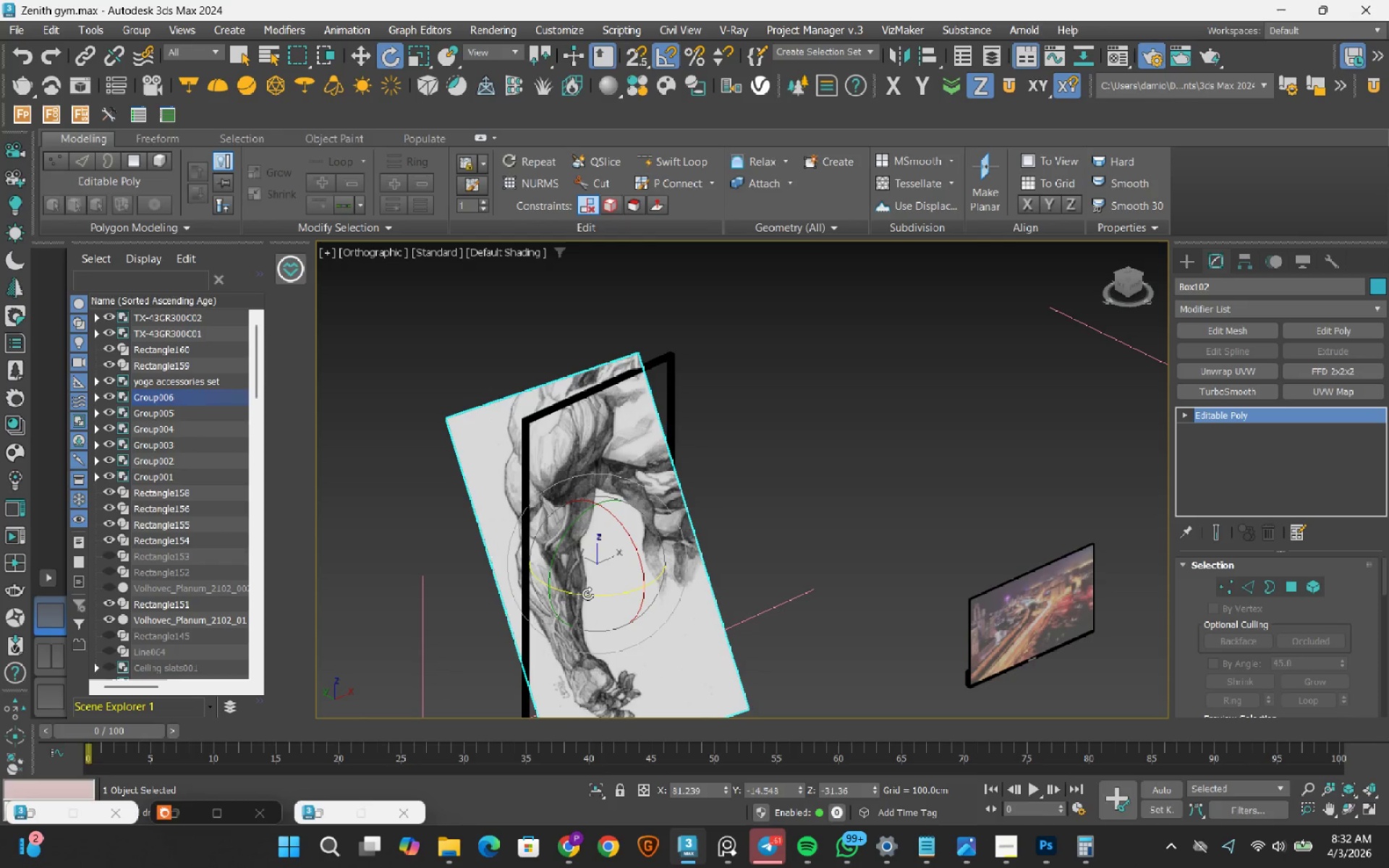 
key(Control+Z)
 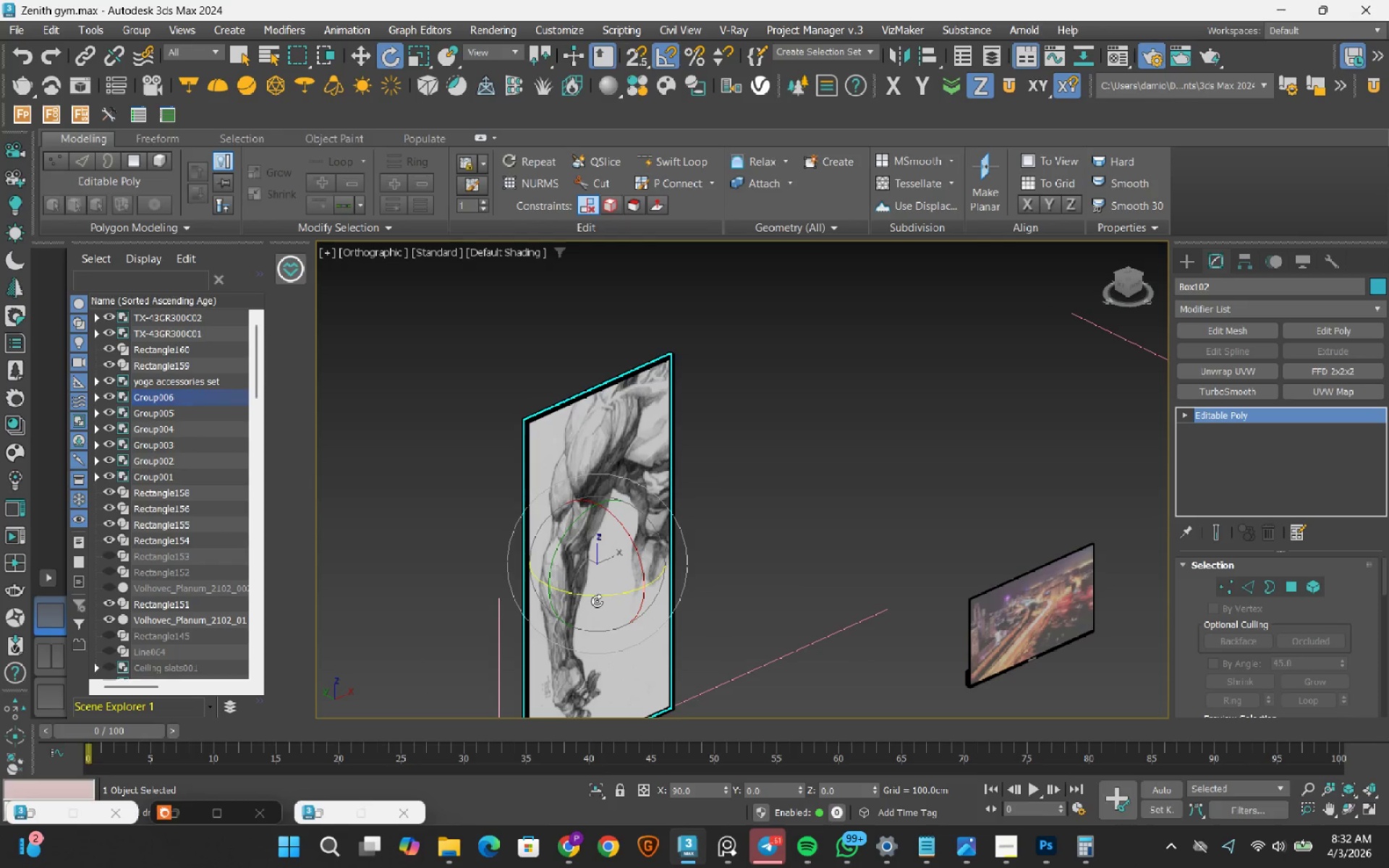 
left_click_drag(start_coordinate=[598, 600], to_coordinate=[565, 596])
 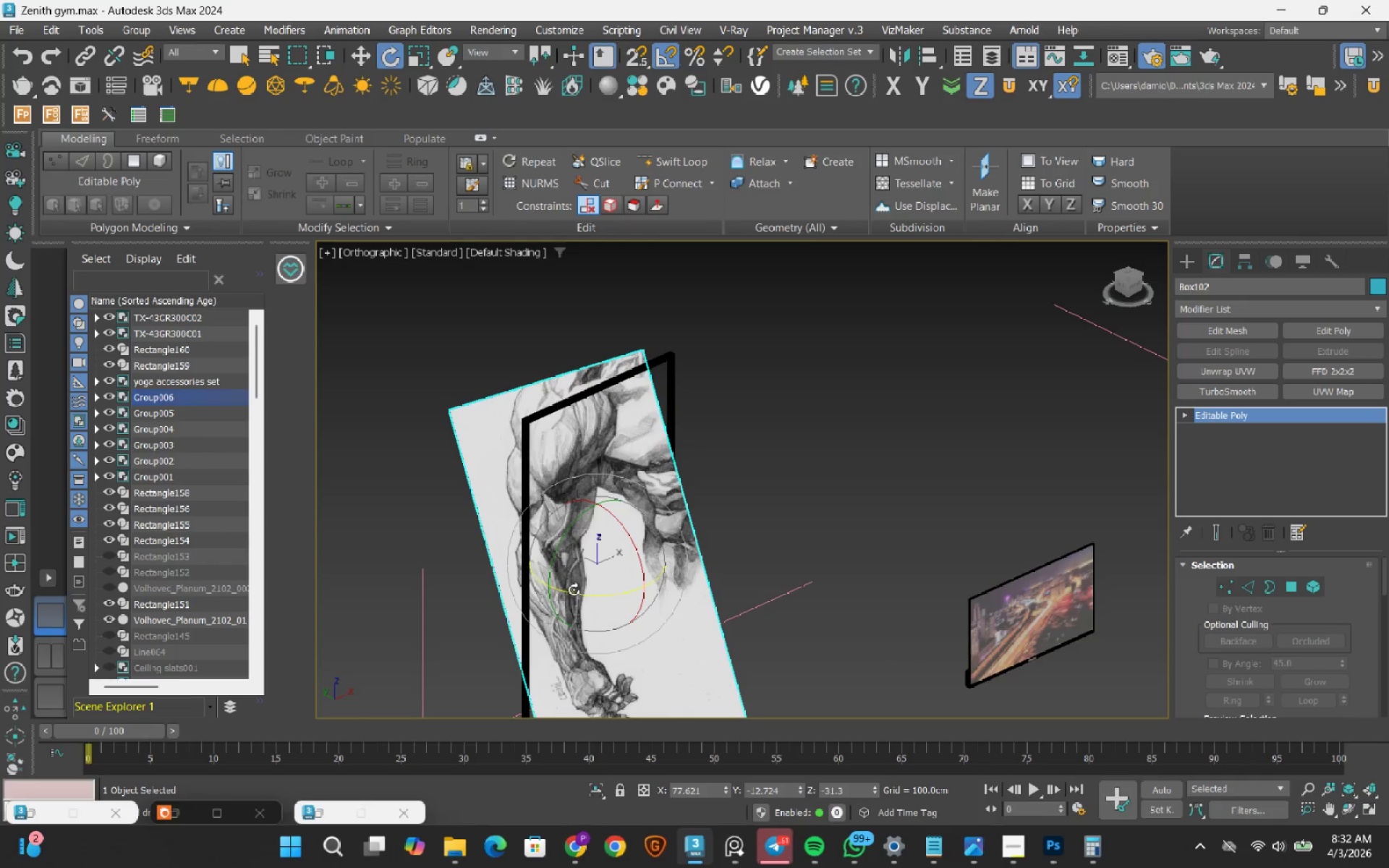 
key(Control+ControlLeft)
 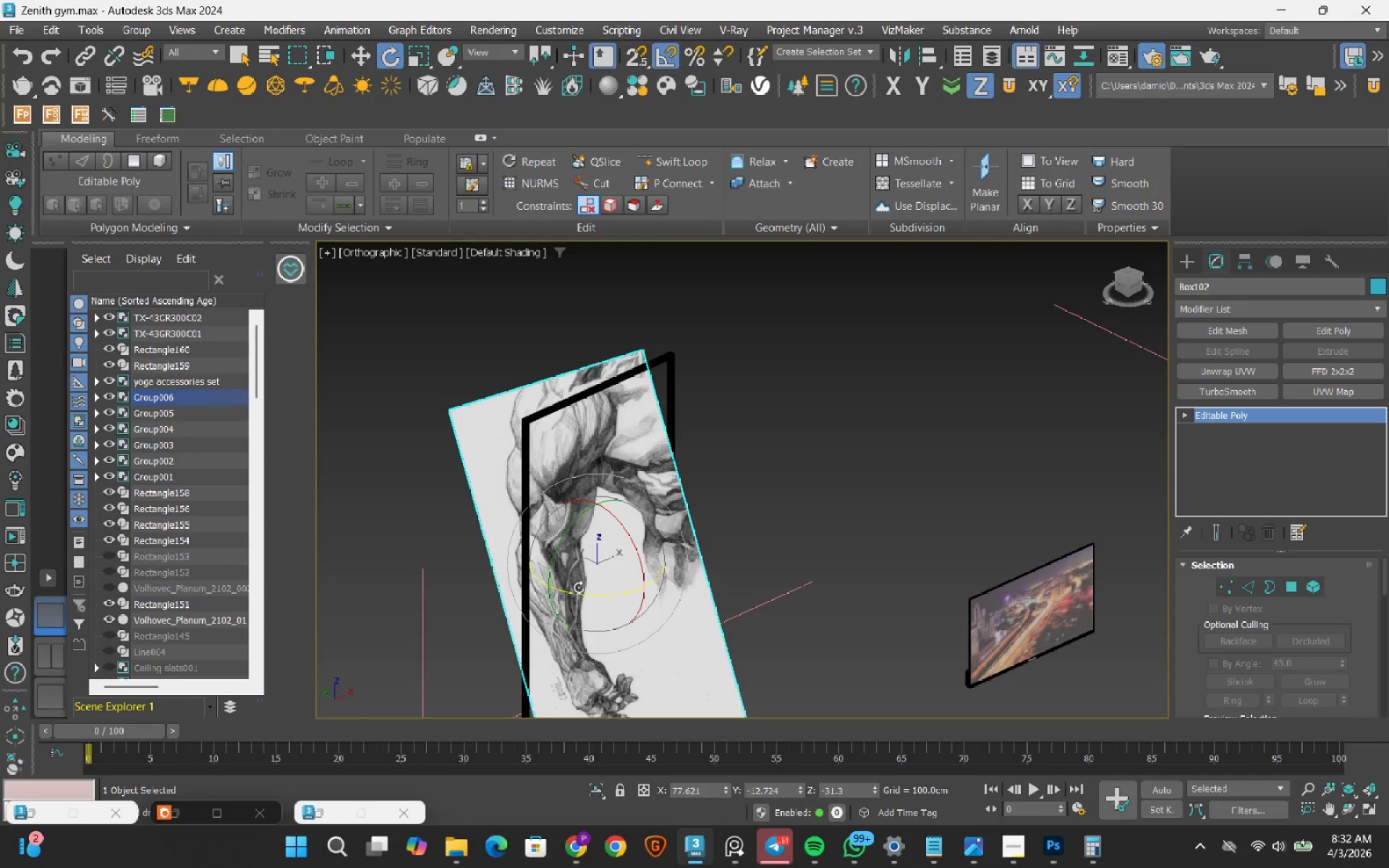 
key(Control+Z)
 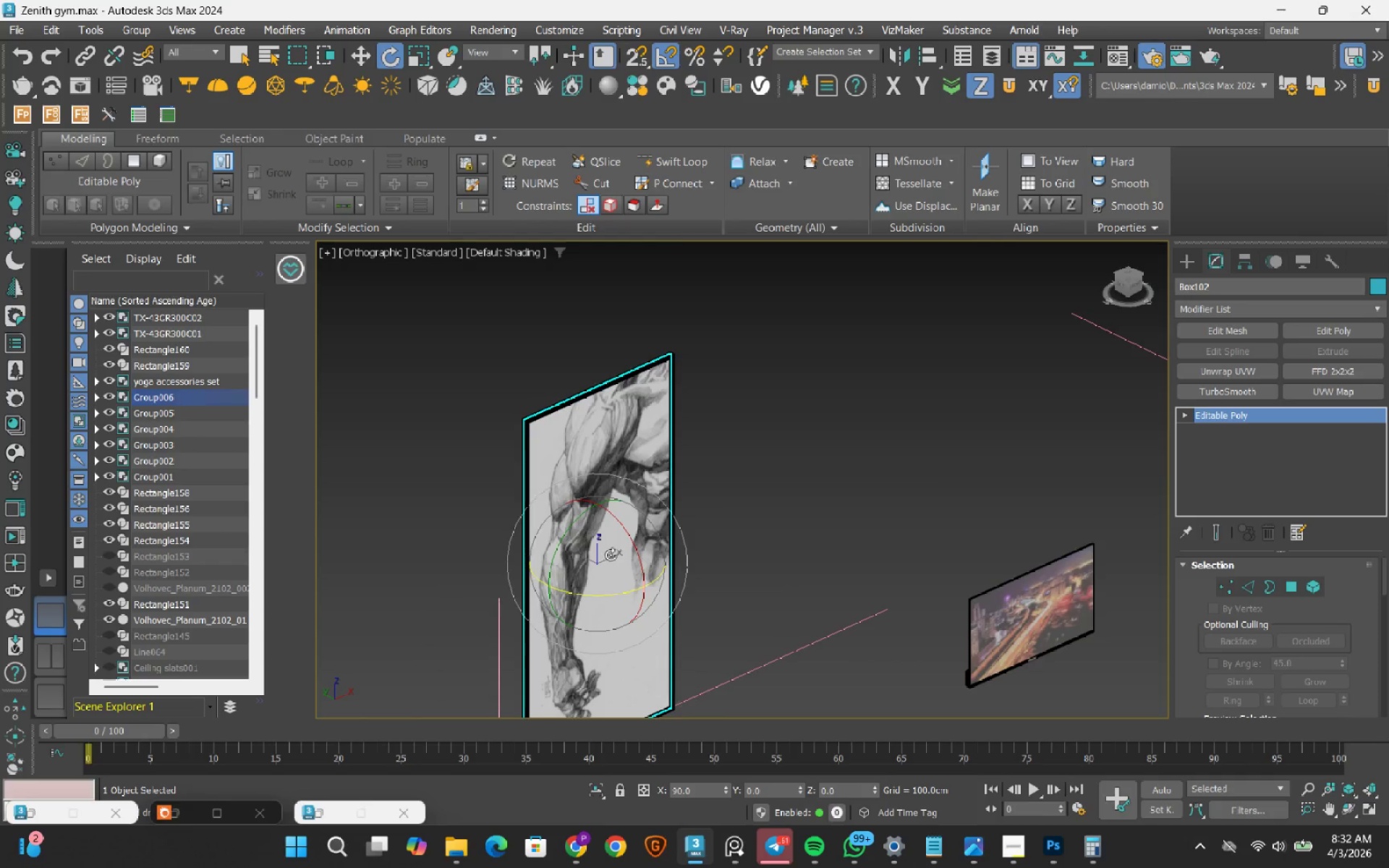 
hold_key(key=AltLeft, duration=0.45)
 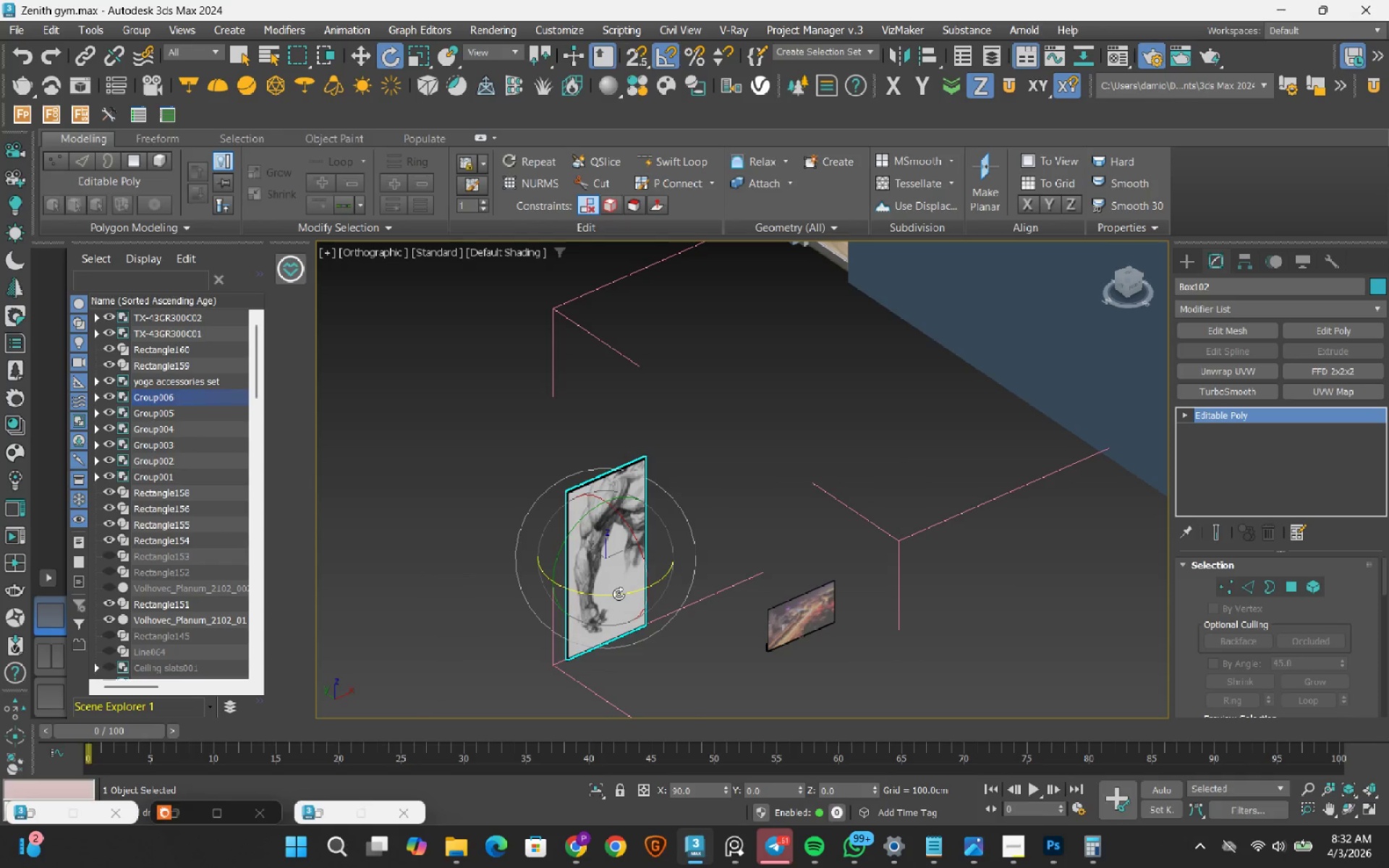 
scroll: coordinate [616, 552], scroll_direction: down, amount: 2.0
 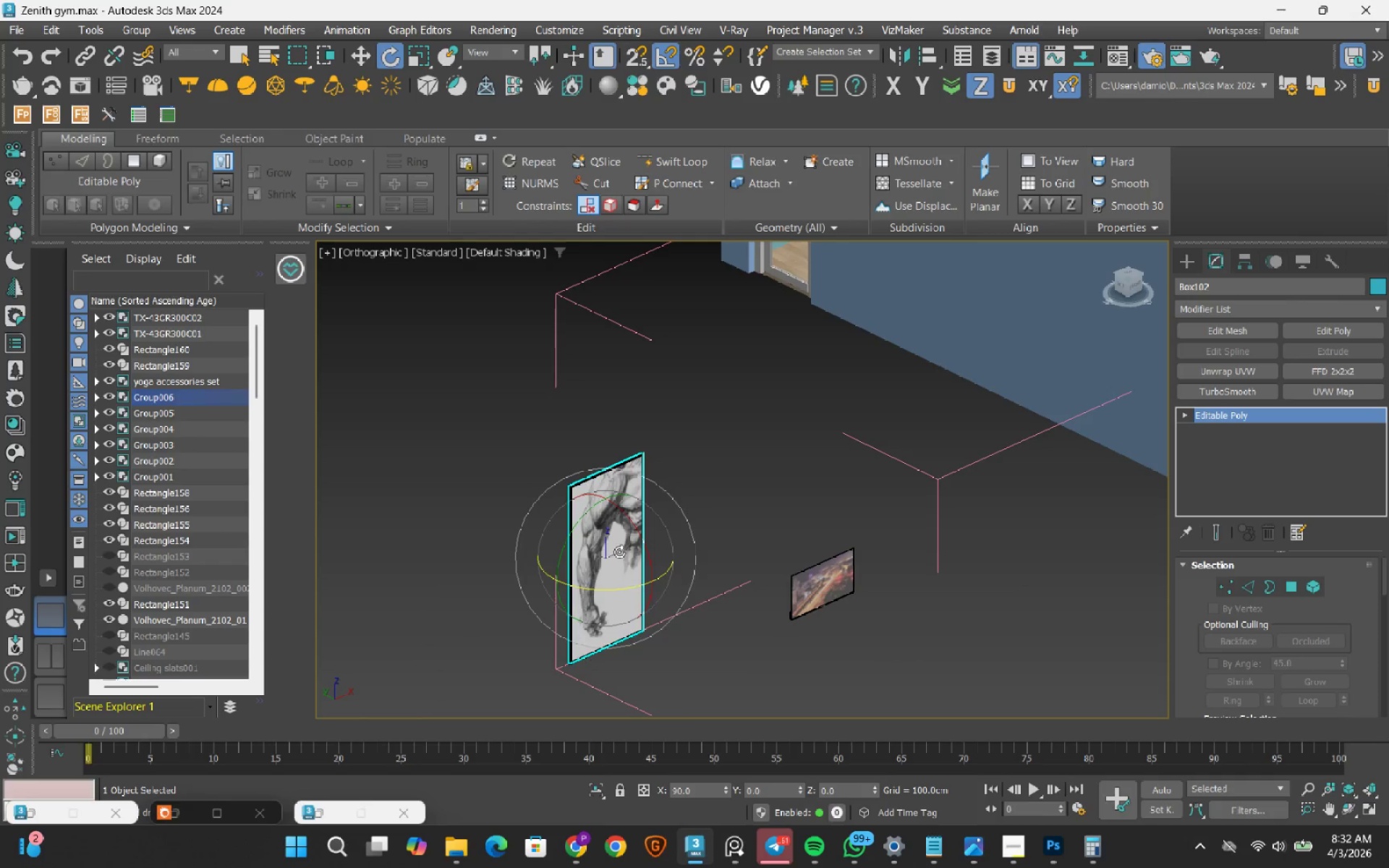 
left_click_drag(start_coordinate=[618, 594], to_coordinate=[553, 606])
 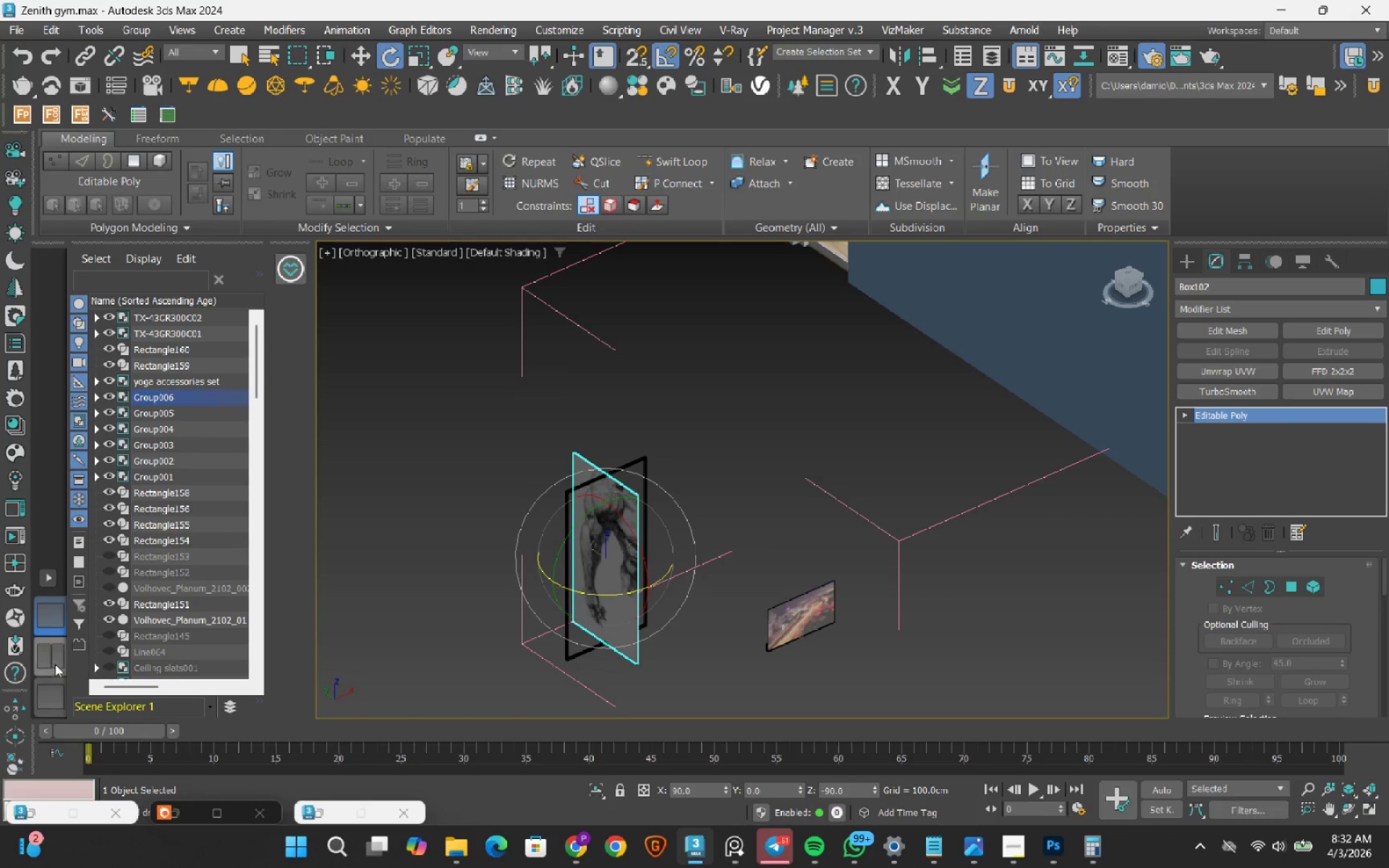 
left_click([55, 658])
 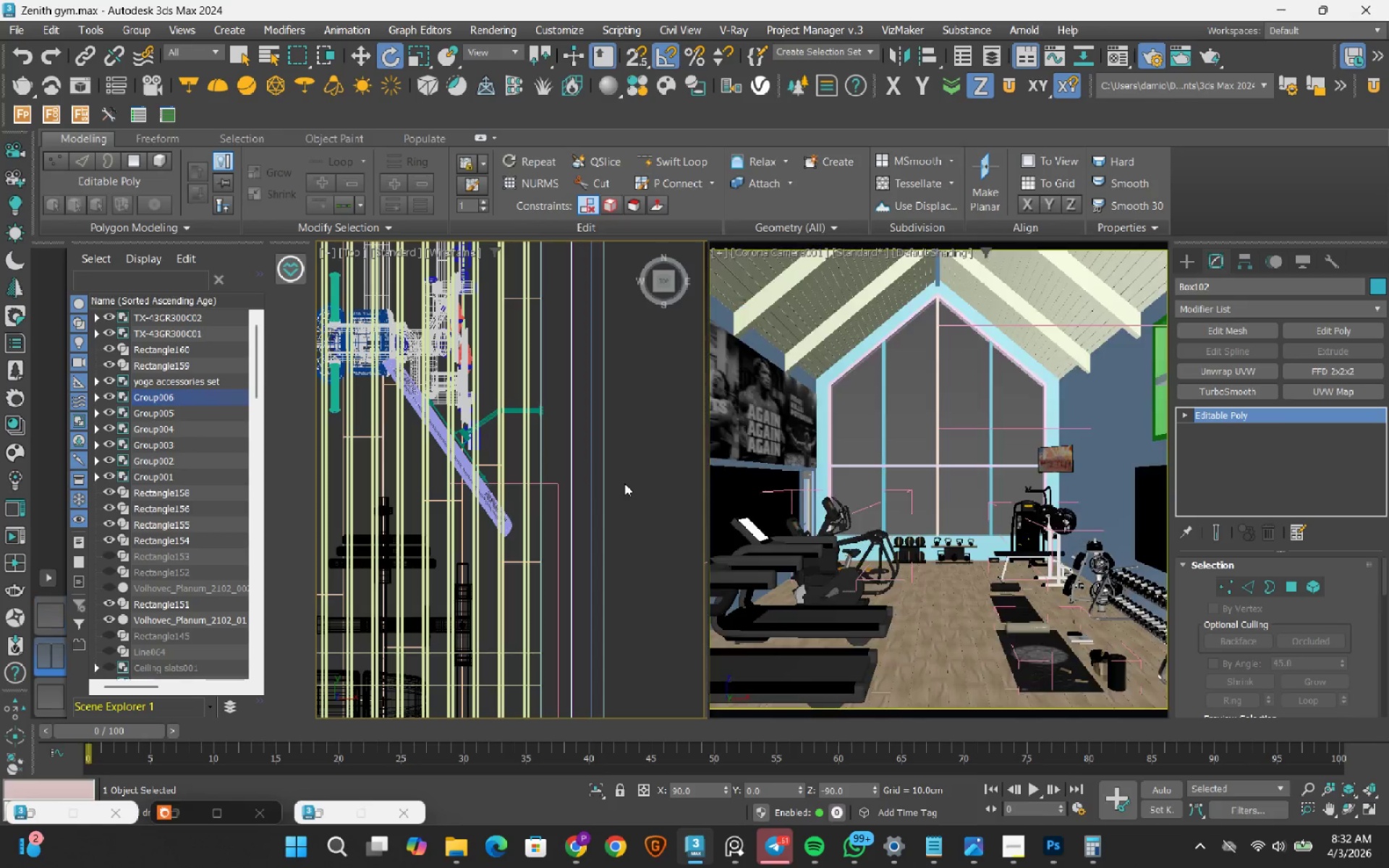 
scroll: coordinate [530, 498], scroll_direction: down, amount: 12.0
 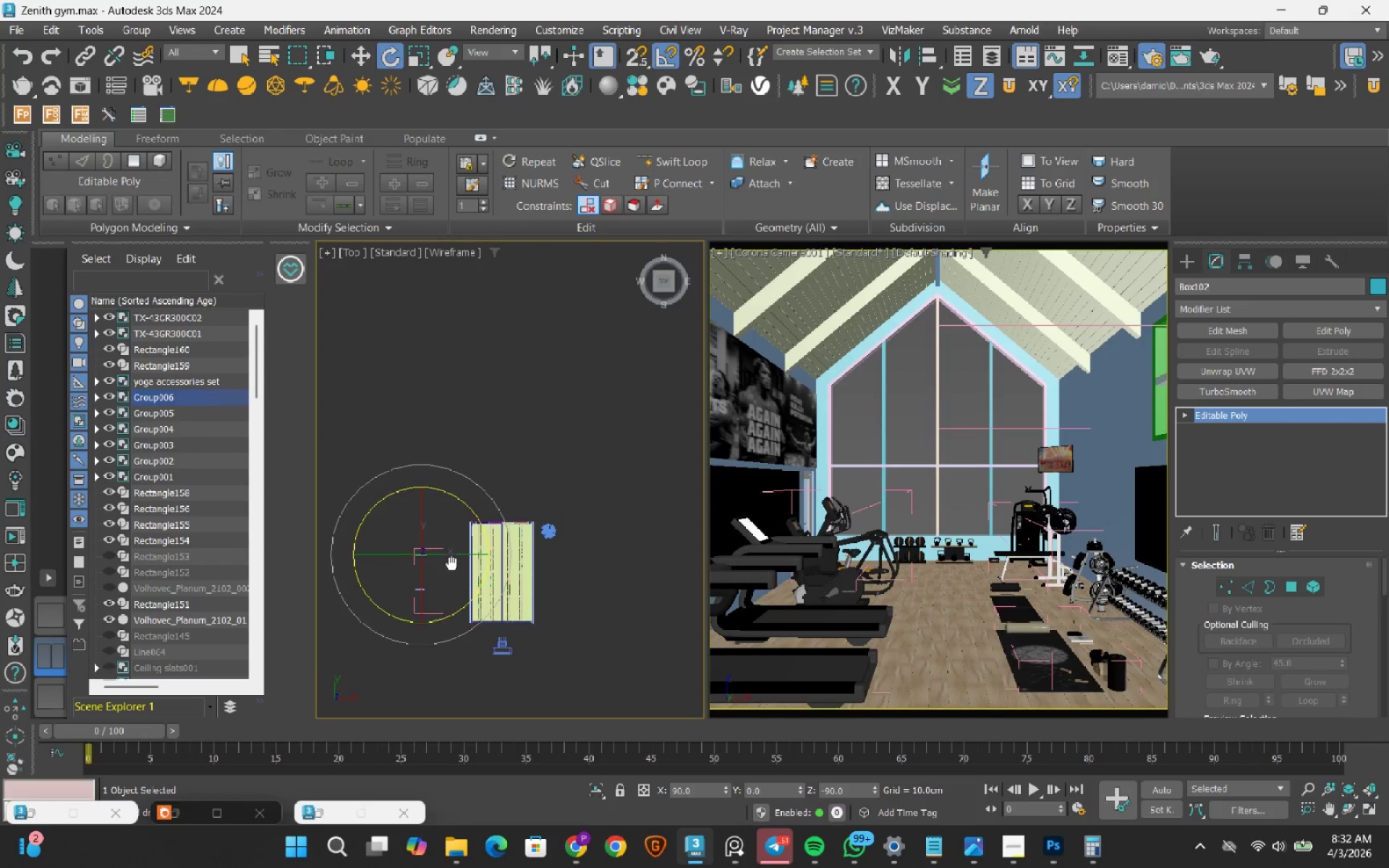 
key(W)
 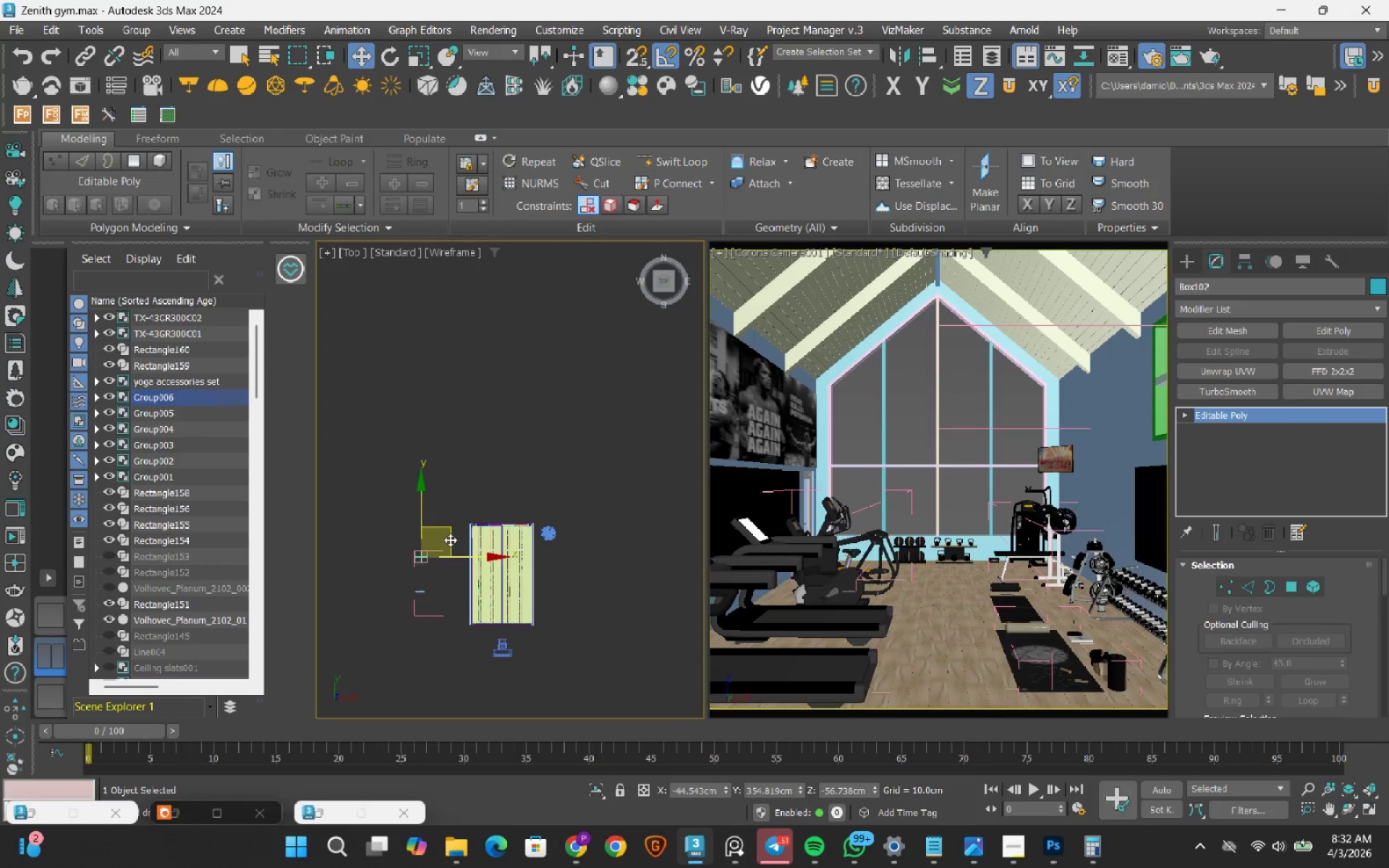 
left_click_drag(start_coordinate=[450, 540], to_coordinate=[561, 498])
 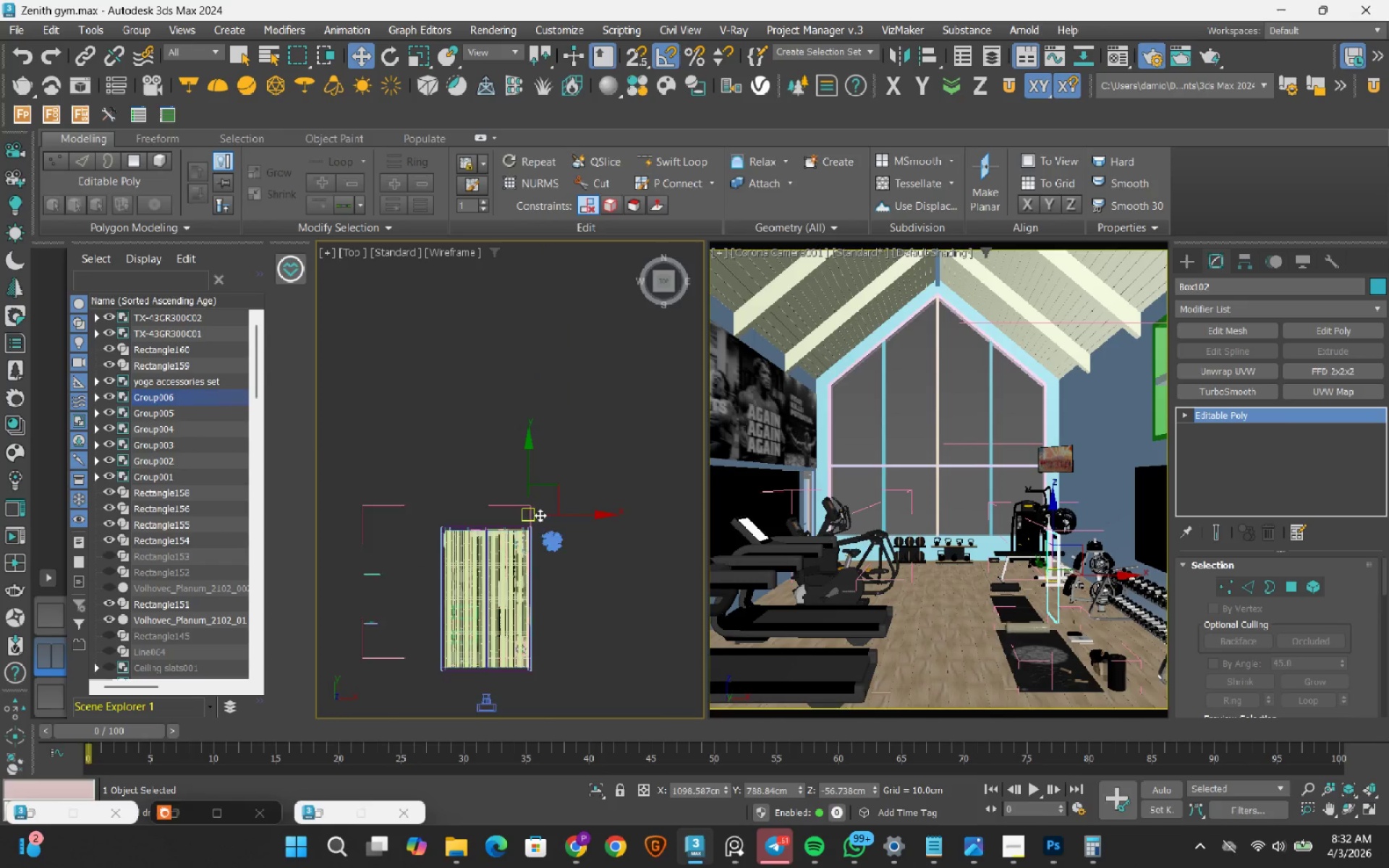 
scroll: coordinate [531, 519], scroll_direction: up, amount: 7.0
 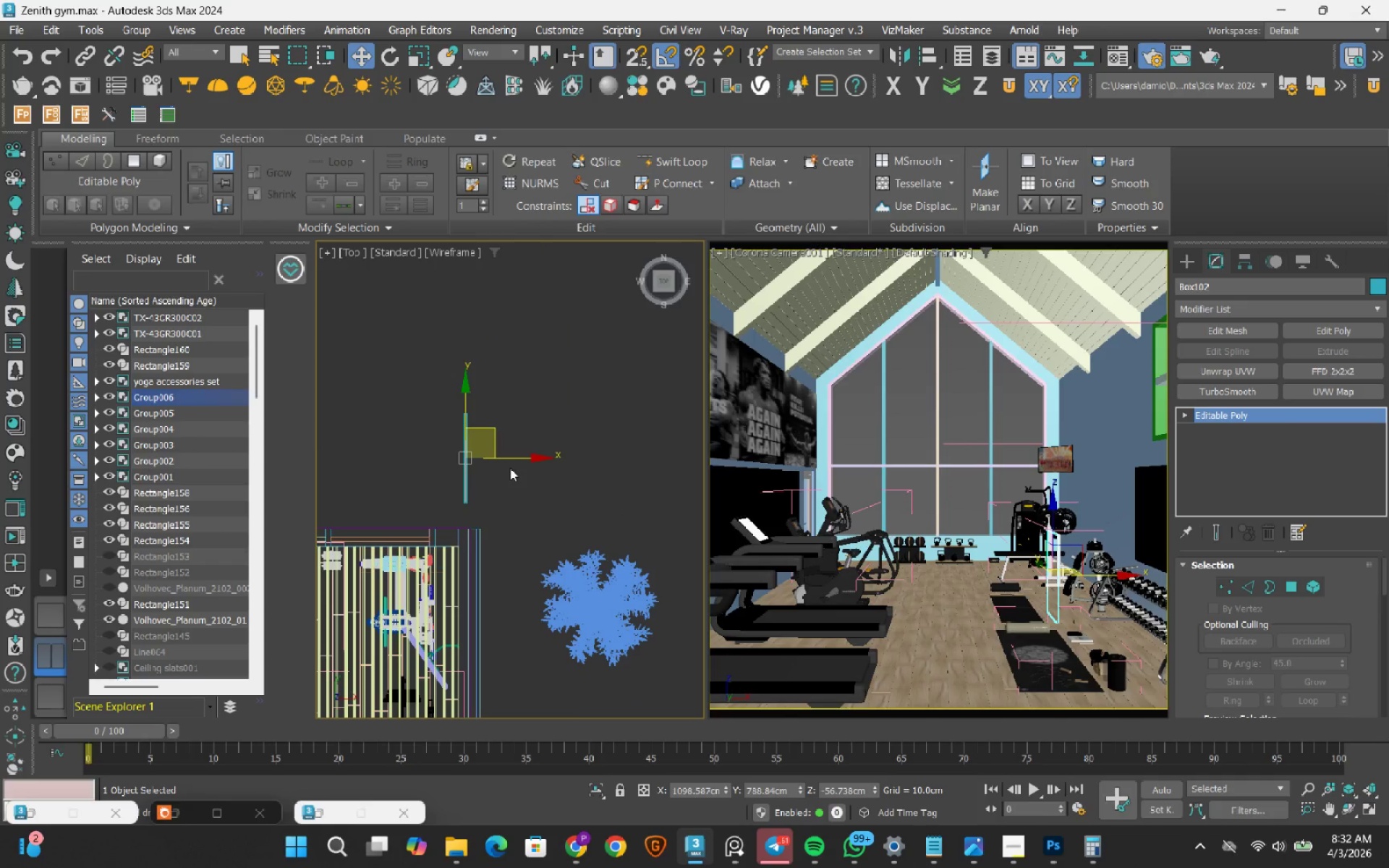 
hold_key(key=ControlLeft, duration=0.56)
left_click([1106, 409])
 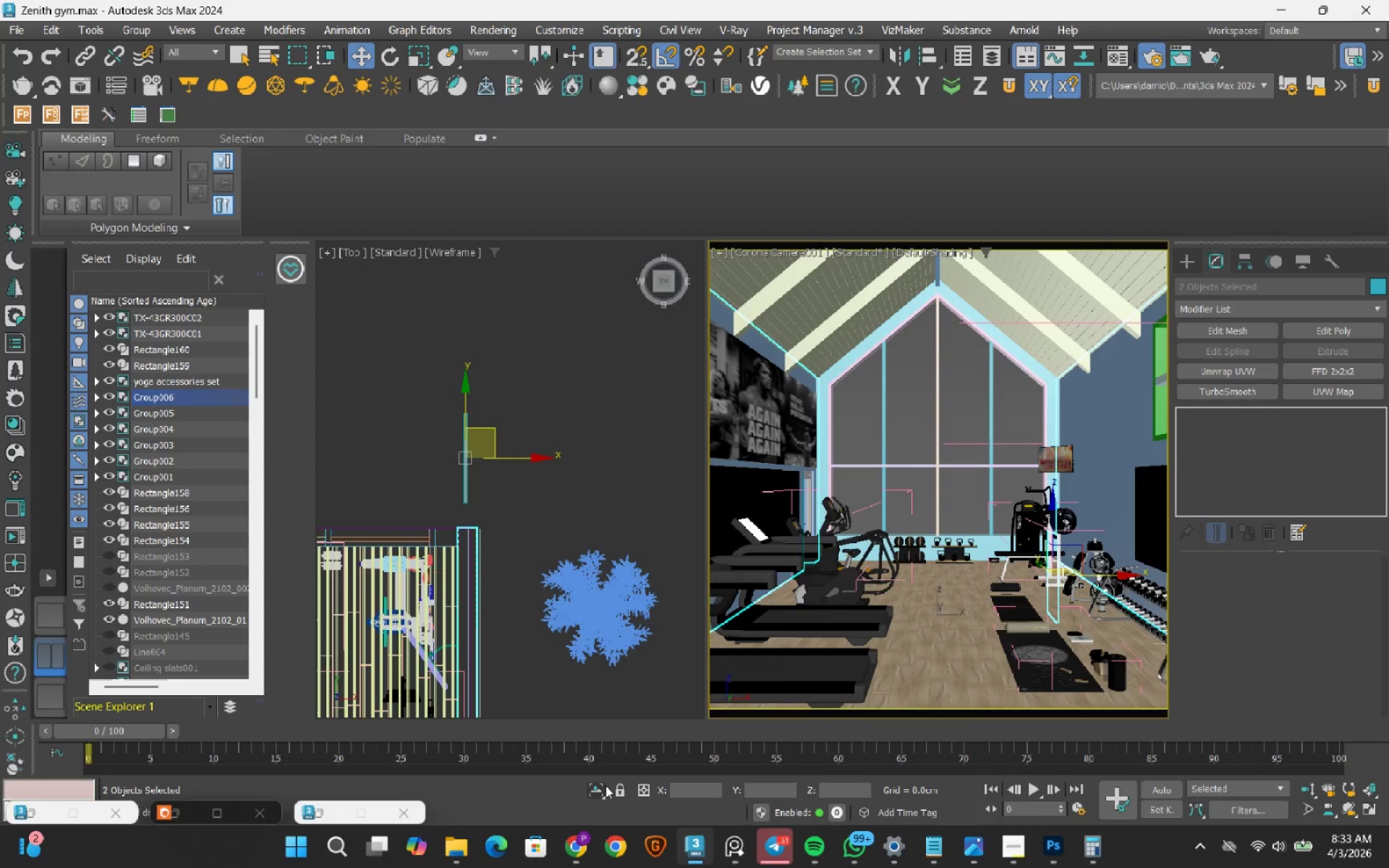 
left_click([604, 786])
 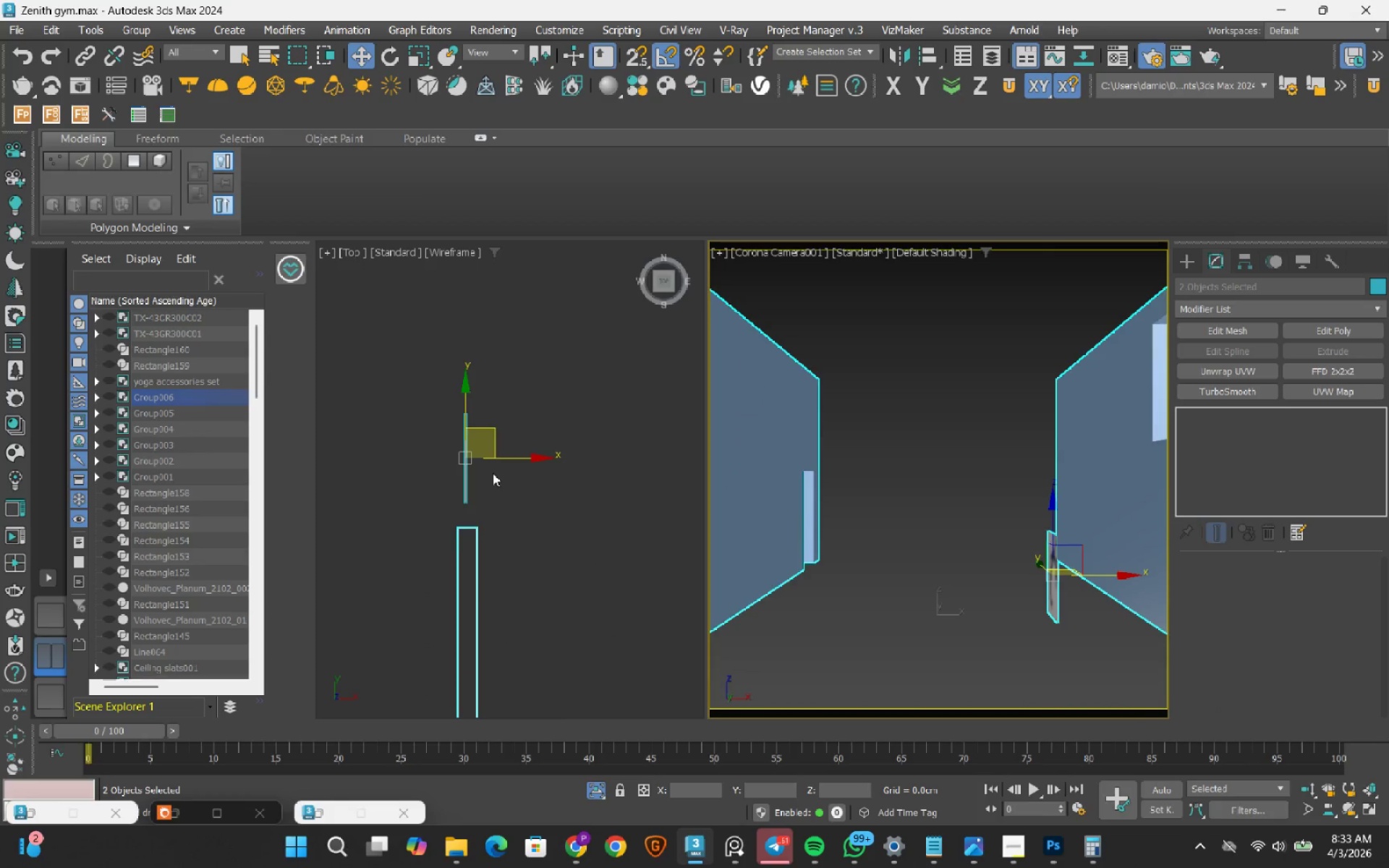 
hold_key(key=AltLeft, duration=0.47)
left_click_drag(start_coordinate=[498, 546], to_coordinate=[445, 631])
 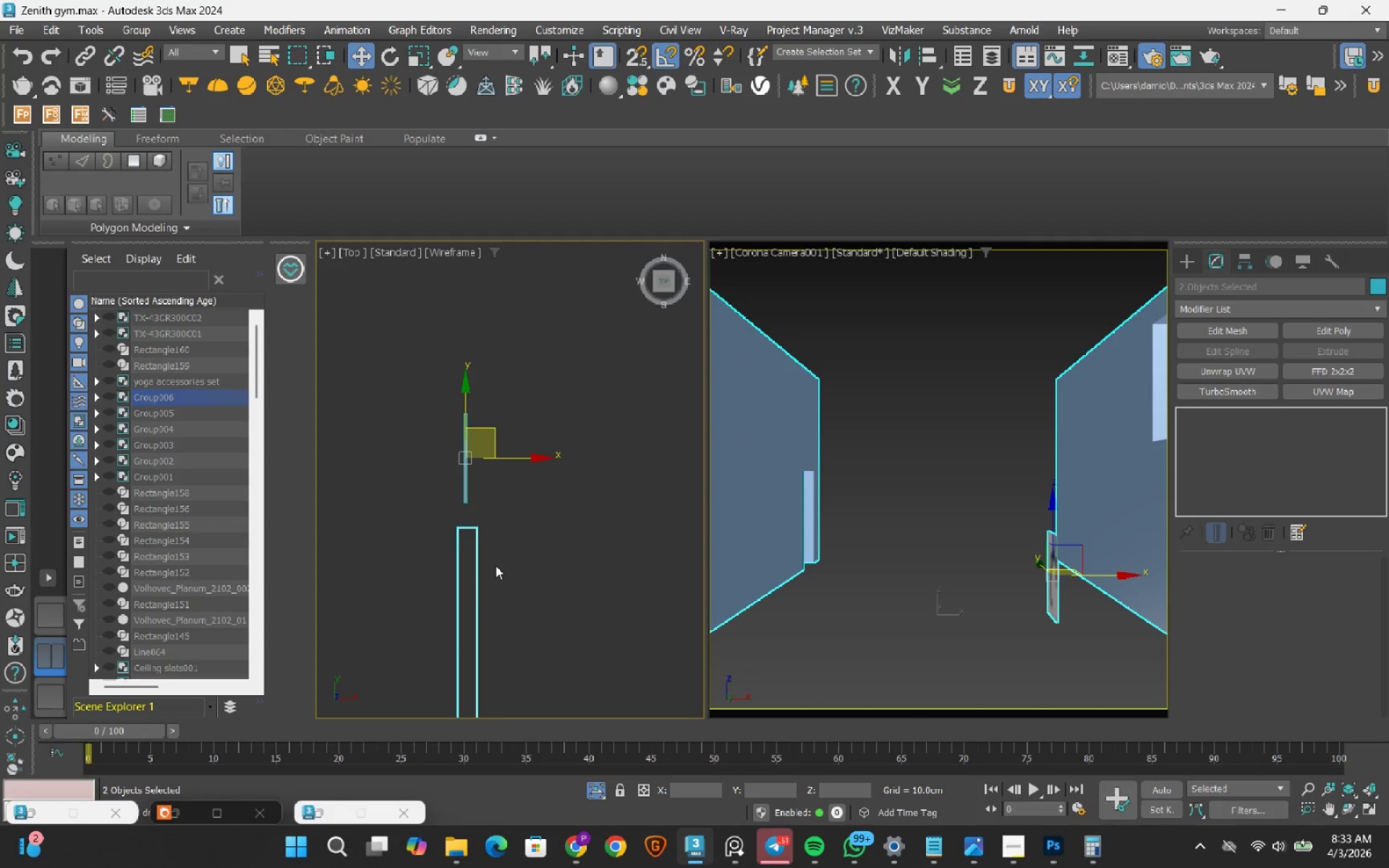 
hold_key(key=AltLeft, duration=0.59)
left_click_drag(start_coordinate=[503, 635], to_coordinate=[407, 597])
 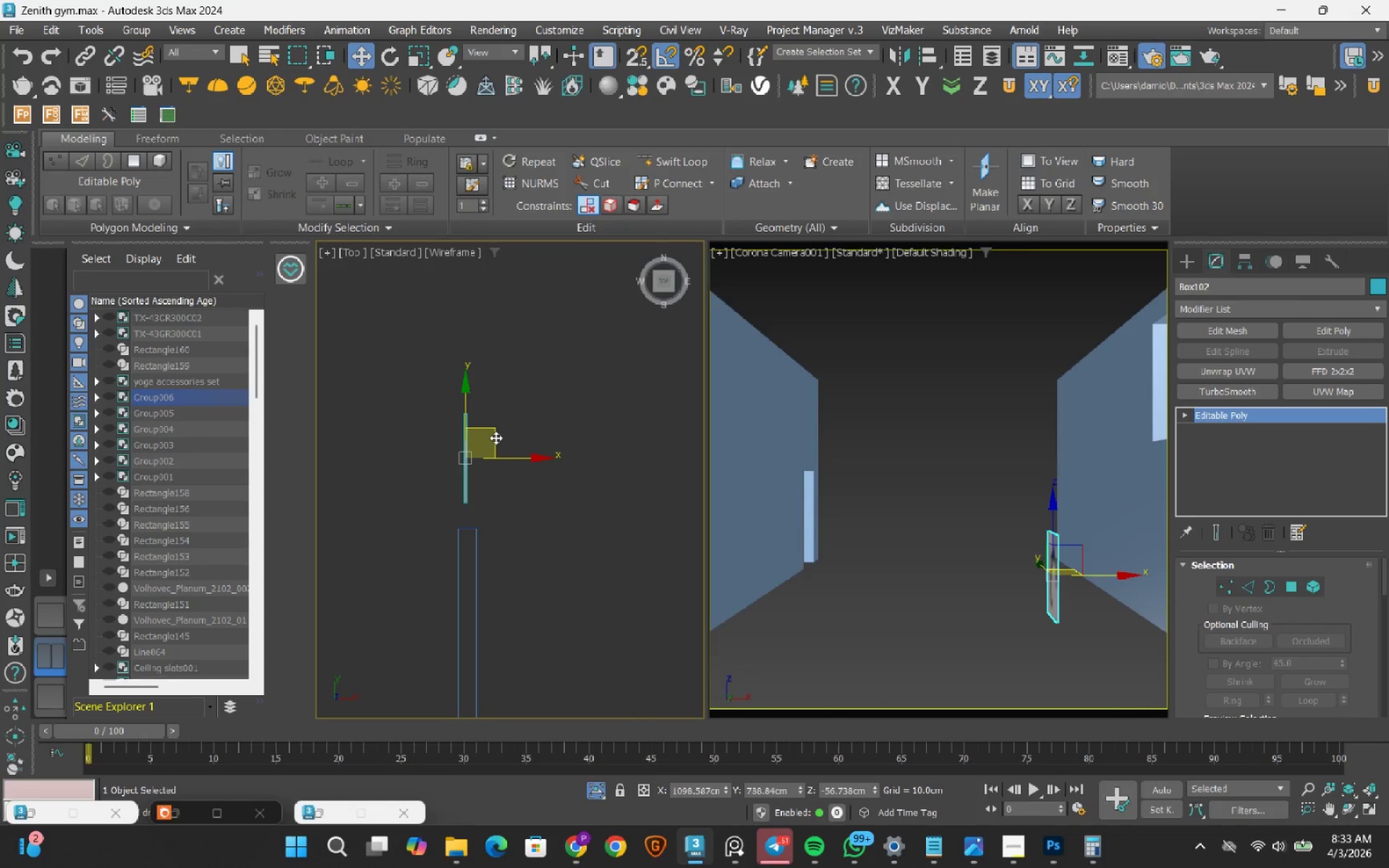 
left_click_drag(start_coordinate=[496, 438], to_coordinate=[484, 555])
 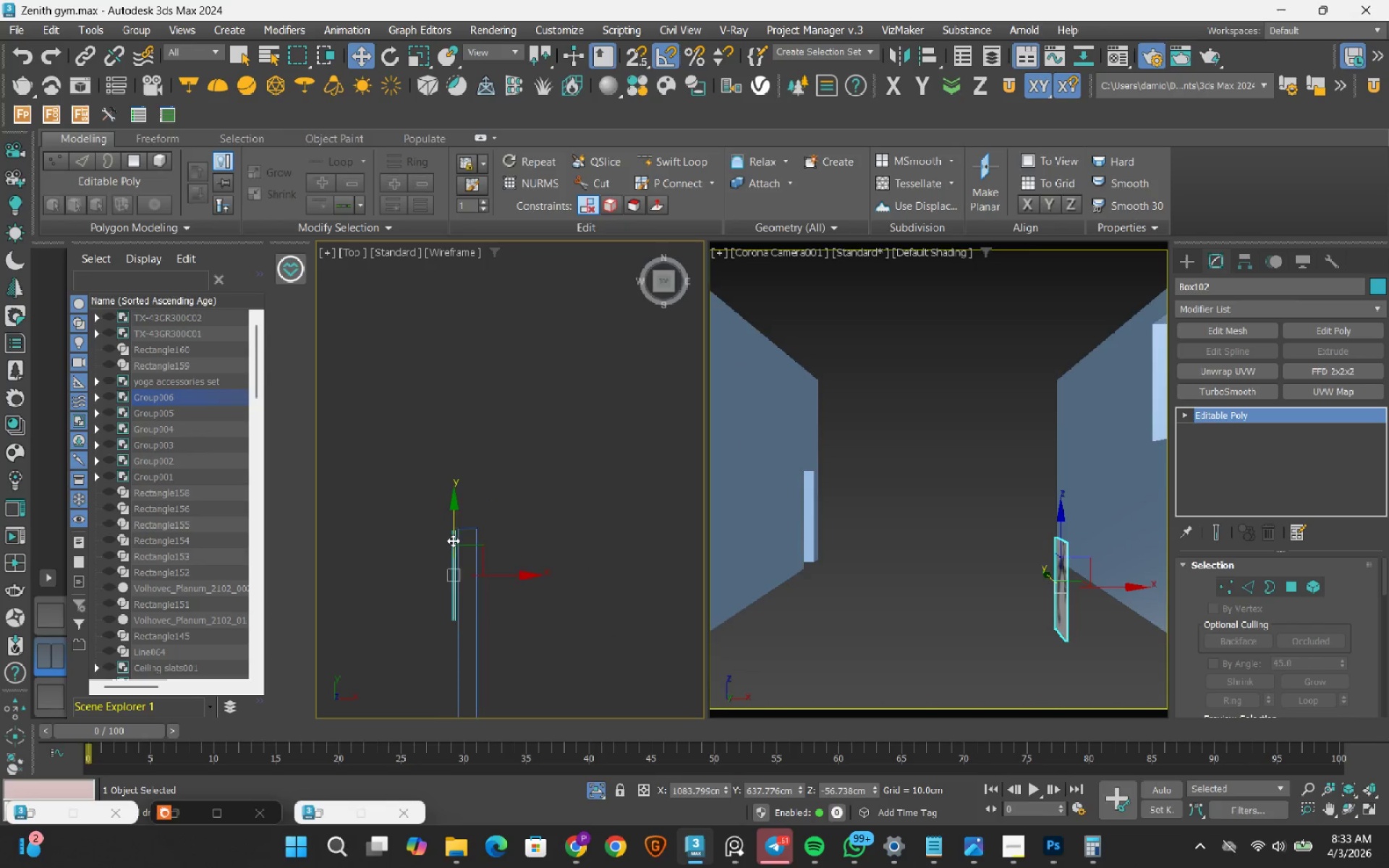 
scroll: coordinate [451, 489], scroll_direction: up, amount: 10.0
 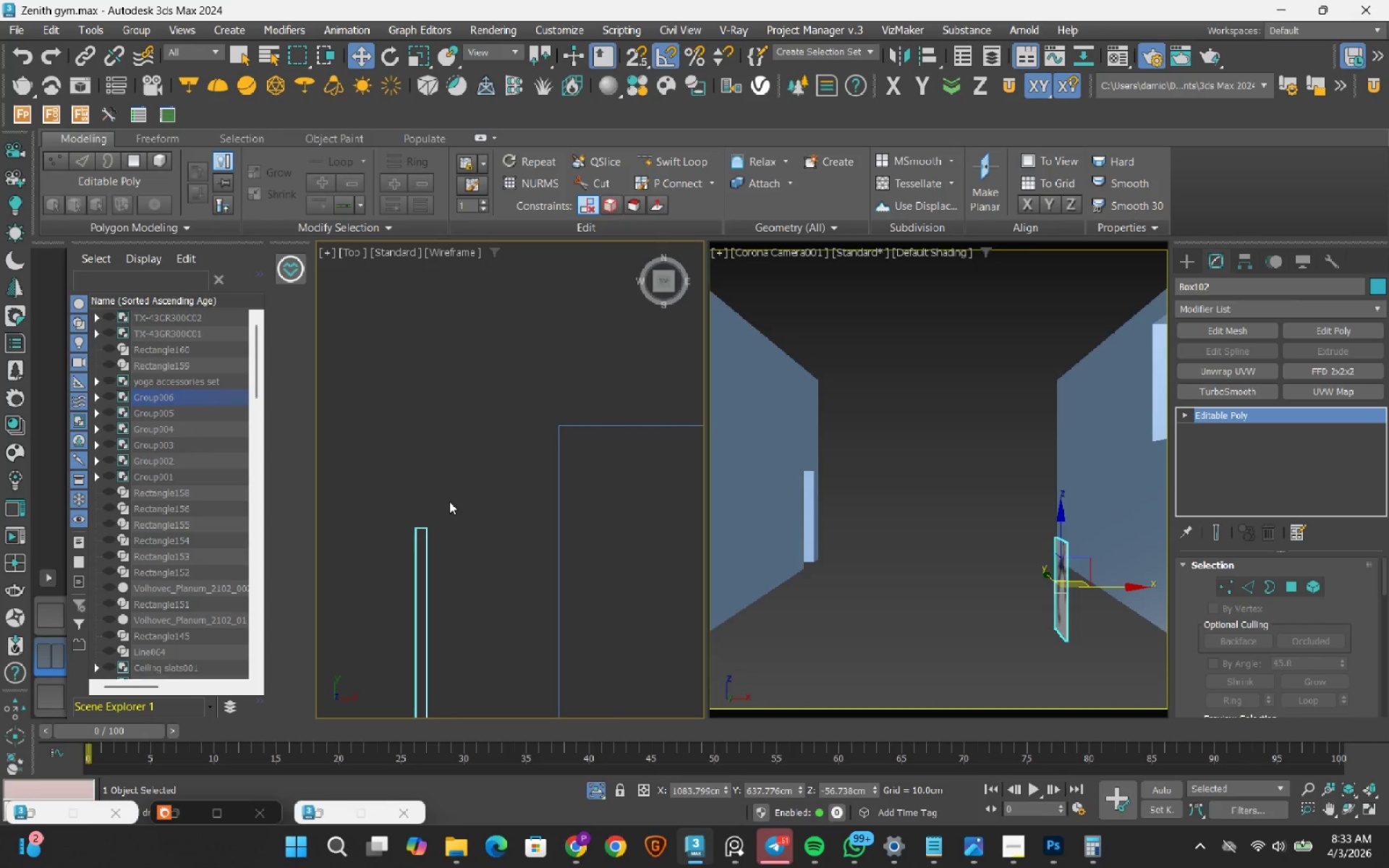 
key(S)
 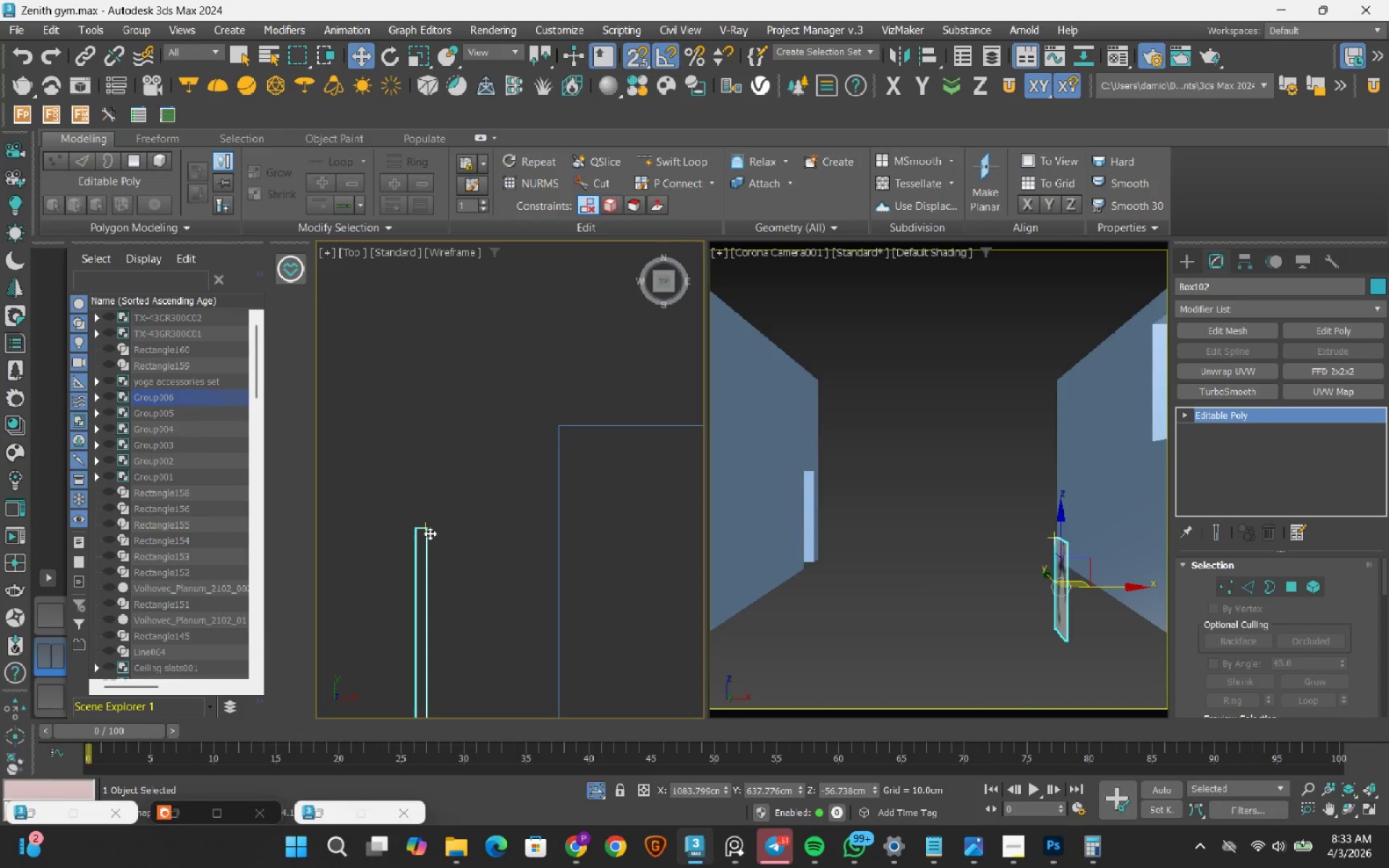 
left_click_drag(start_coordinate=[430, 533], to_coordinate=[547, 443])
 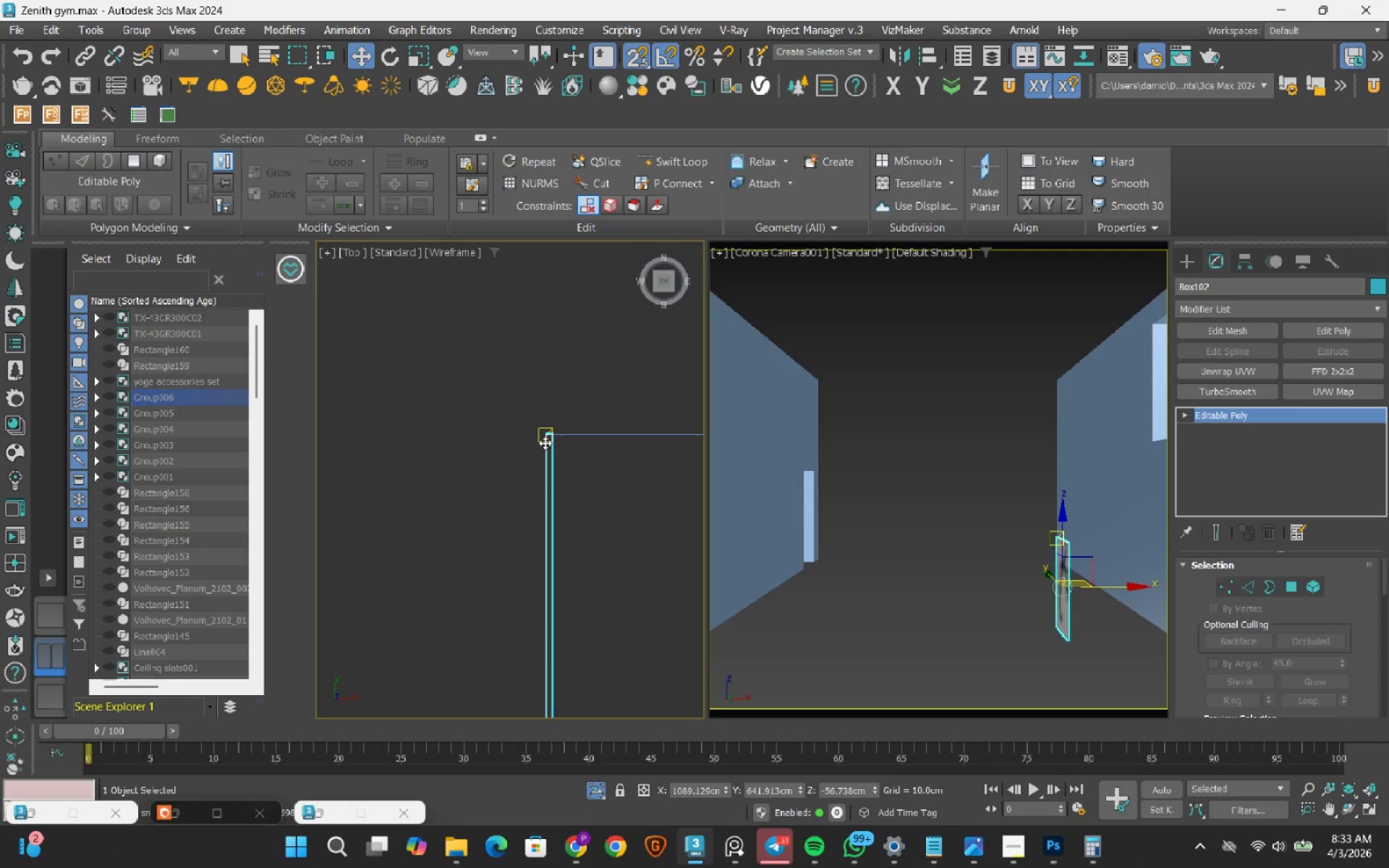 
scroll: coordinate [519, 447], scroll_direction: down, amount: 7.0
 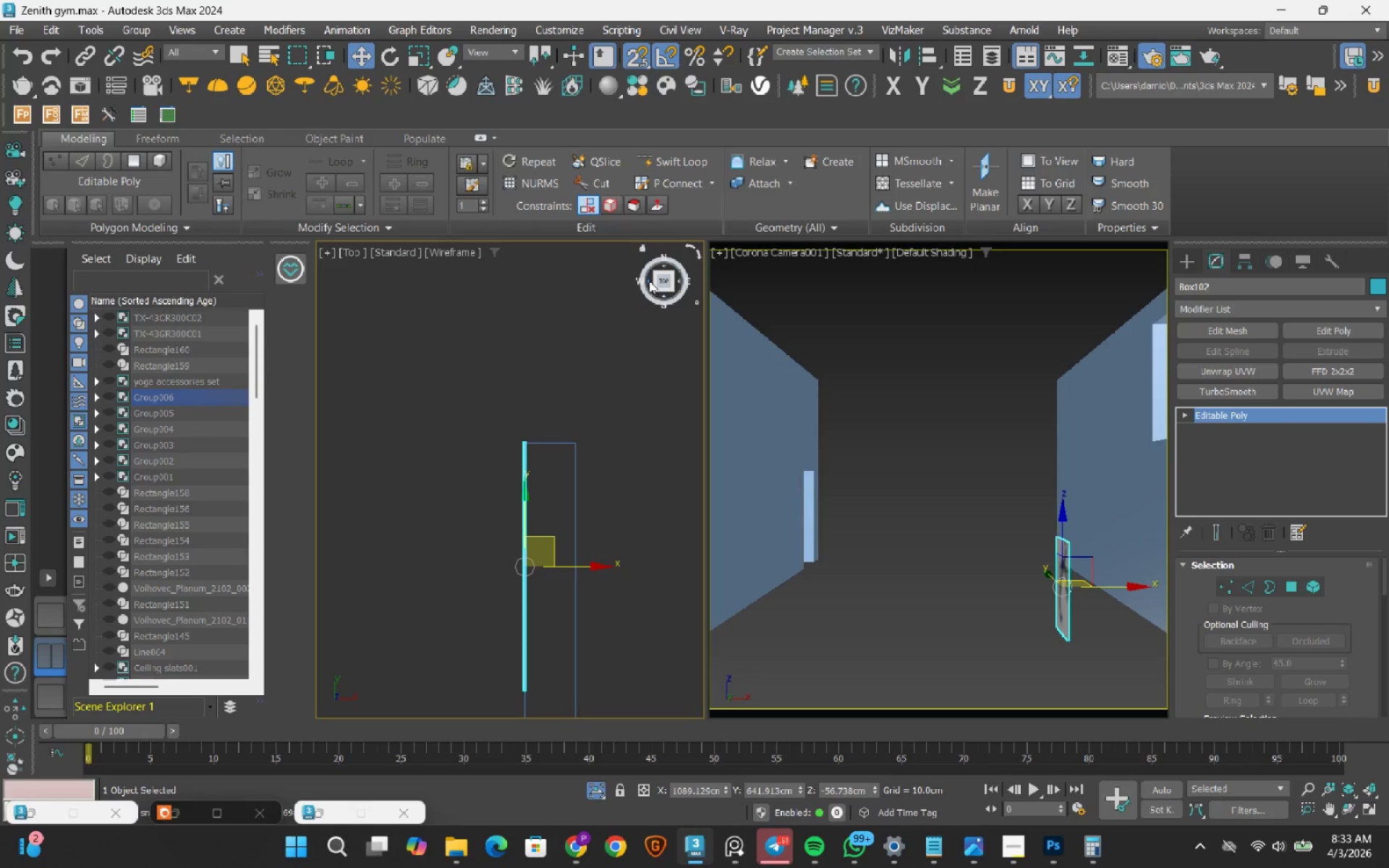 
left_click([649, 281])
 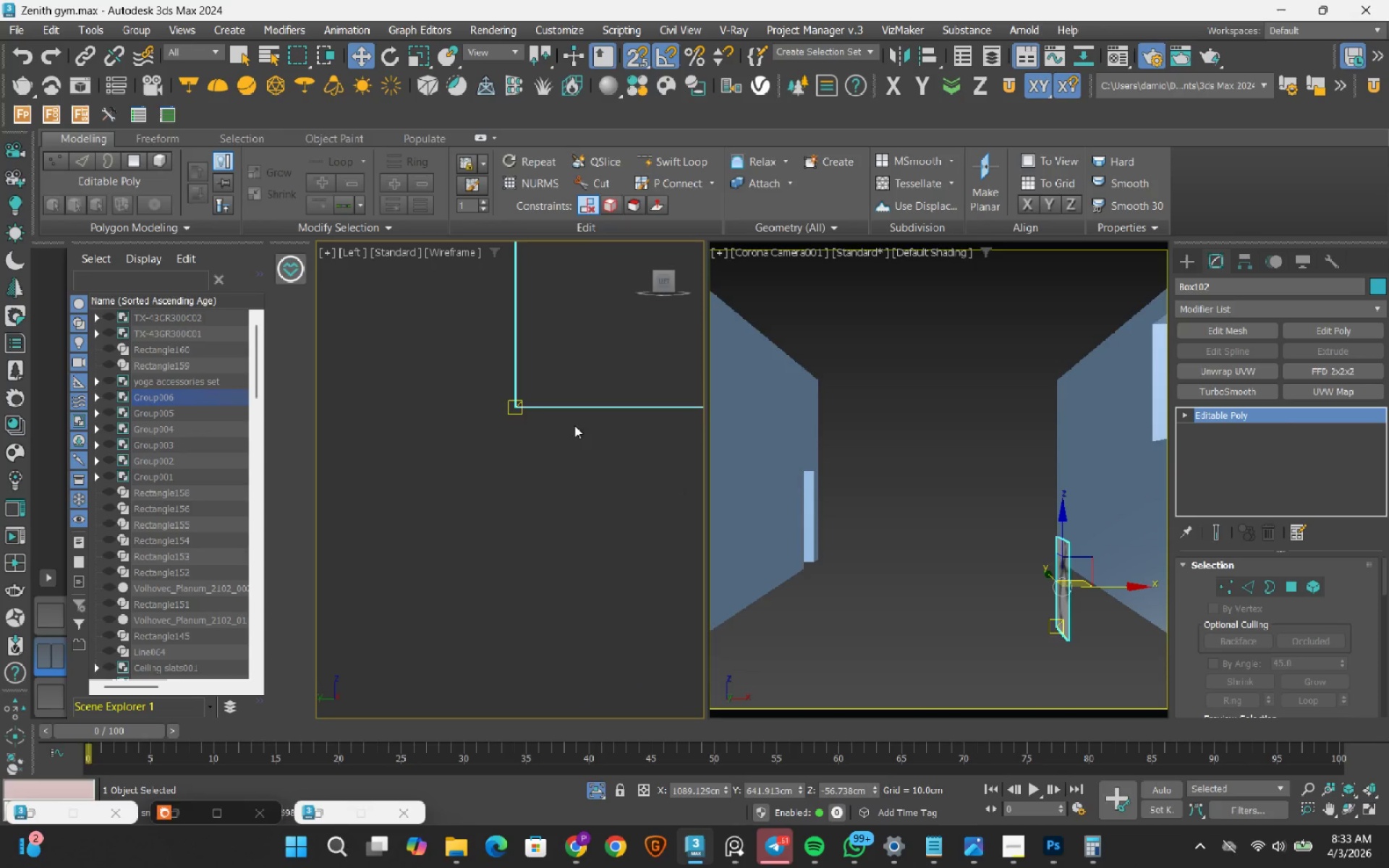 
scroll: coordinate [540, 485], scroll_direction: down, amount: 4.0
 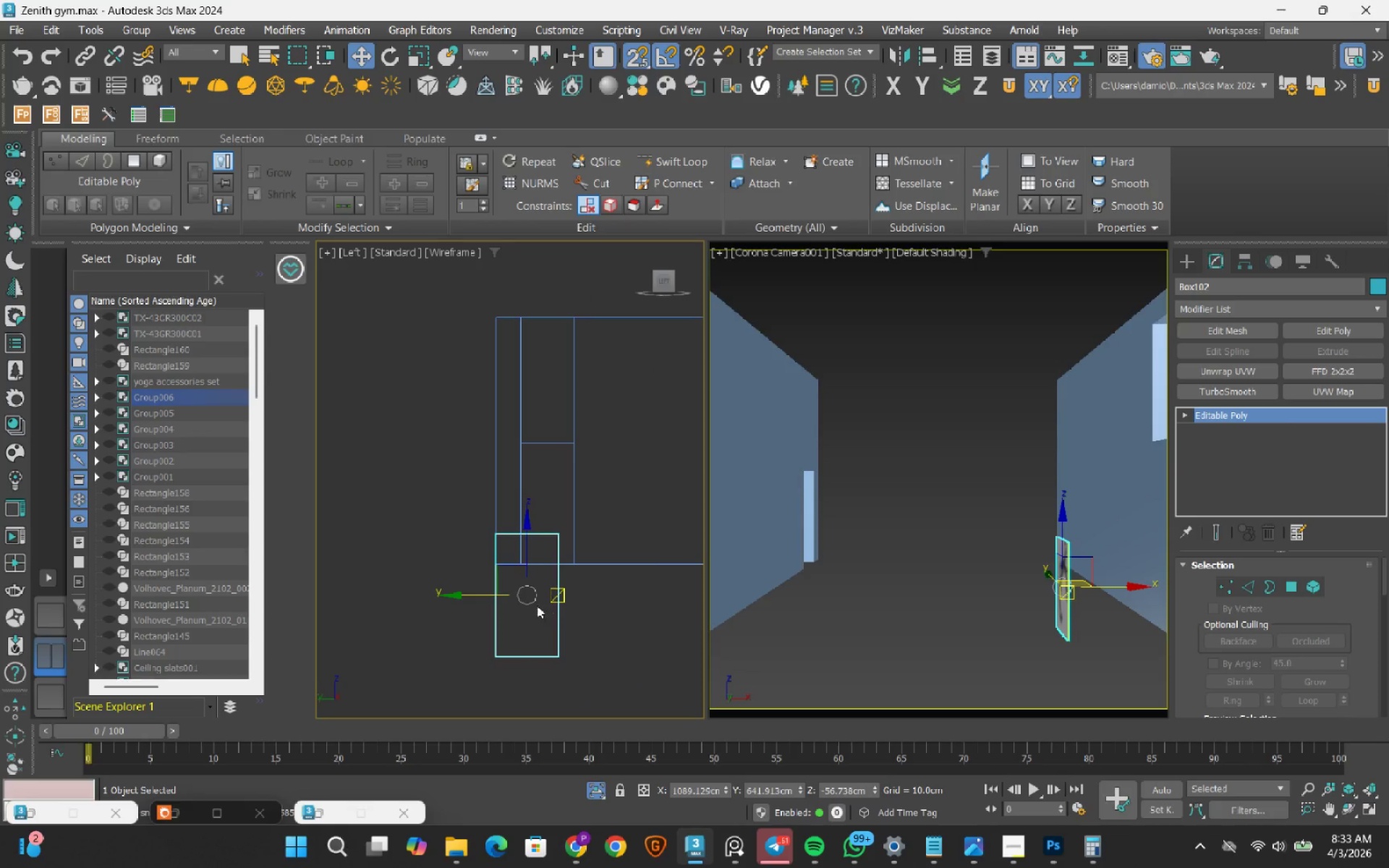 
wait(5.1)
 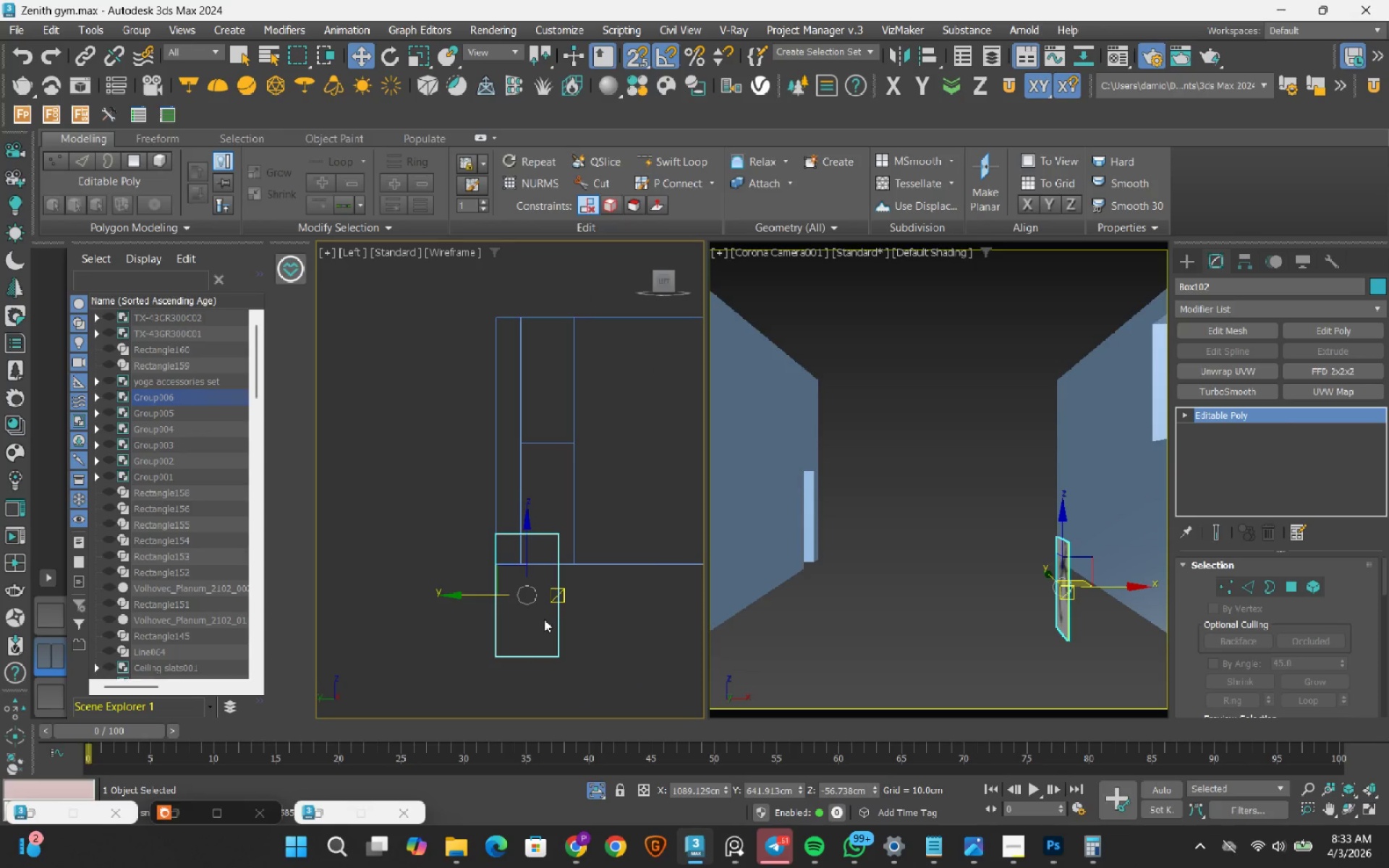 
left_click_drag(start_coordinate=[528, 541], to_coordinate=[503, 449])
 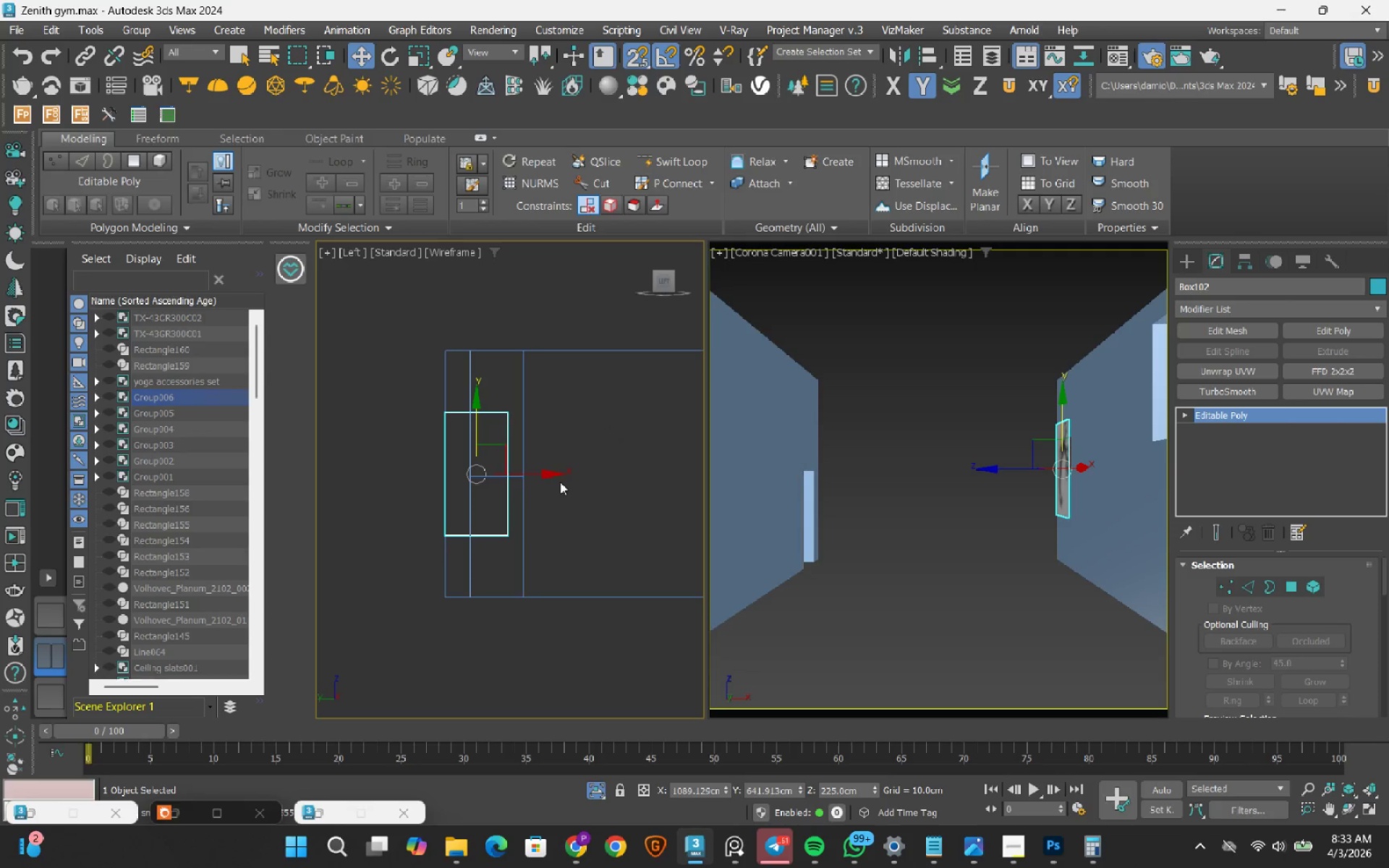 
wait(6.16)
 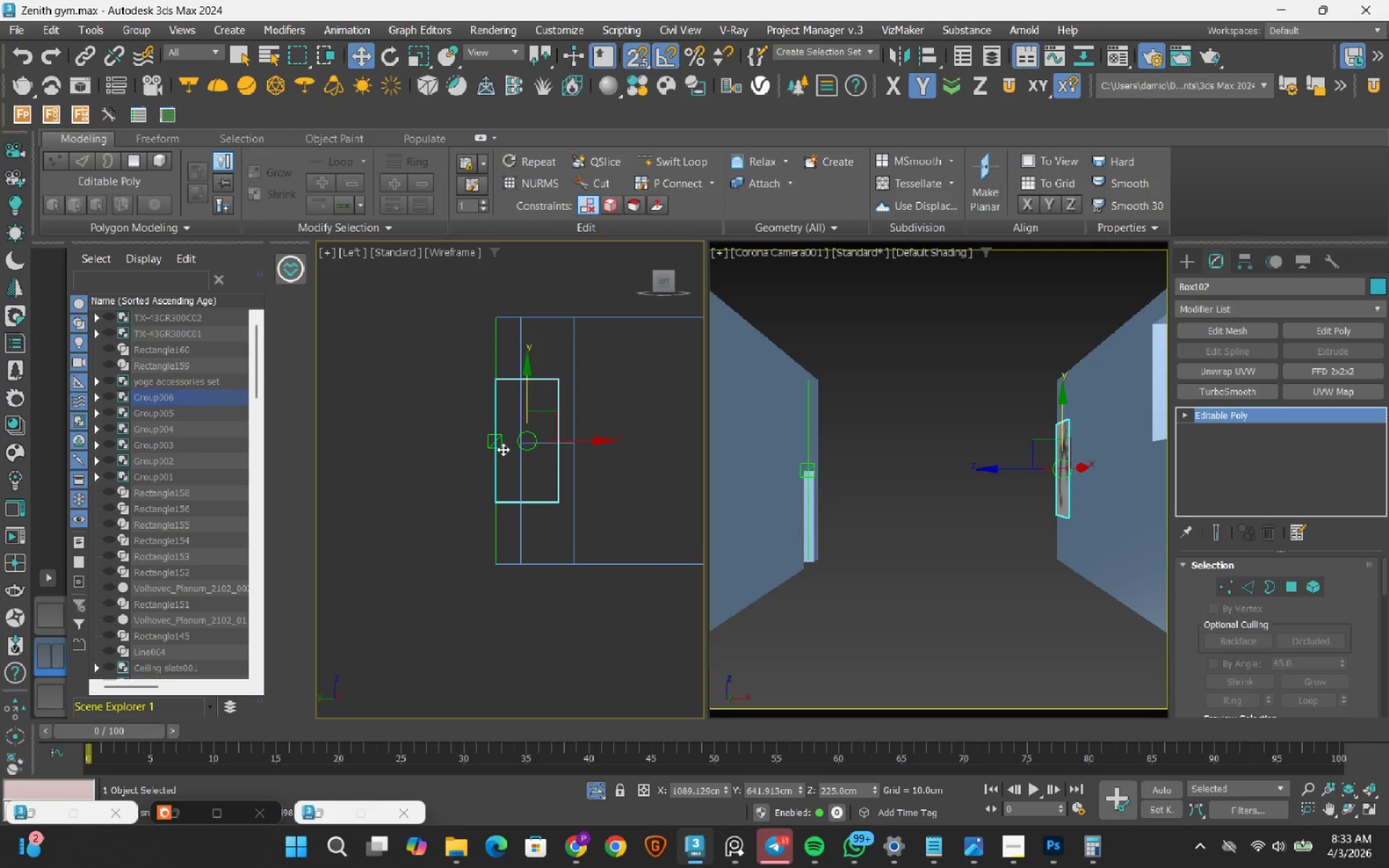 
key(S)
 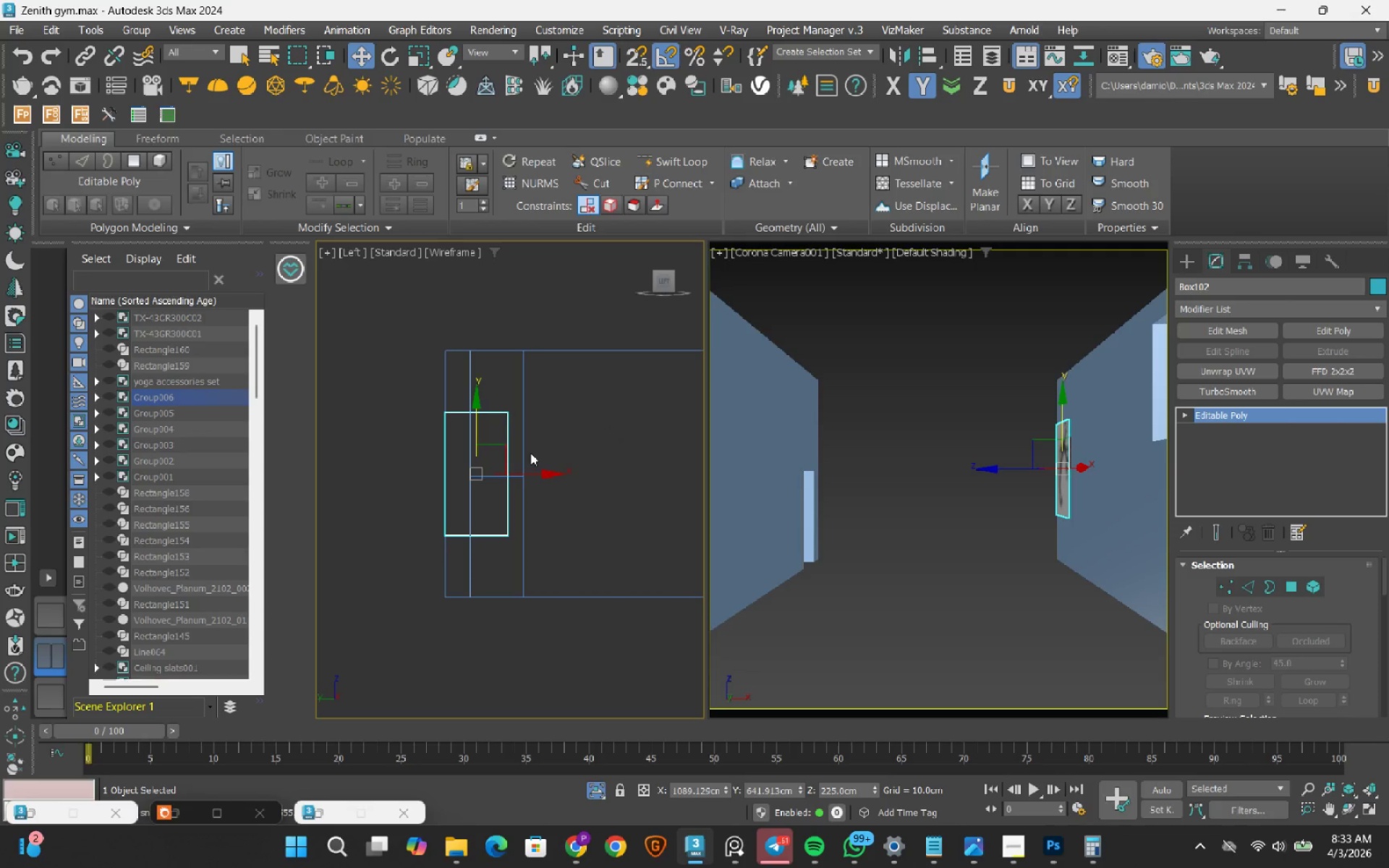 
key(1)
 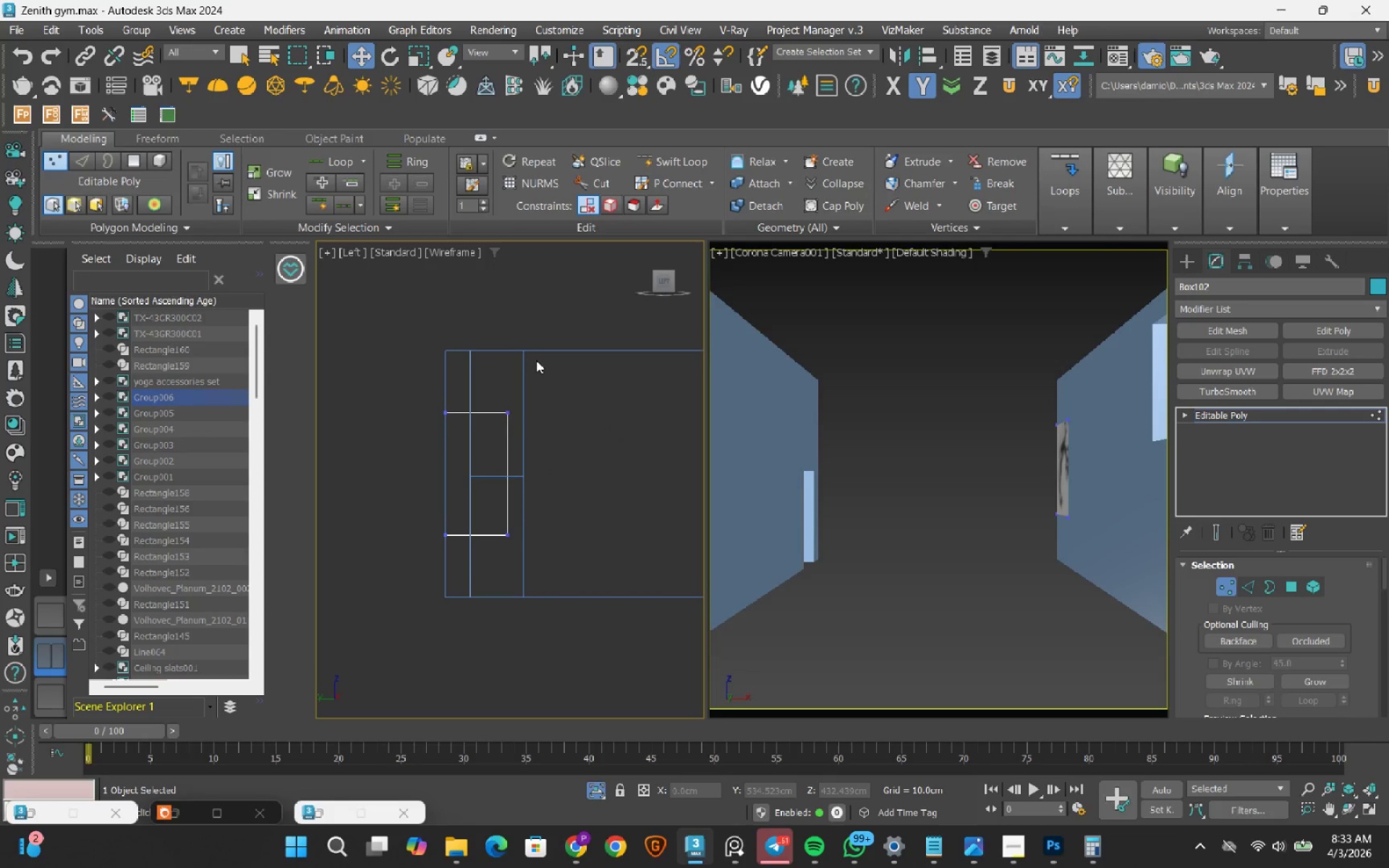 
left_click_drag(start_coordinate=[524, 388], to_coordinate=[446, 610])
 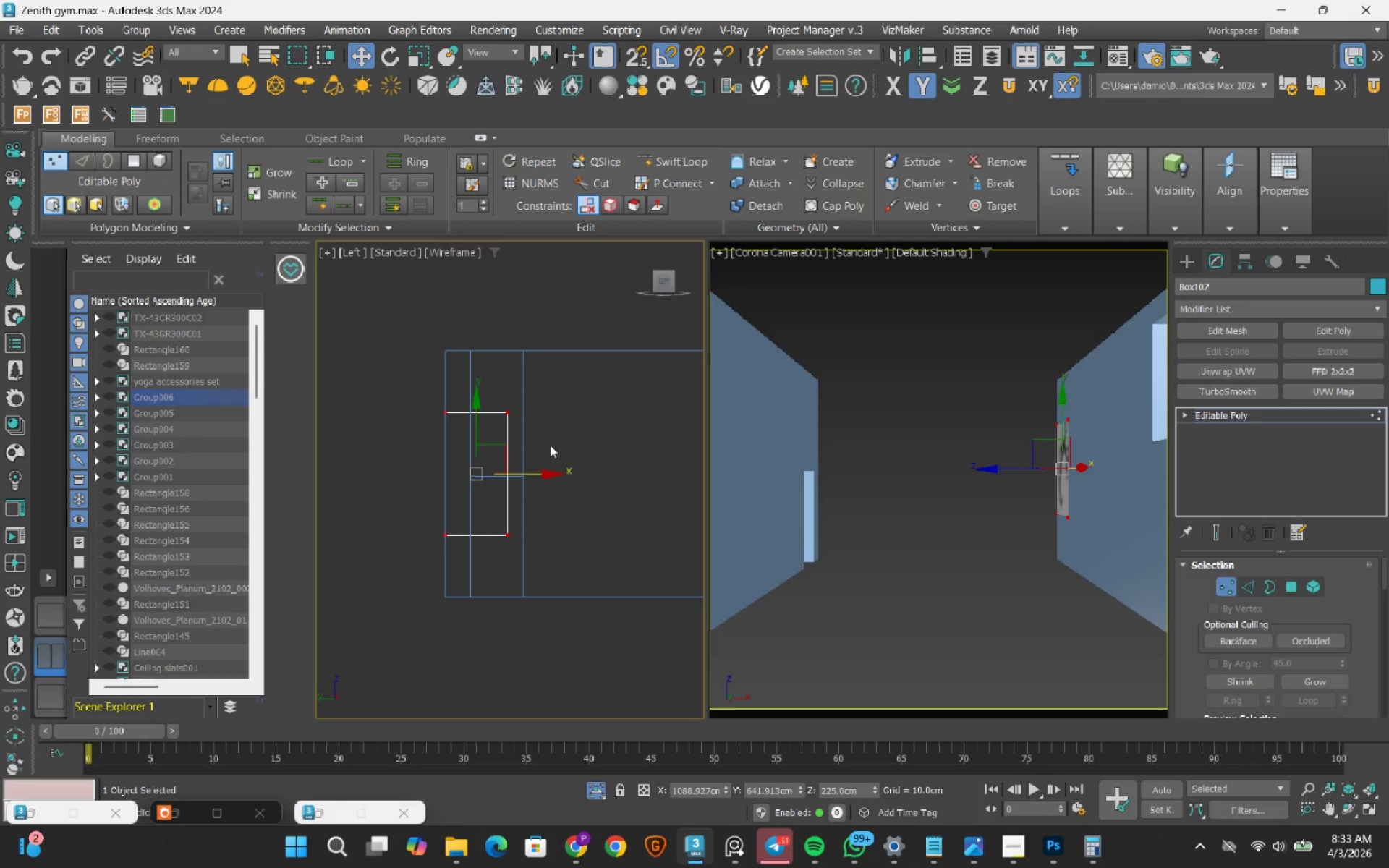 
left_click_drag(start_coordinate=[574, 383], to_coordinate=[470, 564])
 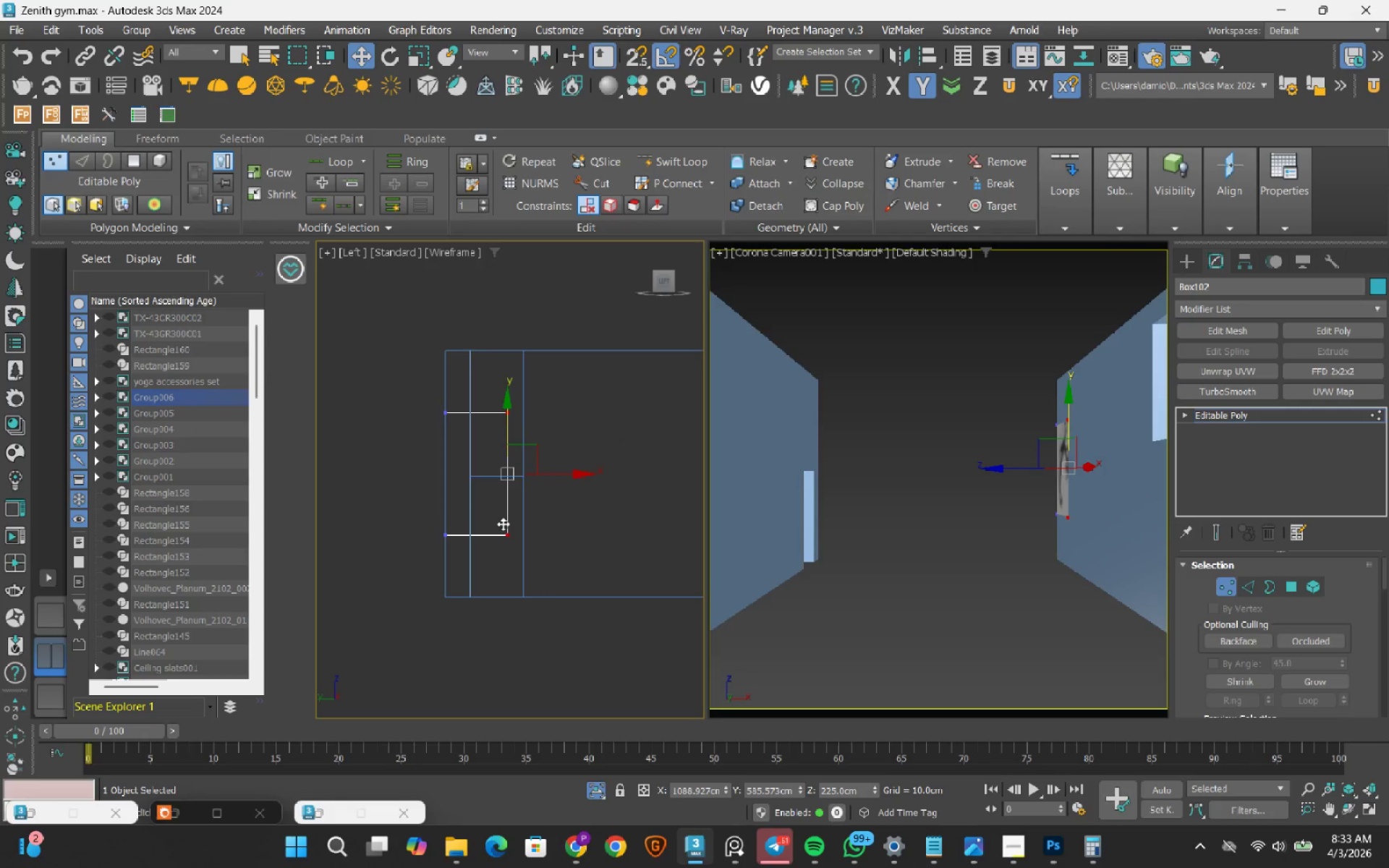 
scroll: coordinate [503, 524], scroll_direction: down, amount: 1.0
 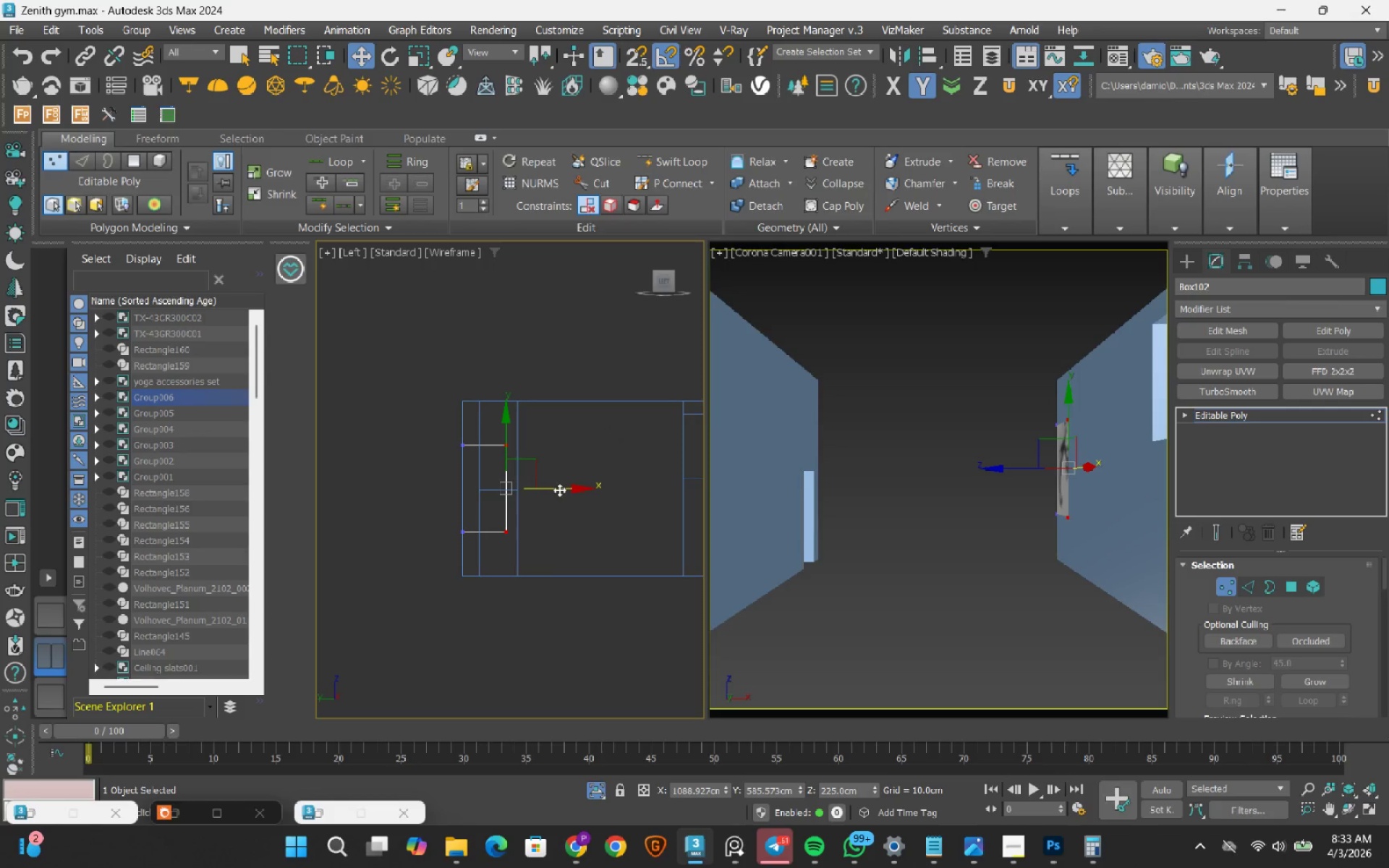 
left_click_drag(start_coordinate=[559, 490], to_coordinate=[728, 527])
 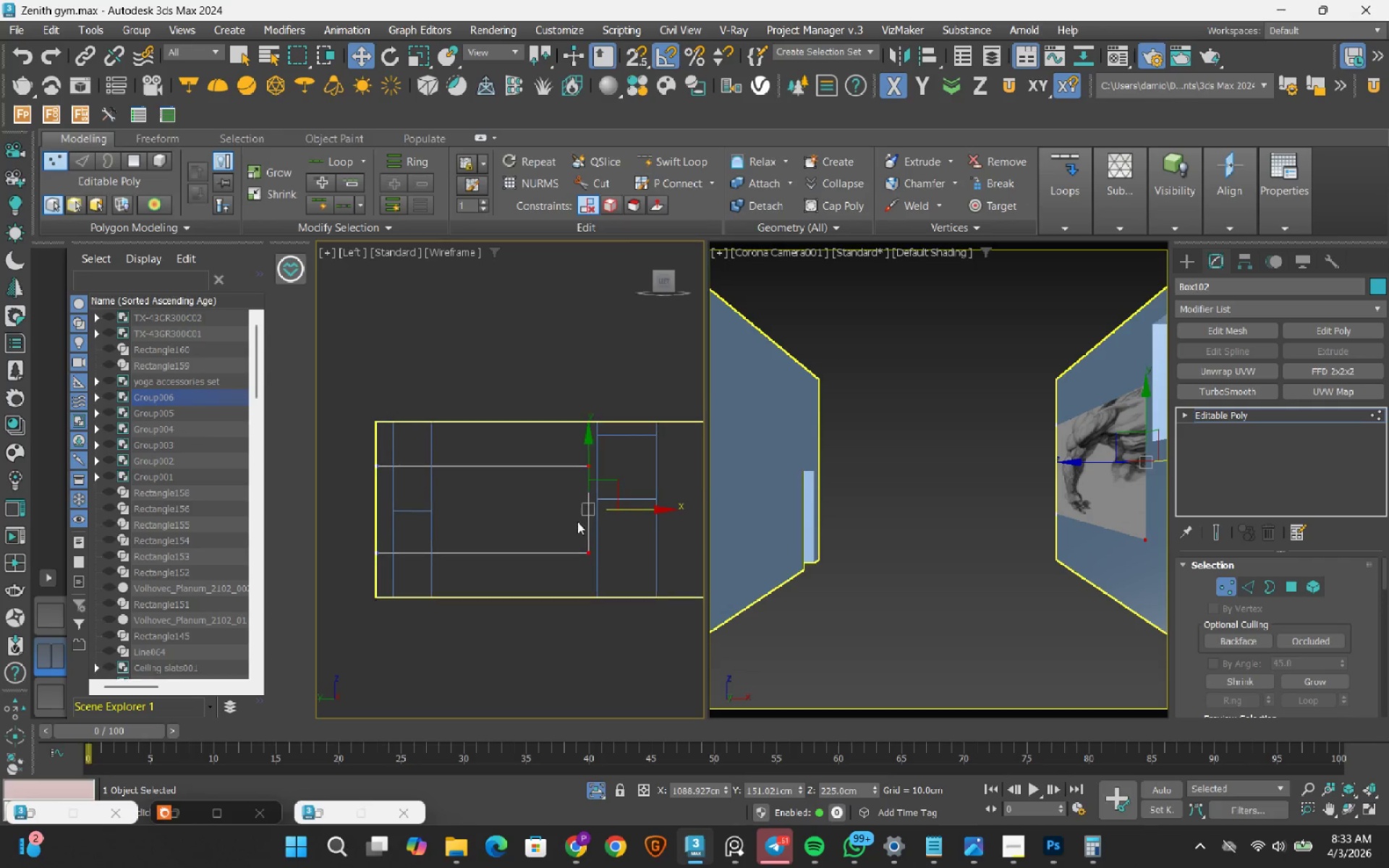 
scroll: coordinate [608, 504], scroll_direction: up, amount: 2.0
 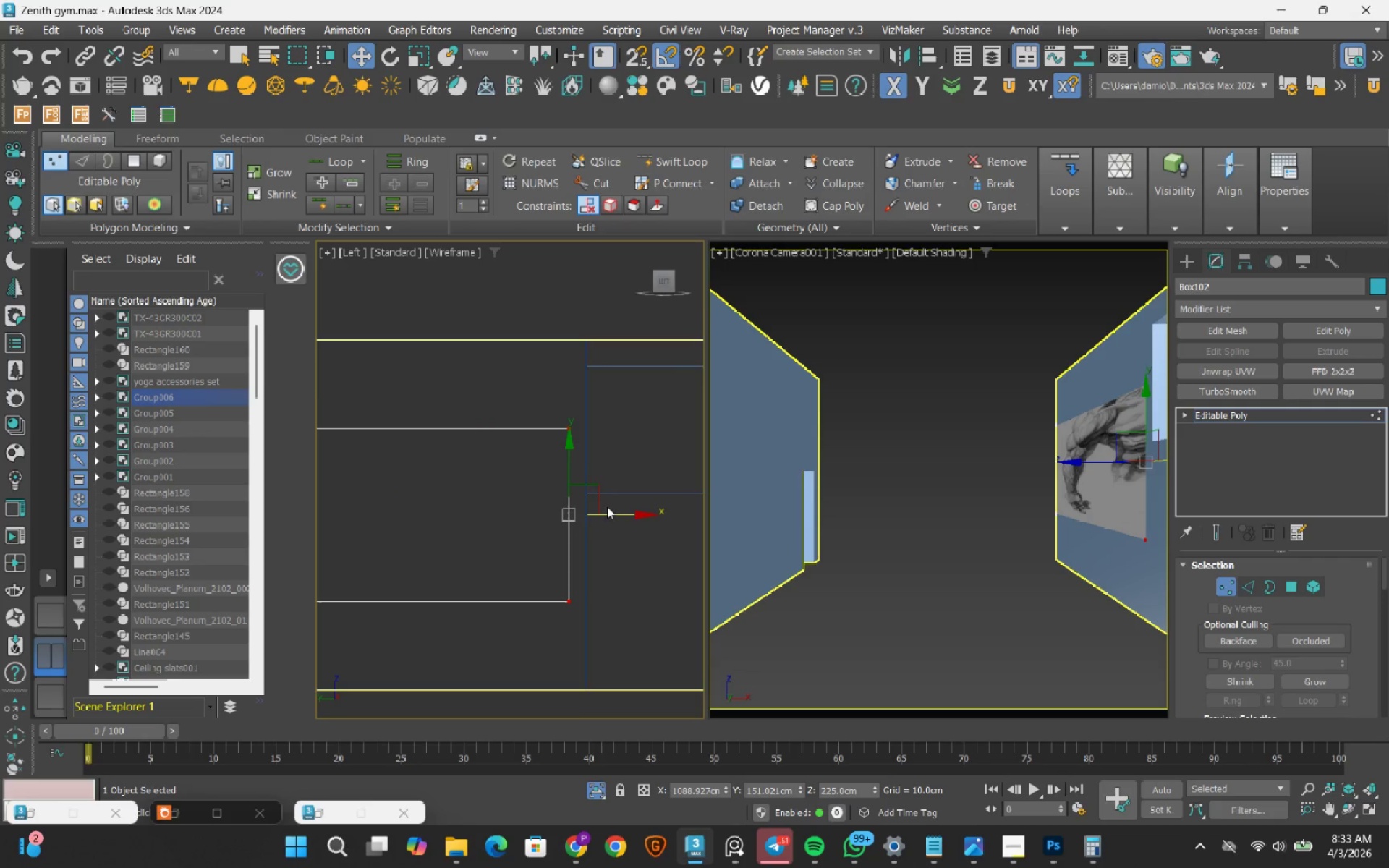 
key(S)
 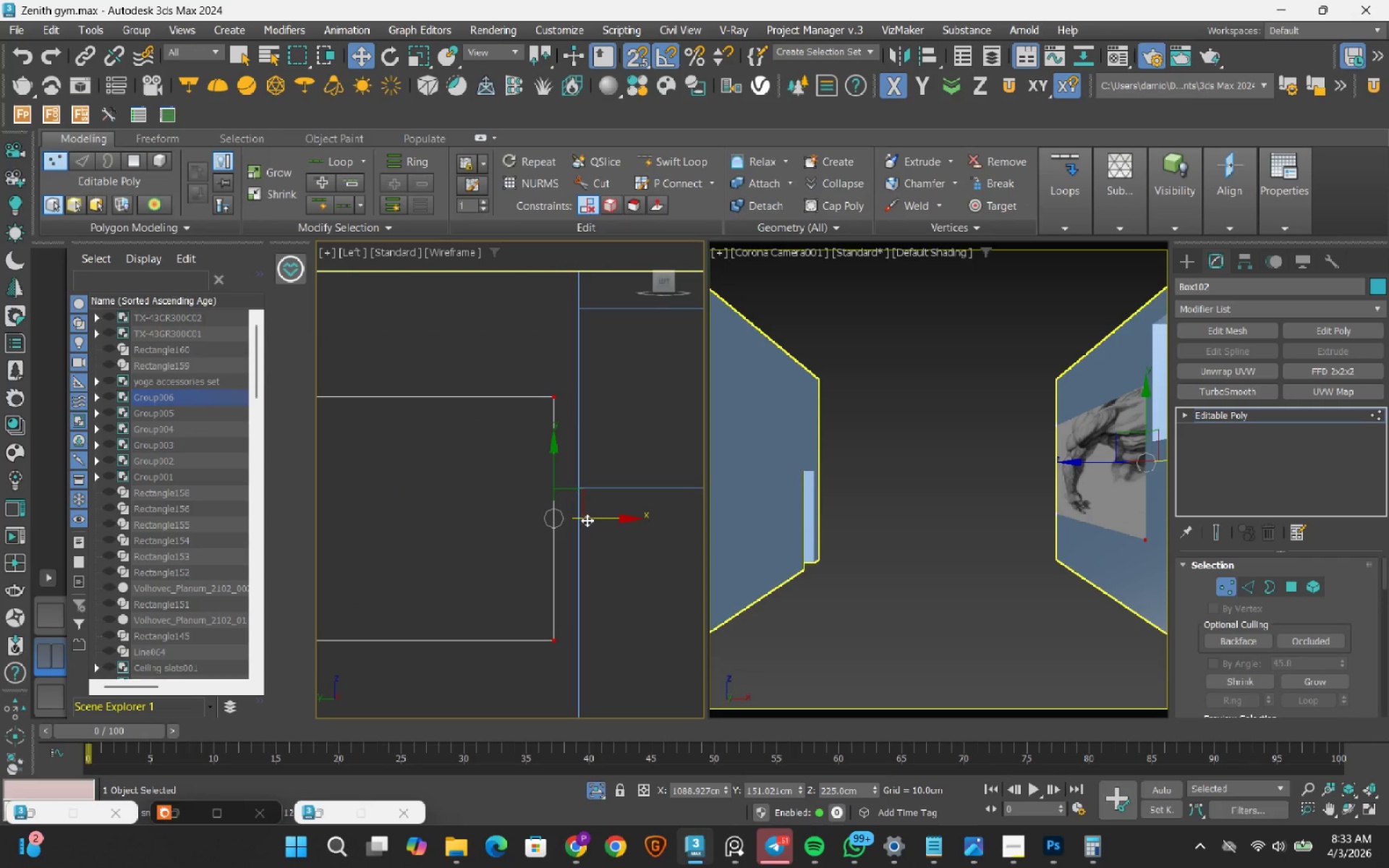 
scroll: coordinate [607, 506], scroll_direction: up, amount: 1.0
 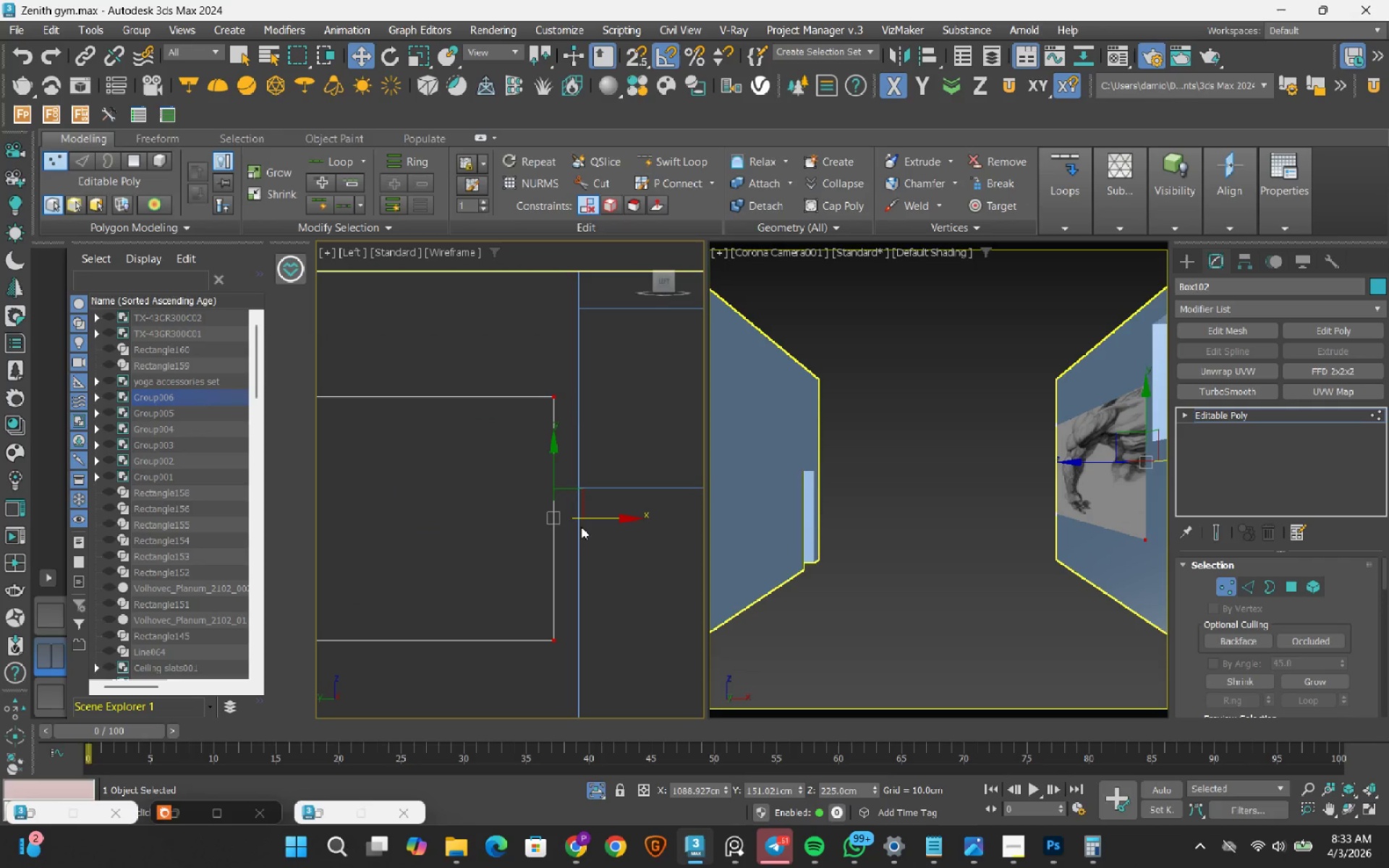 
left_click_drag(start_coordinate=[587, 520], to_coordinate=[574, 488])
 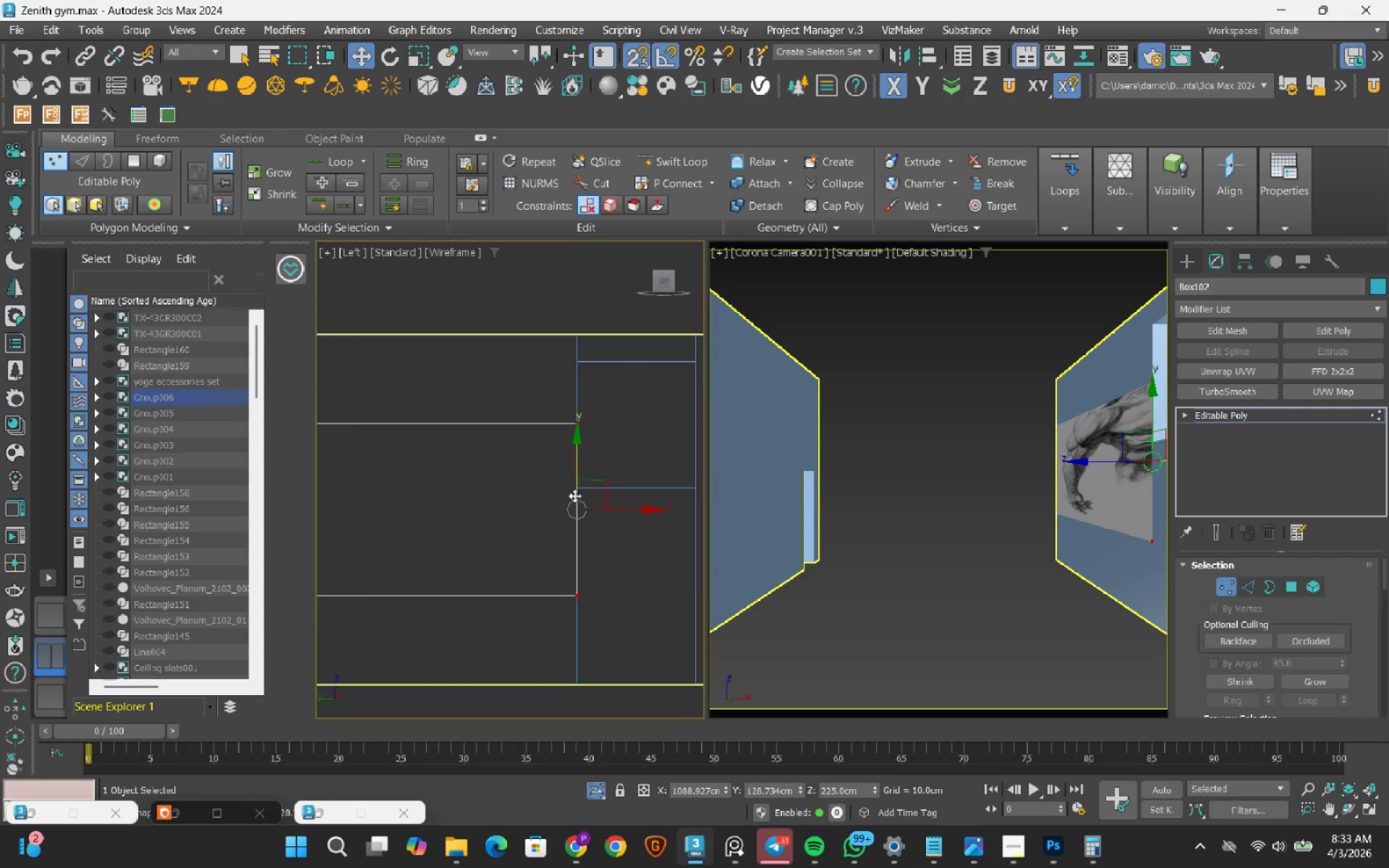 
scroll: coordinate [574, 497], scroll_direction: down, amount: 3.0
 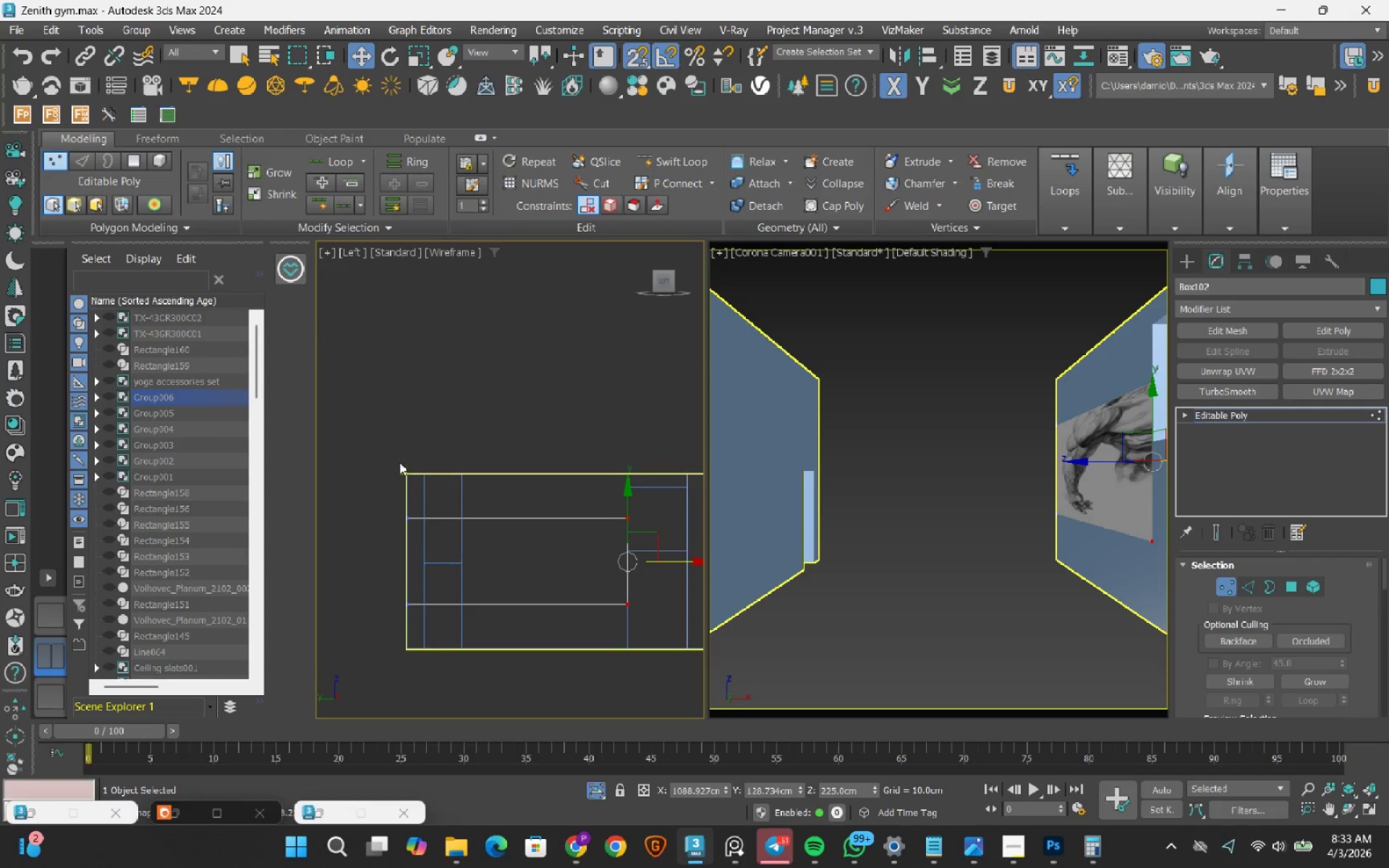 
left_click_drag(start_coordinate=[359, 434], to_coordinate=[672, 542])
 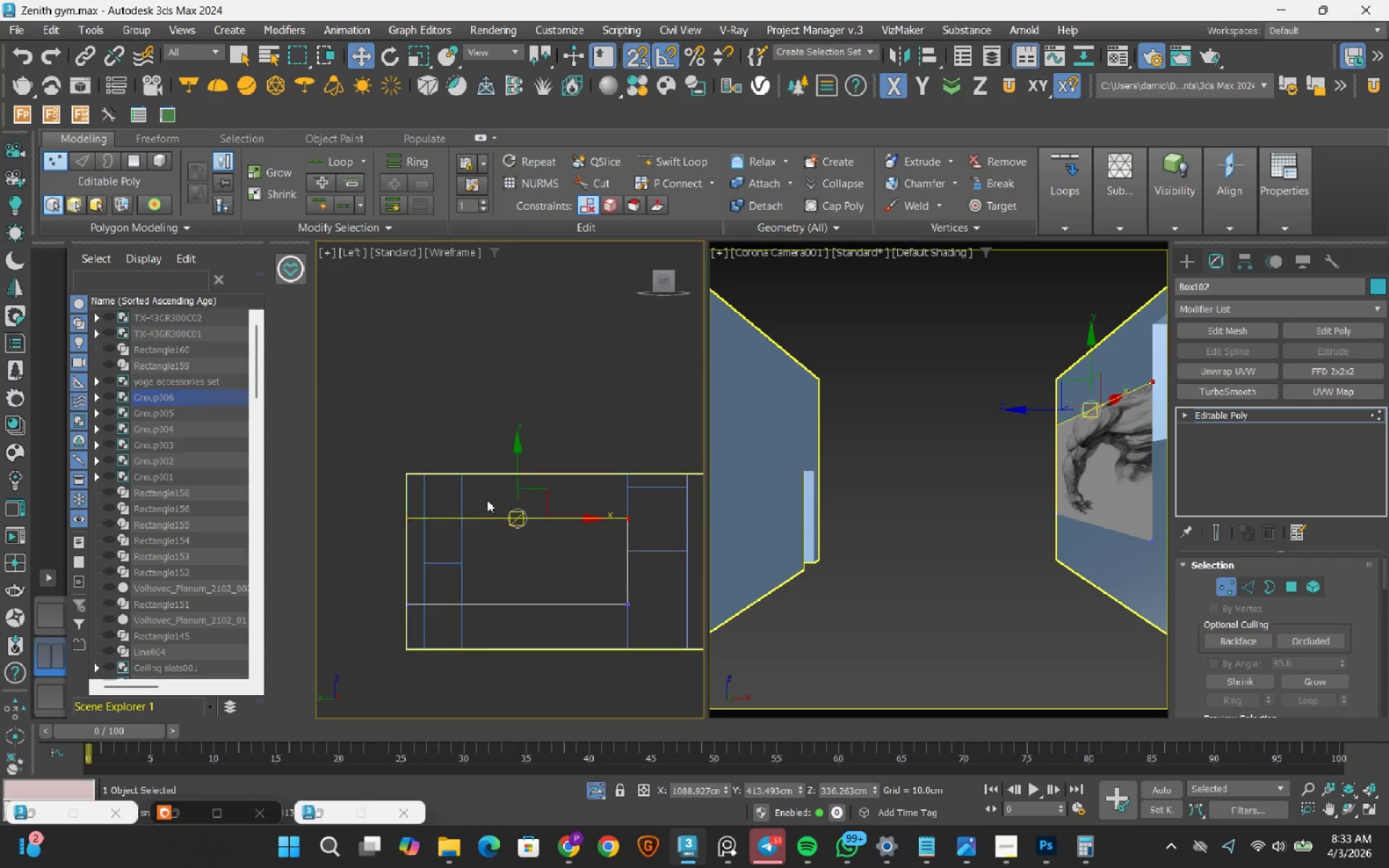 
scroll: coordinate [486, 499], scroll_direction: up, amount: 1.0
 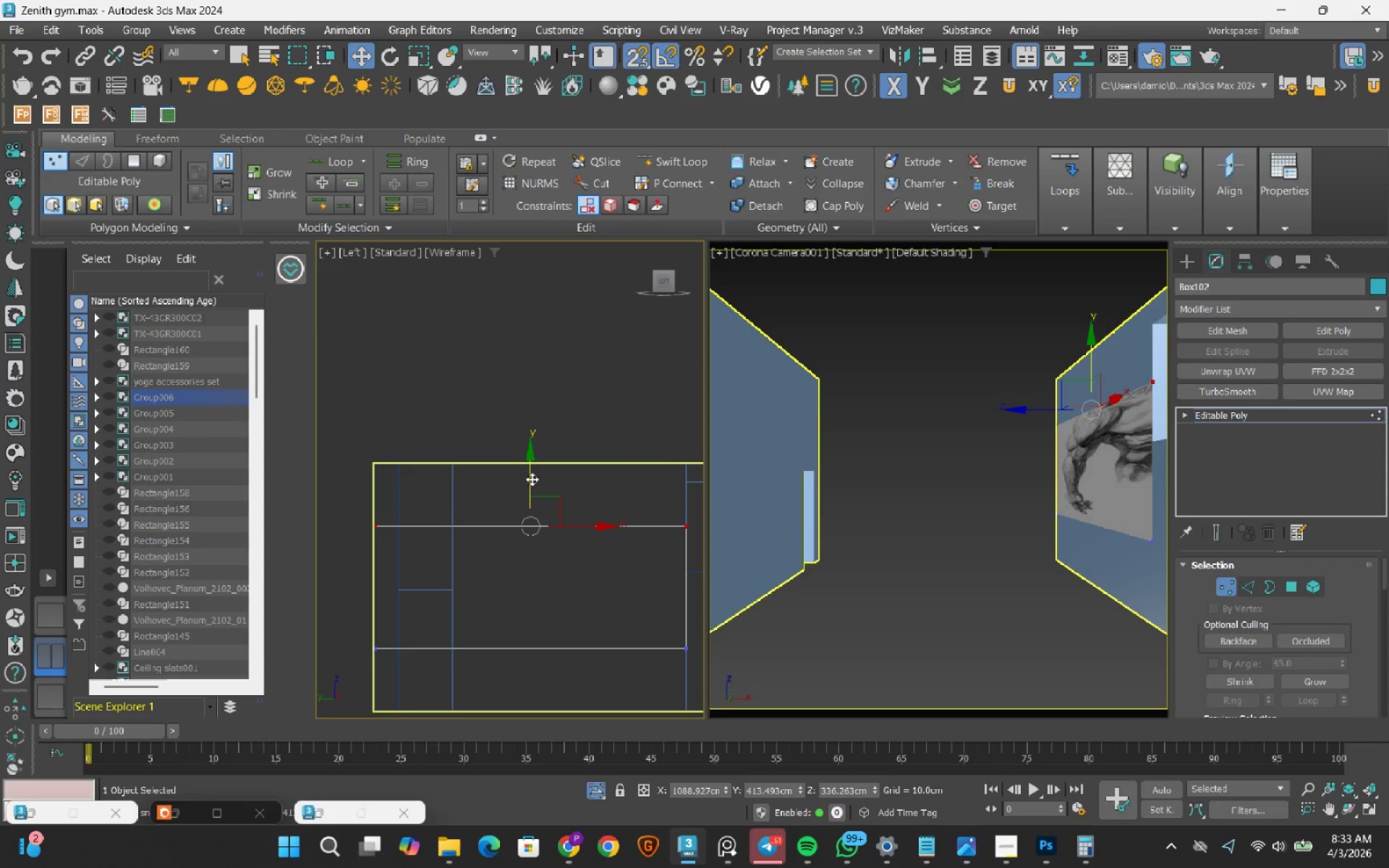 
left_click_drag(start_coordinate=[527, 479], to_coordinate=[532, 462])
 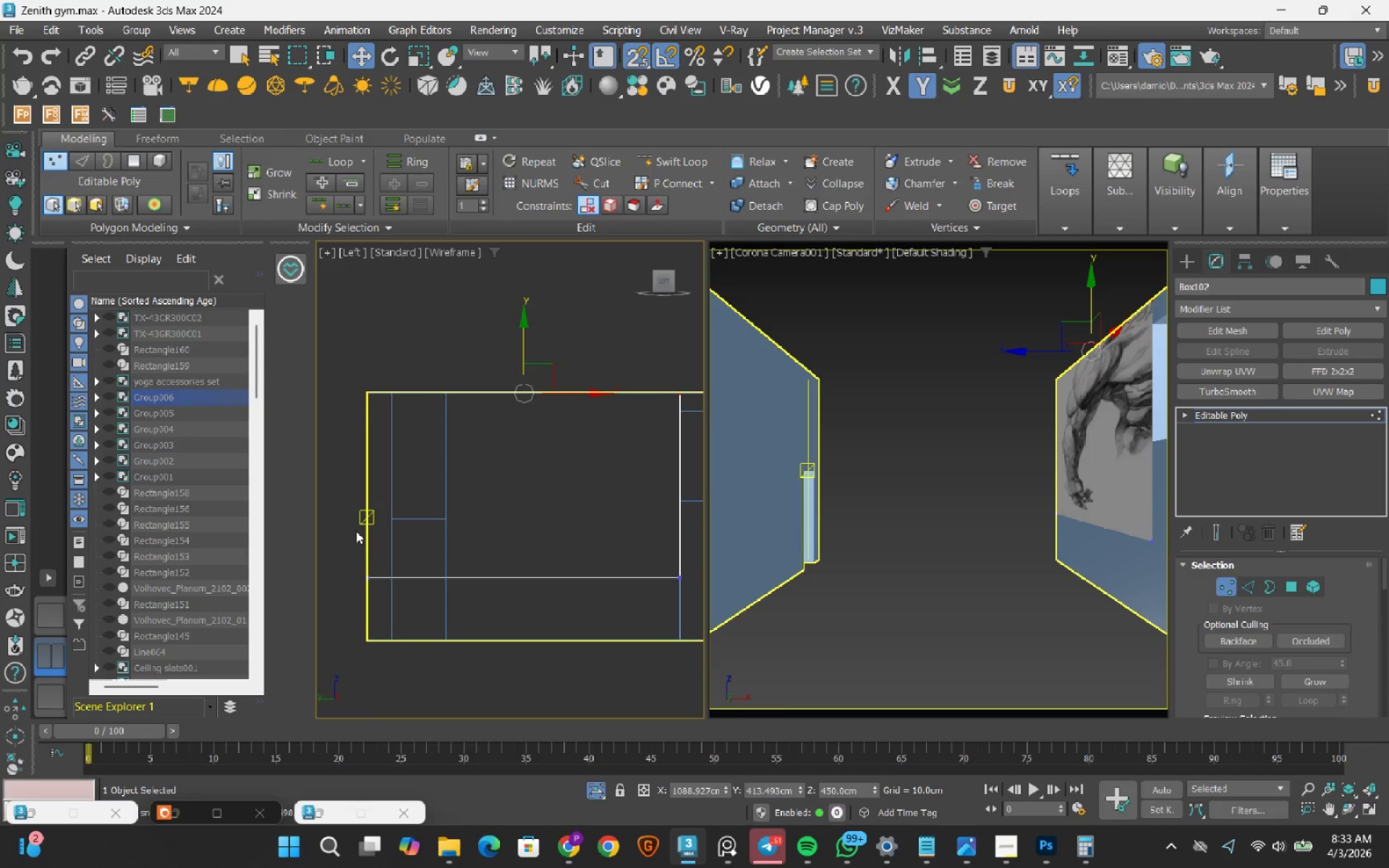 
left_click_drag(start_coordinate=[348, 541], to_coordinate=[600, 624])
 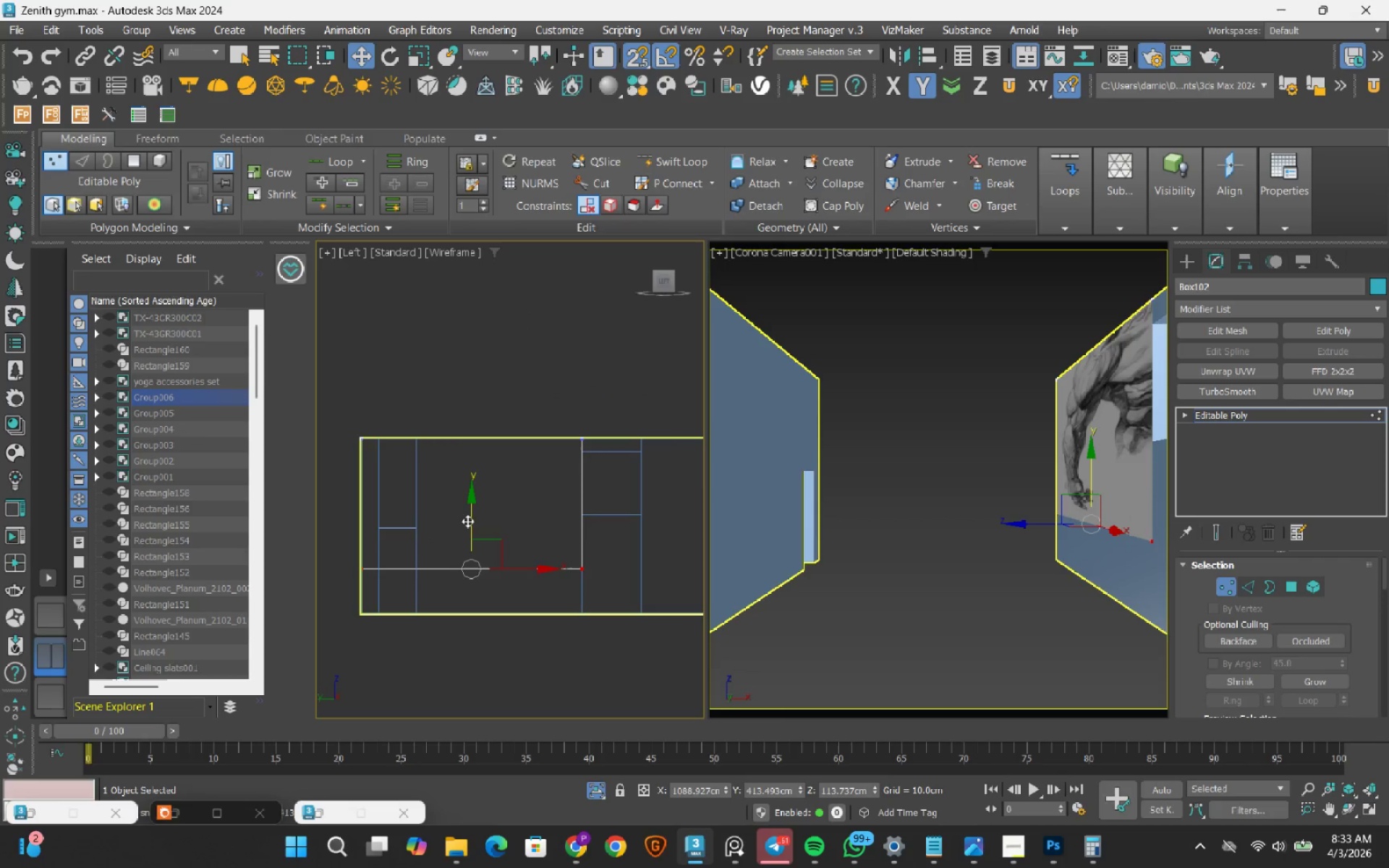 
scroll: coordinate [346, 548], scroll_direction: down, amount: 1.0
 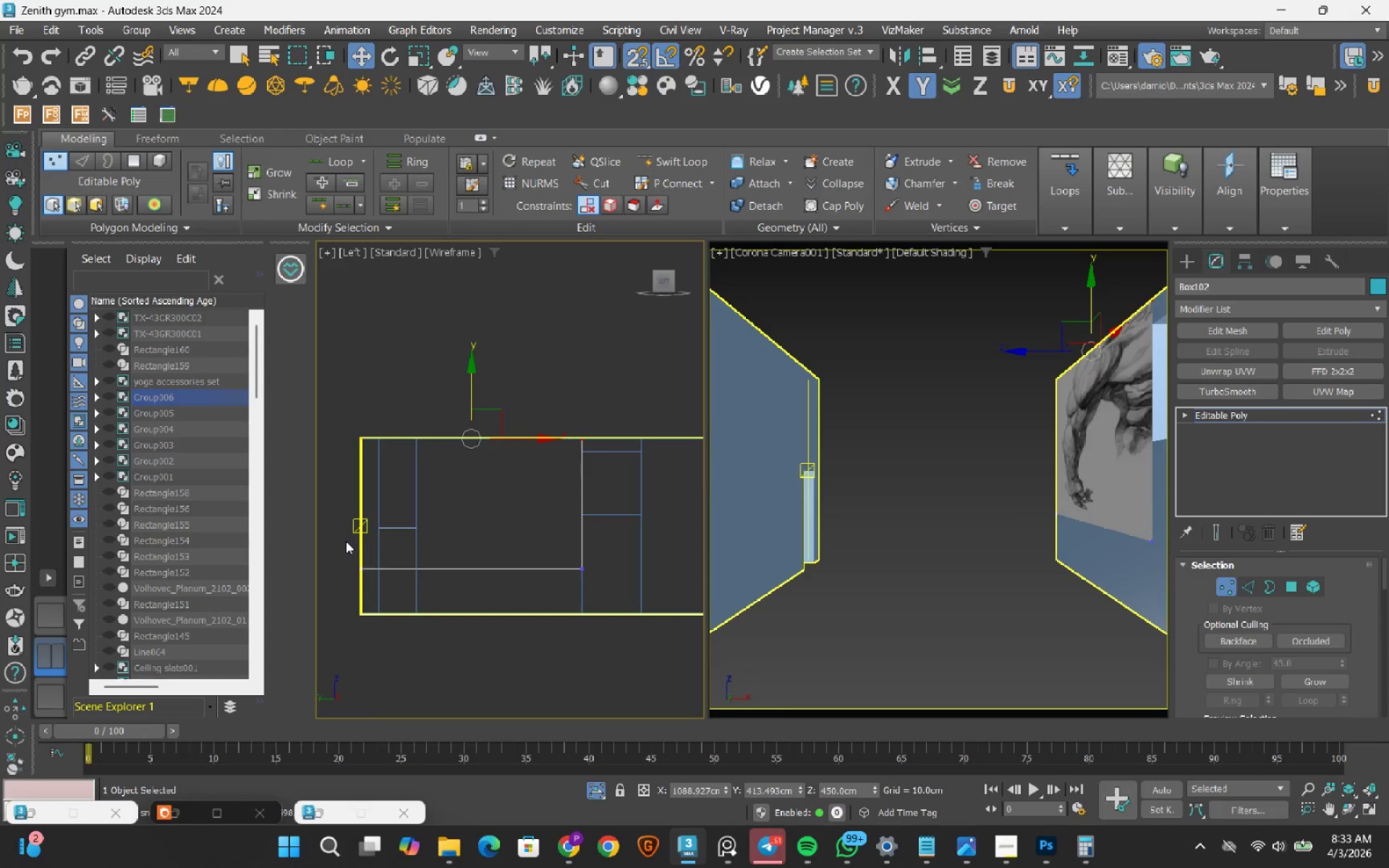 
left_click_drag(start_coordinate=[467, 521], to_coordinate=[466, 613])
 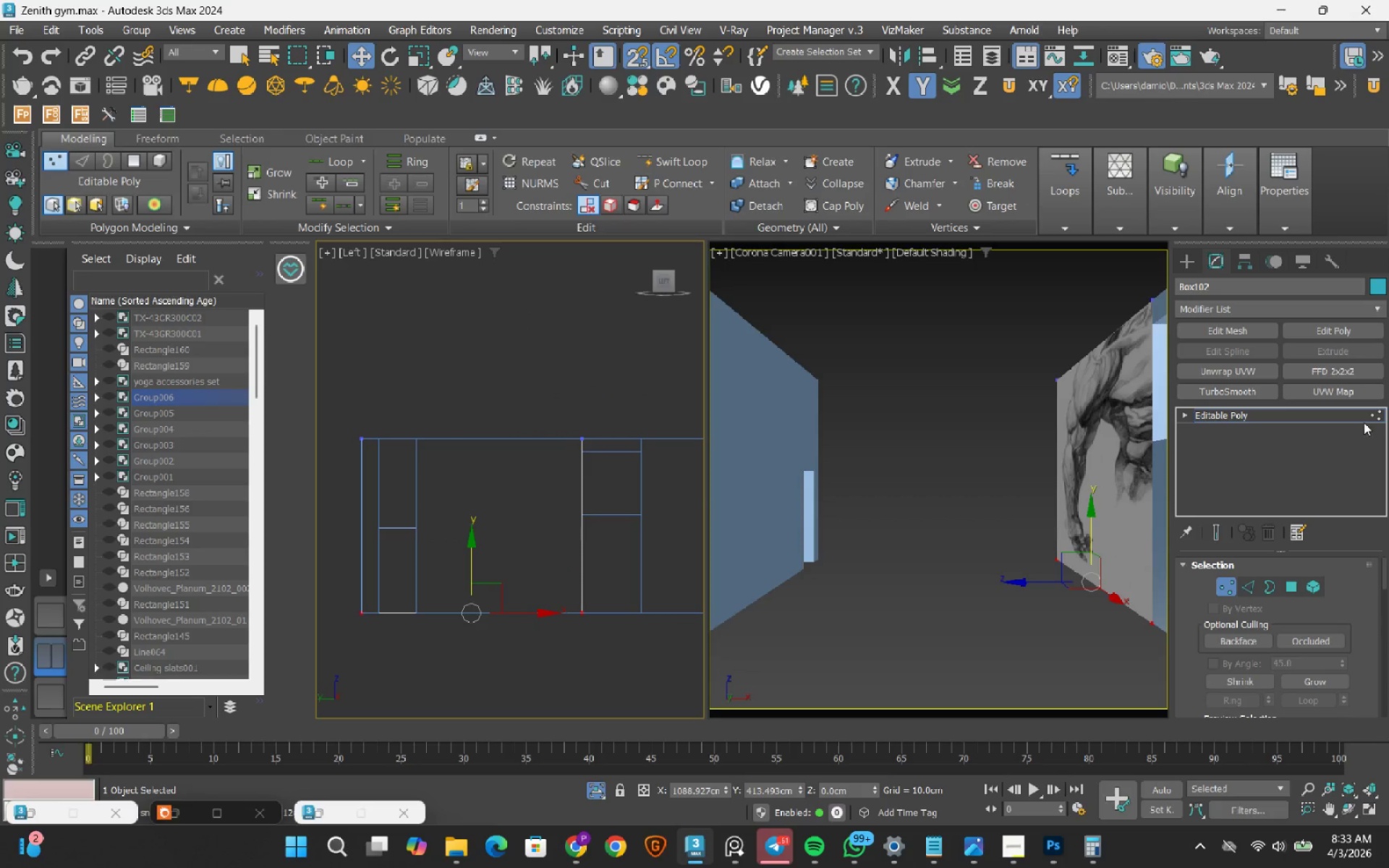 
left_click([1377, 414])
 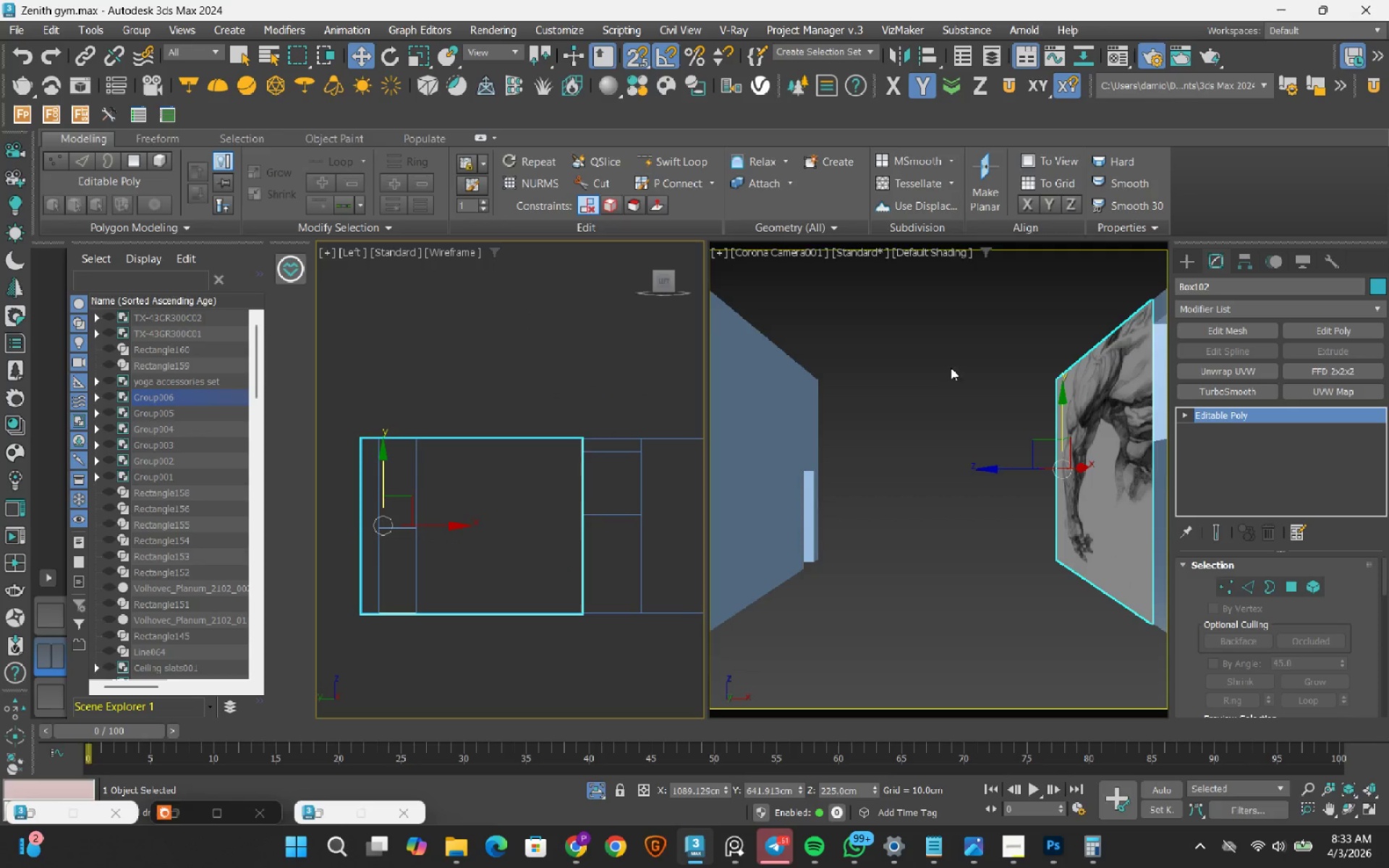 
left_click([930, 362])
 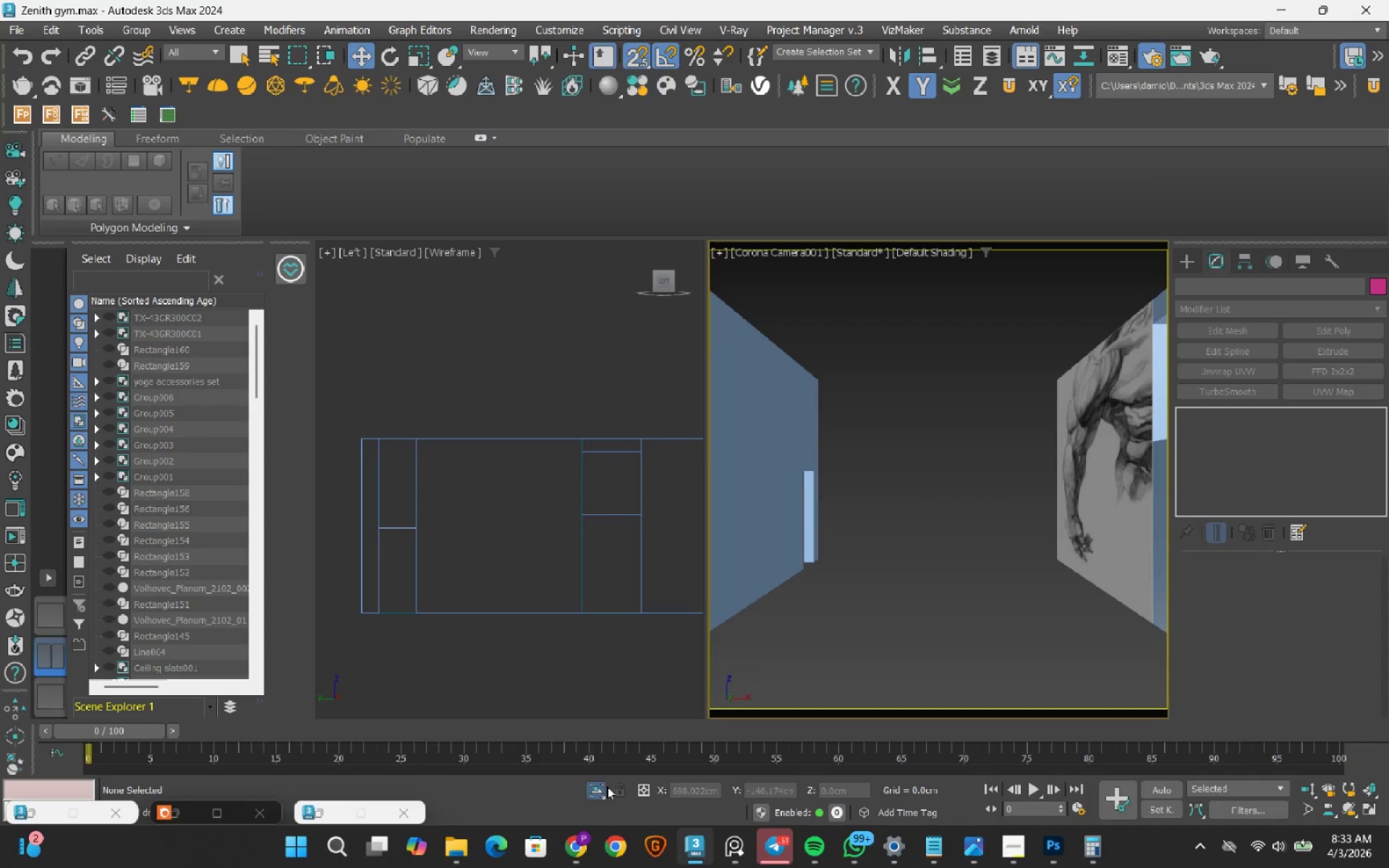 
left_click([600, 791])
 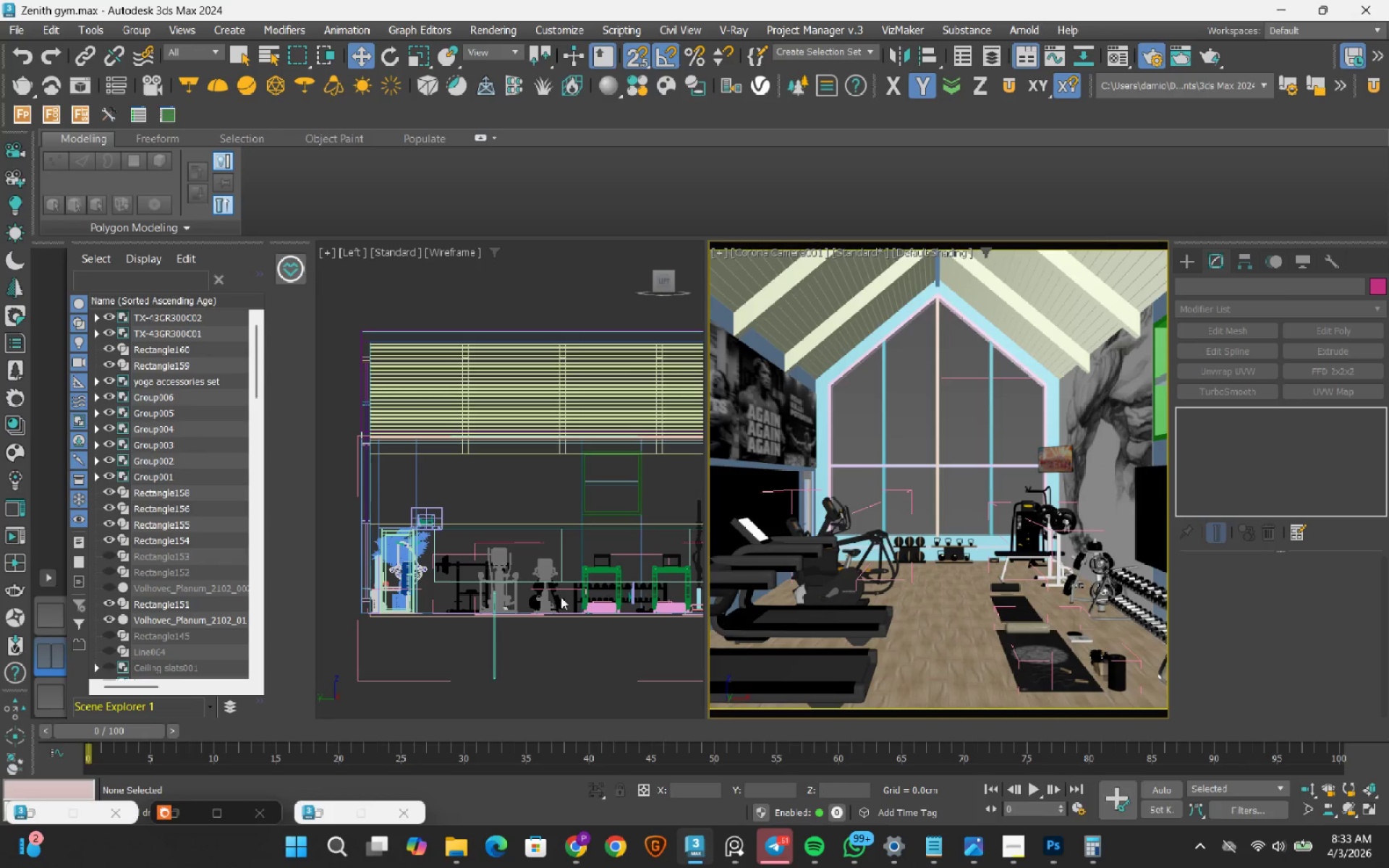 
wait(6.42)
 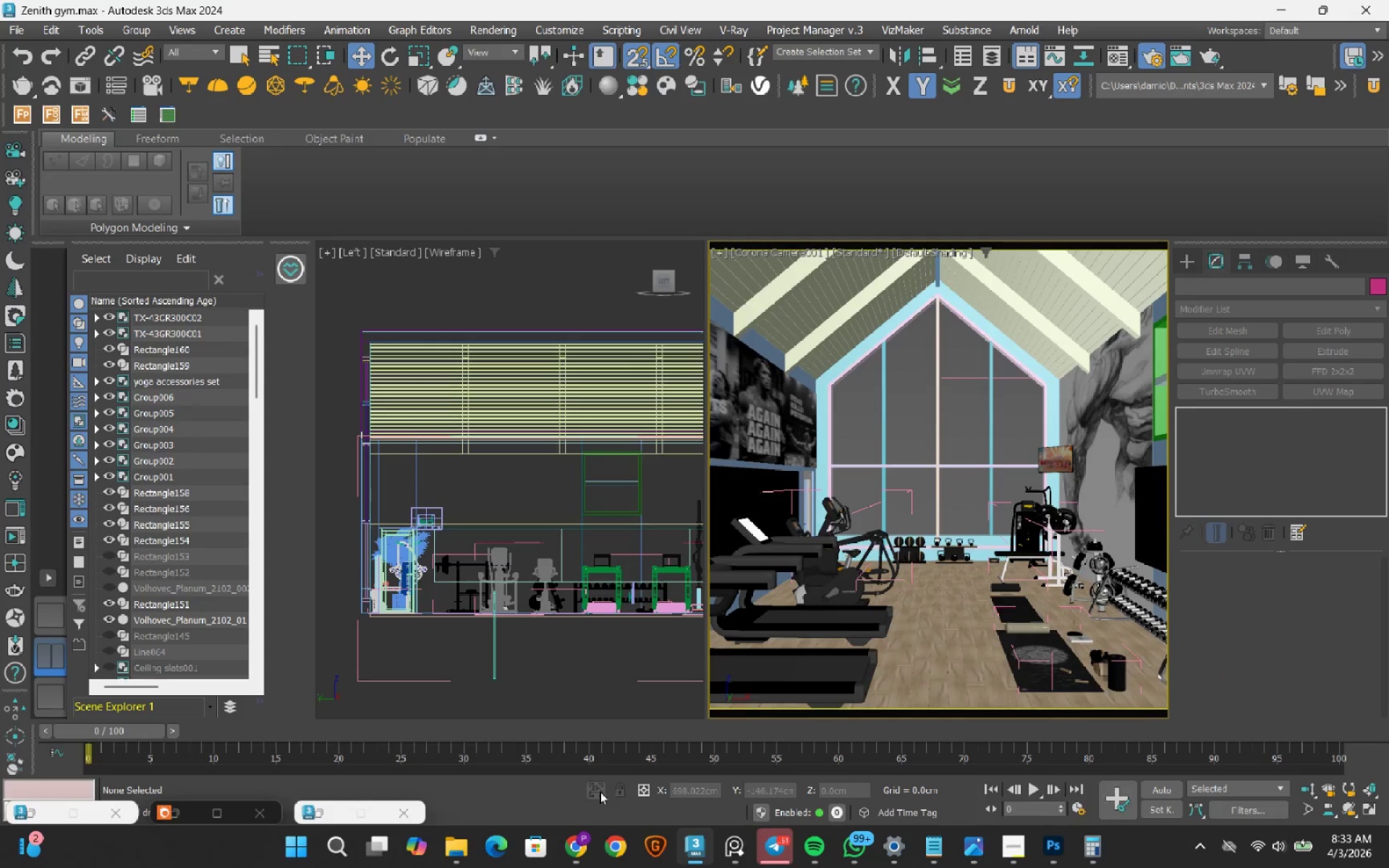 
key(S)
 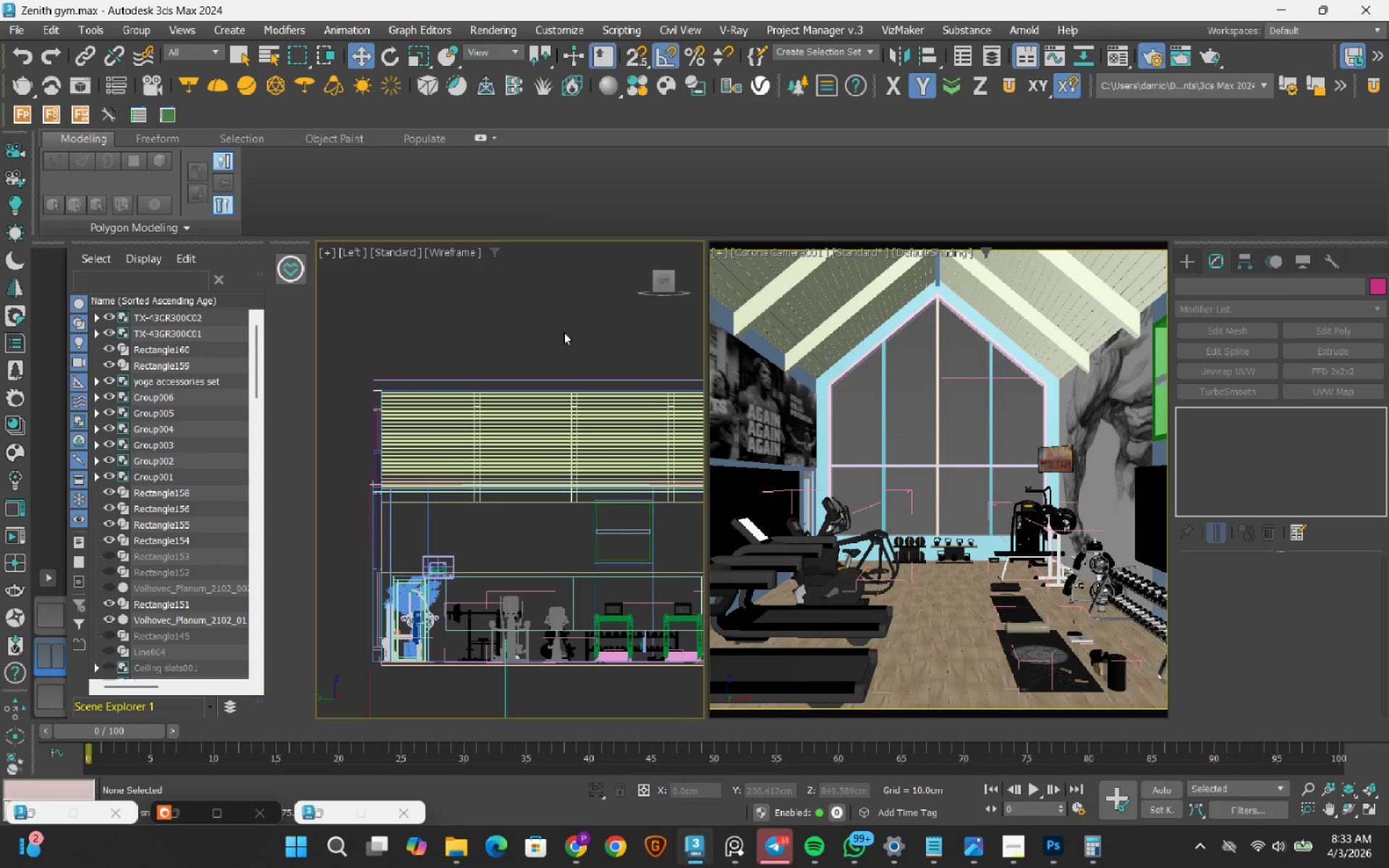 
left_click([564, 332])
 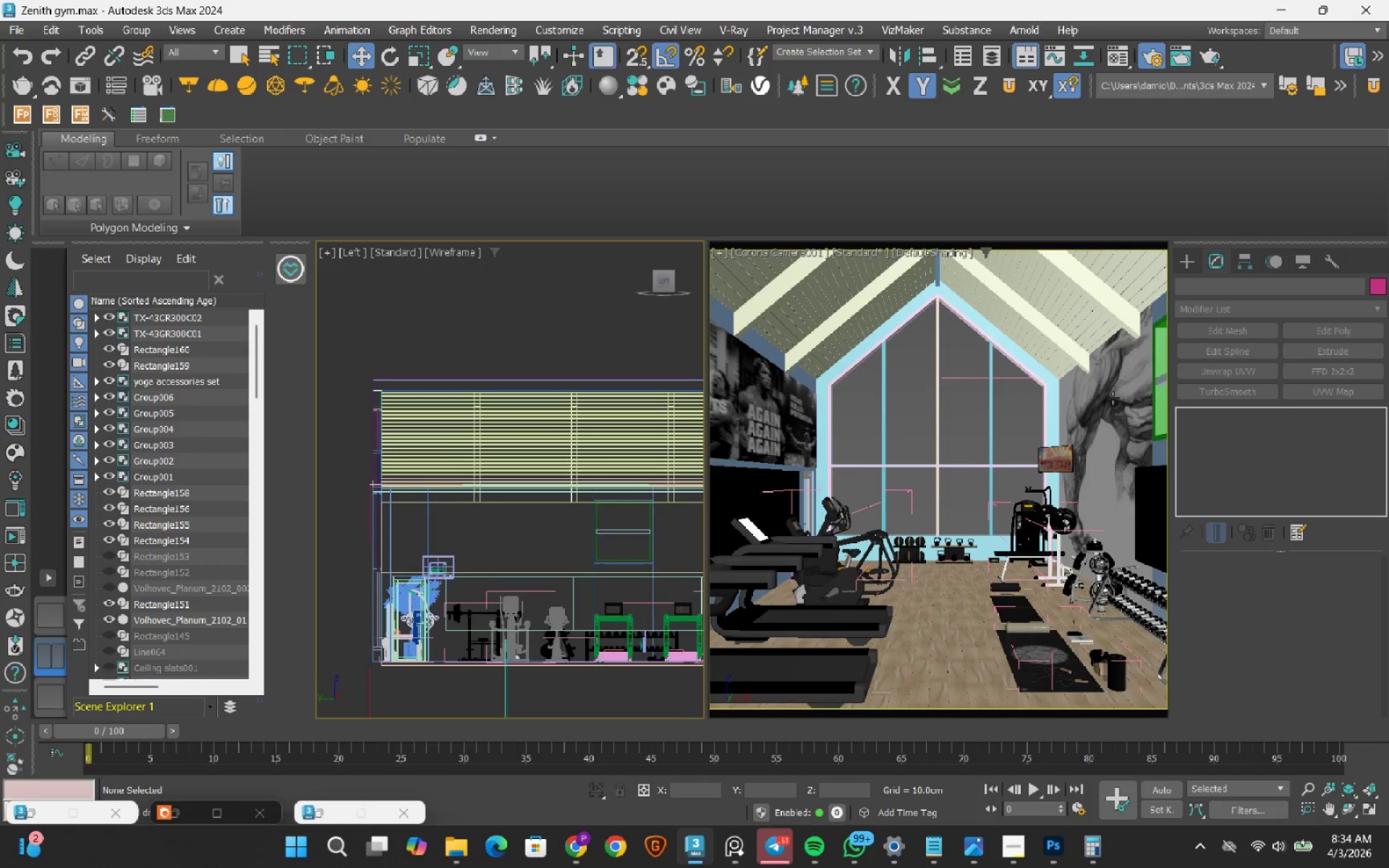 
wait(20.97)
 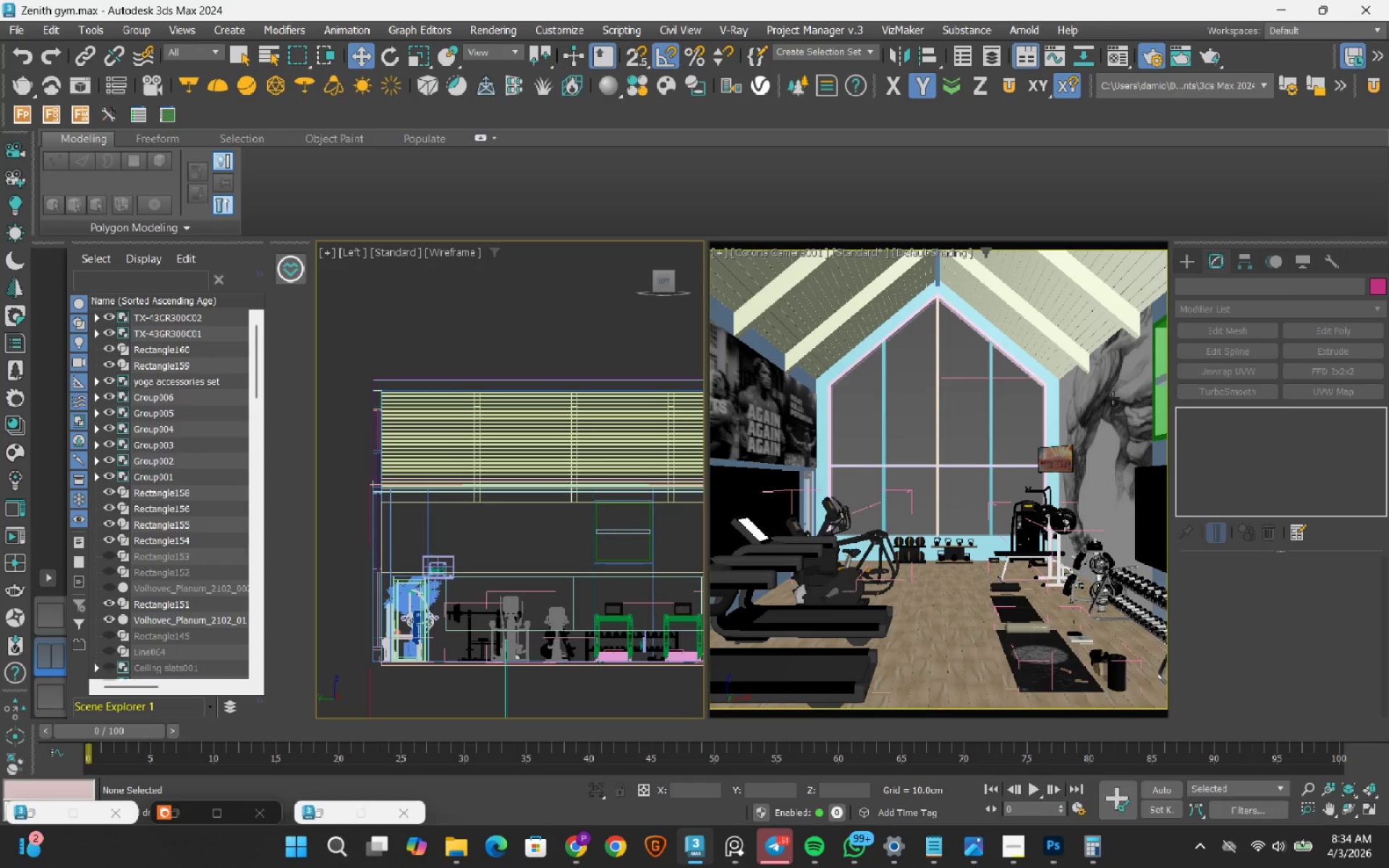 
left_click([1113, 398])
 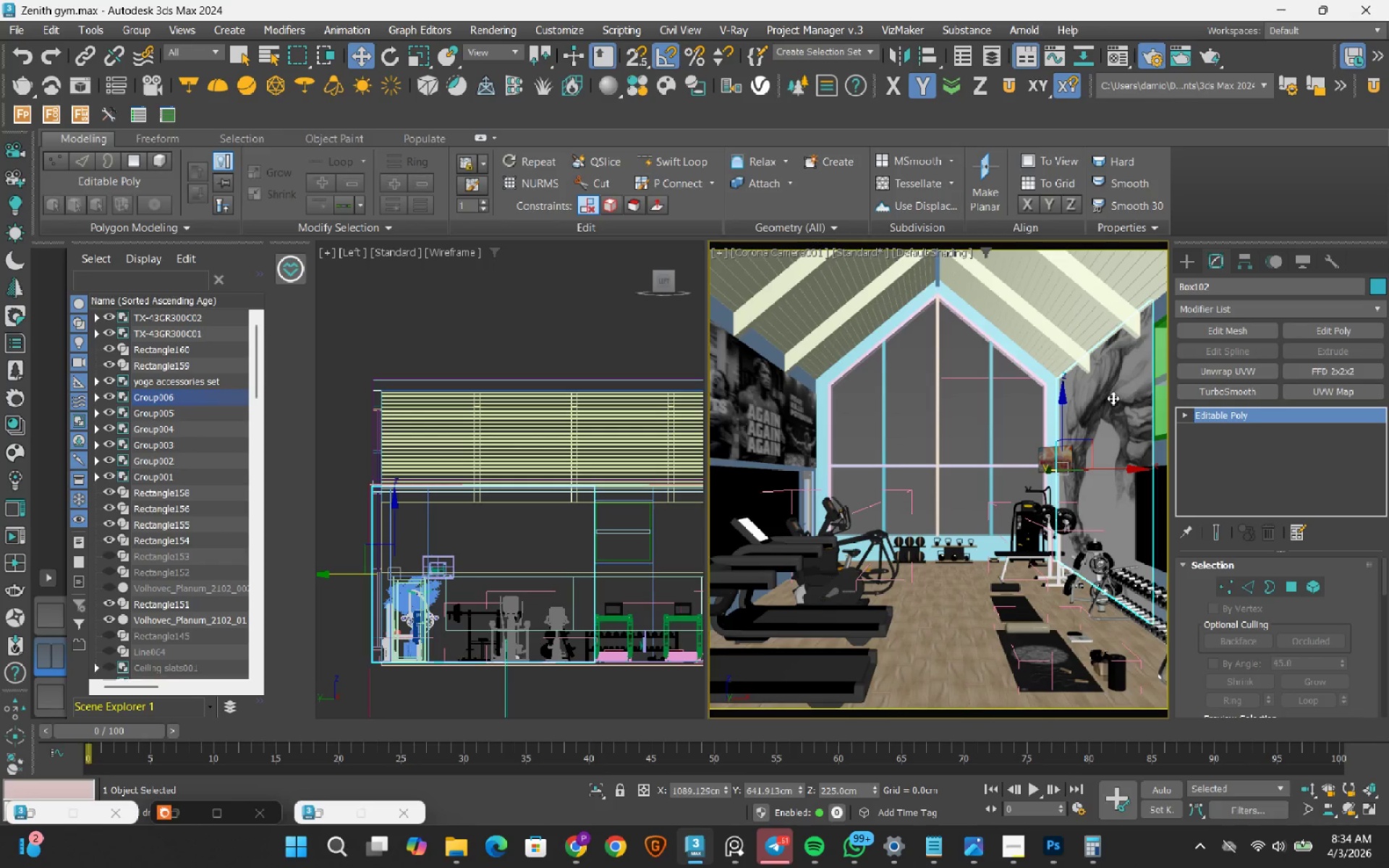 
key(Delete)
 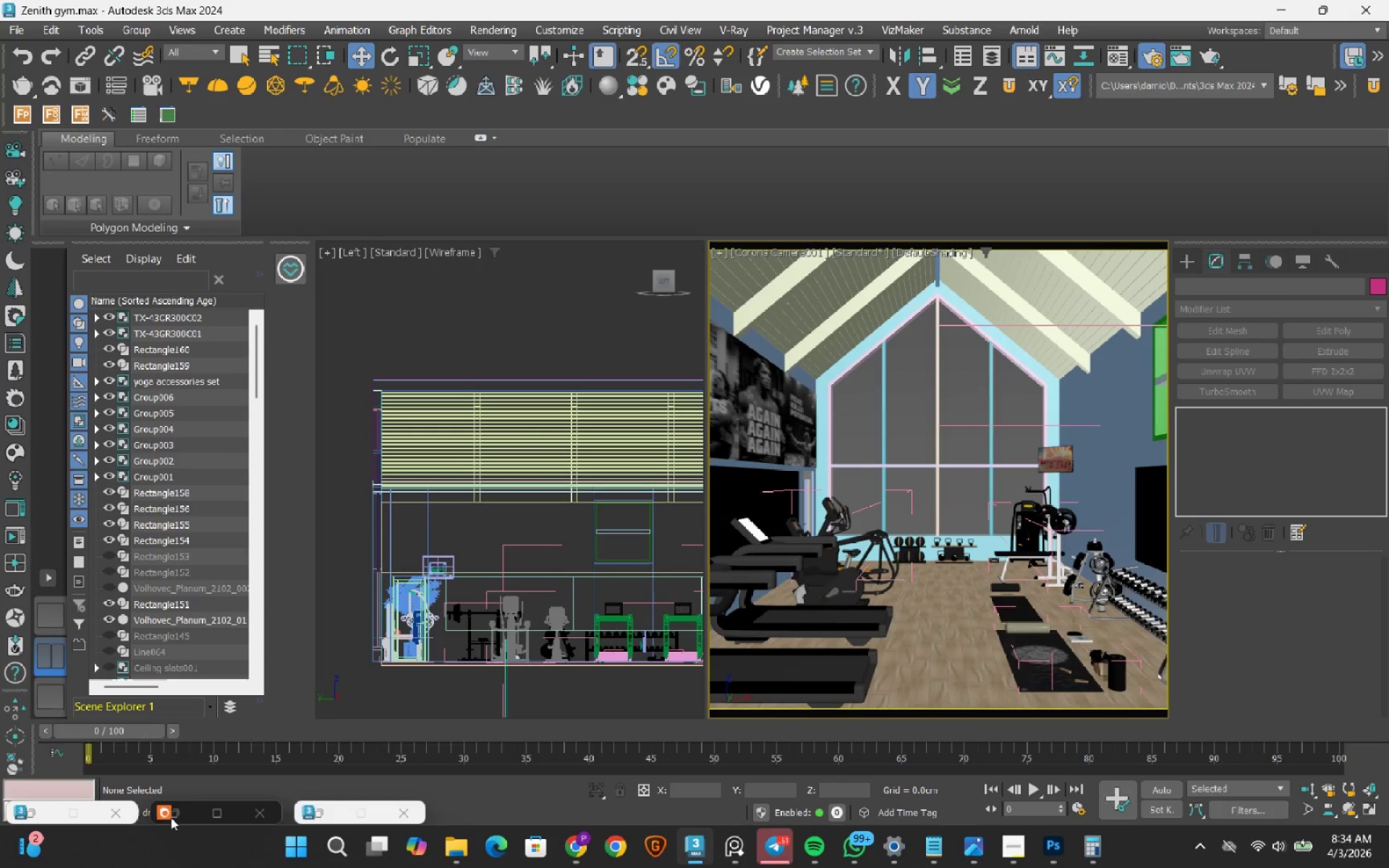 
left_click([179, 817])
 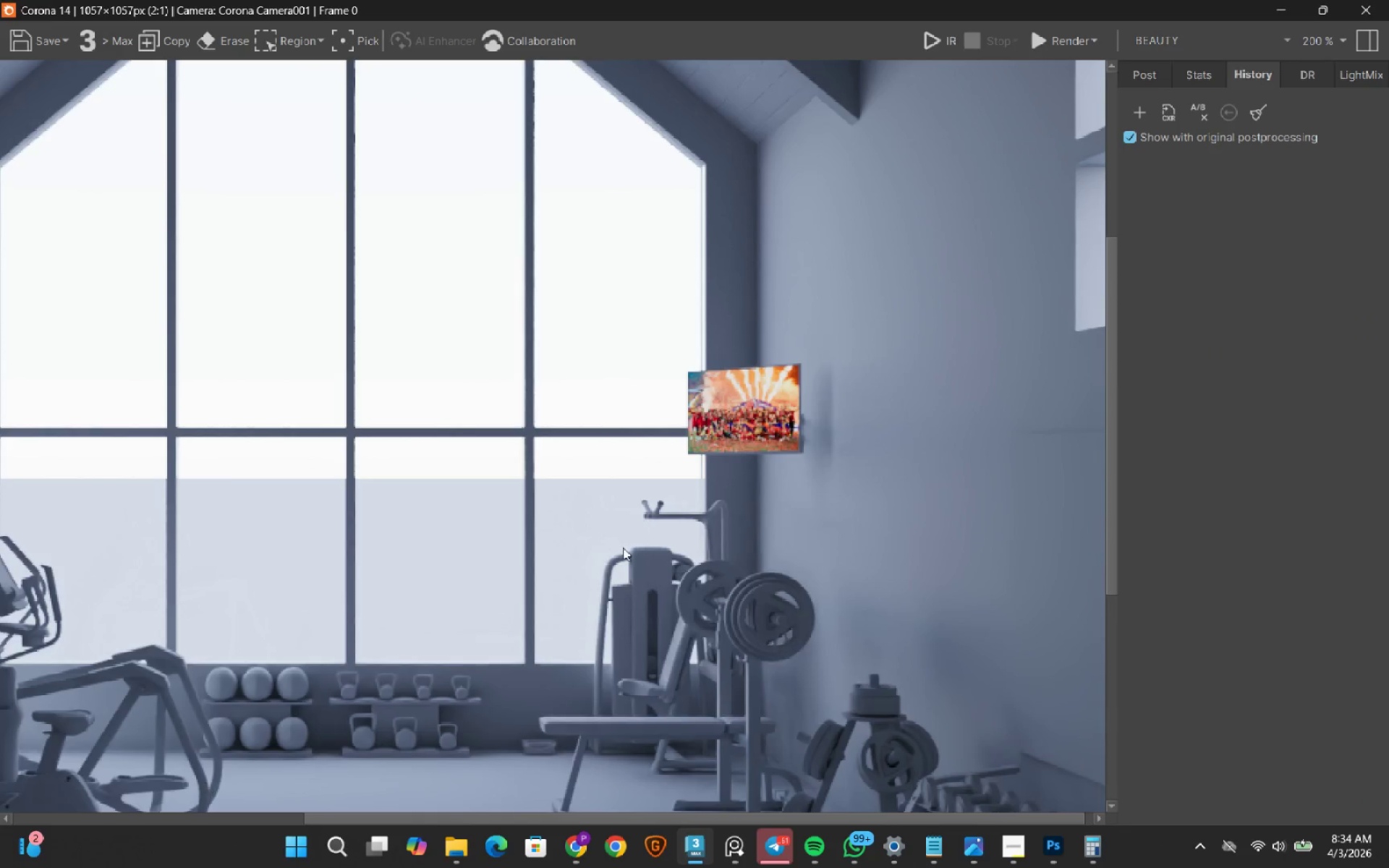 
scroll: coordinate [623, 548], scroll_direction: down, amount: 1.0
 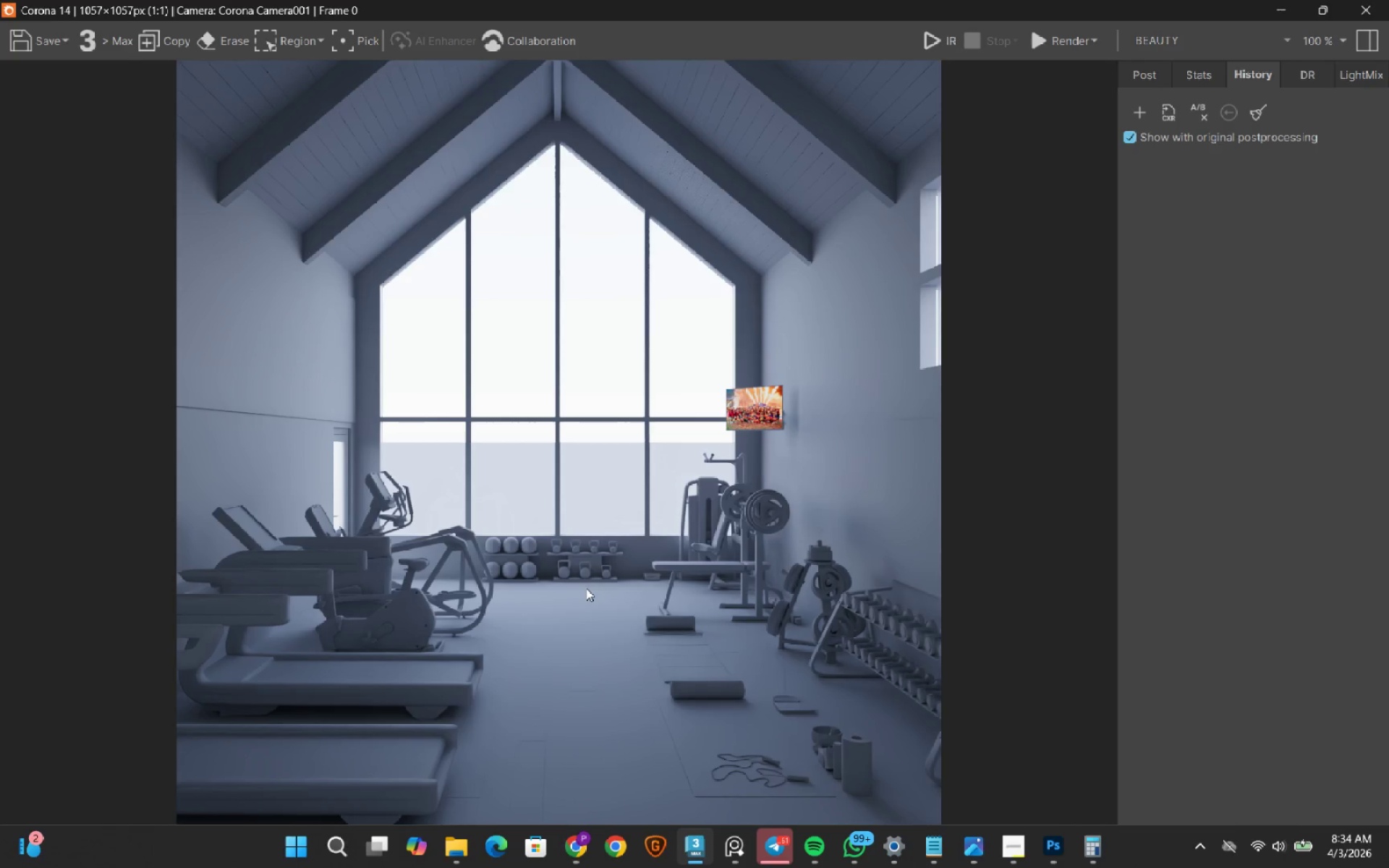 
scroll: coordinate [586, 588], scroll_direction: none, amount: 0.0
 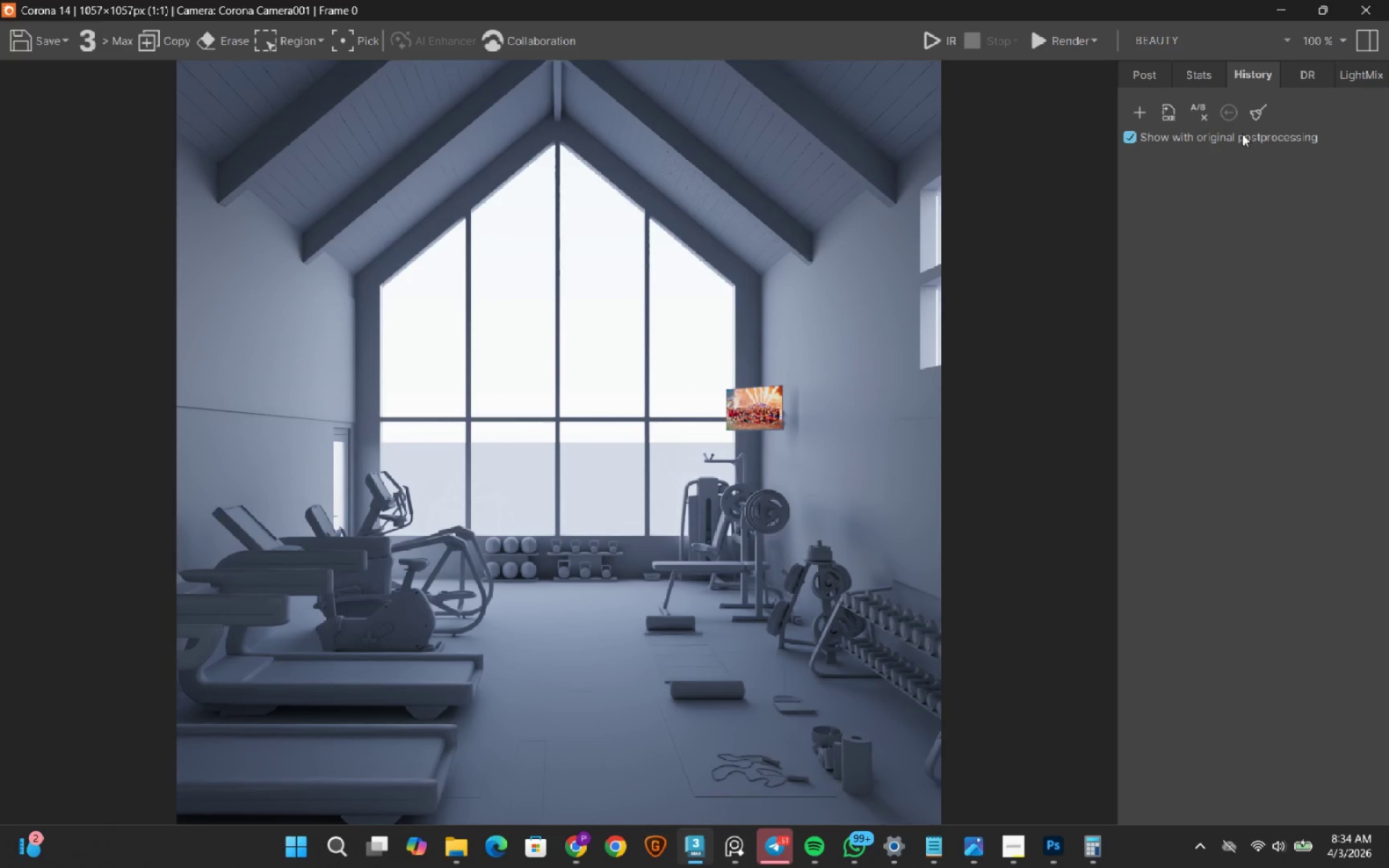 
left_click([1286, 15])
 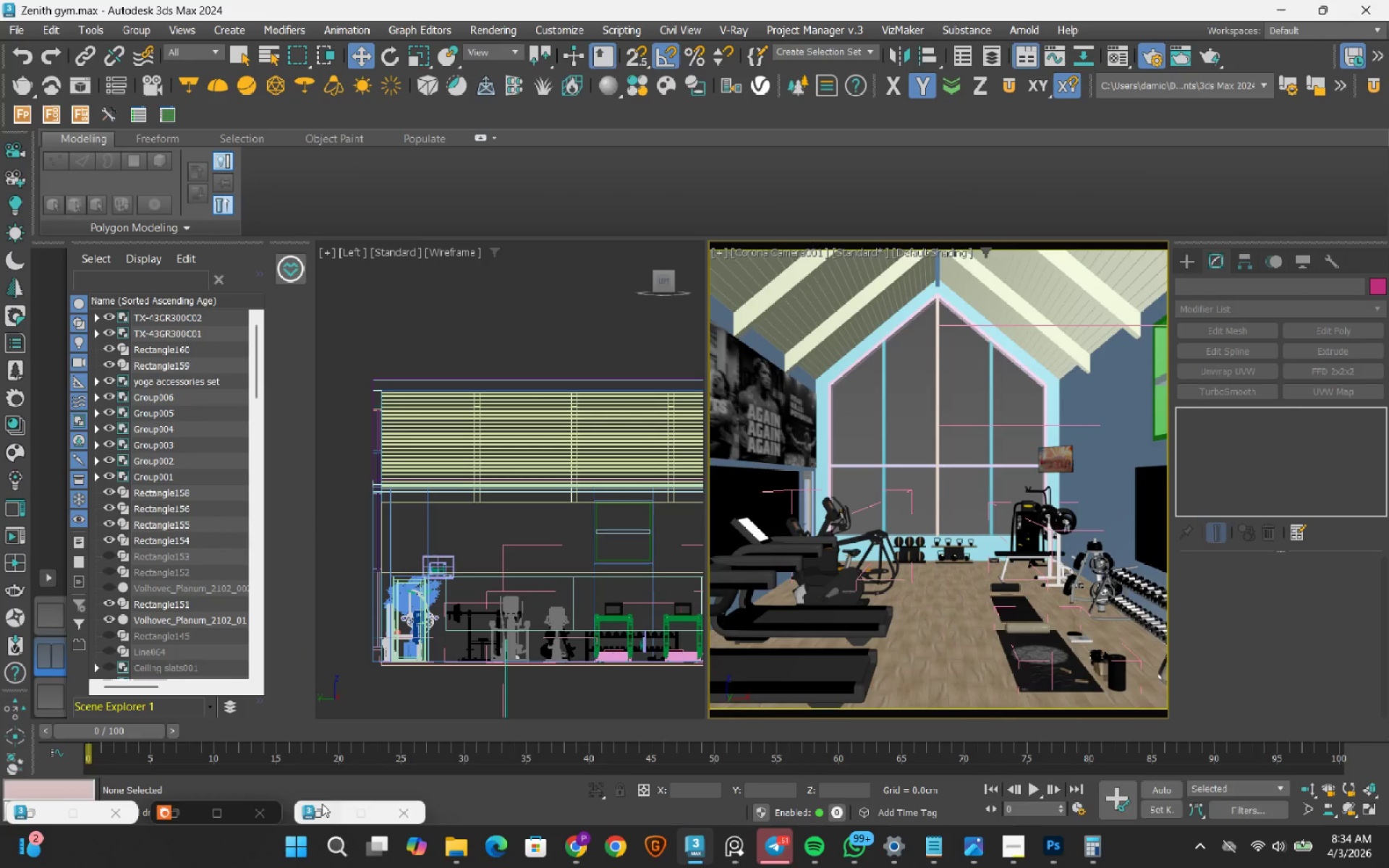 
scroll: coordinate [462, 563], scroll_direction: down, amount: 2.0
 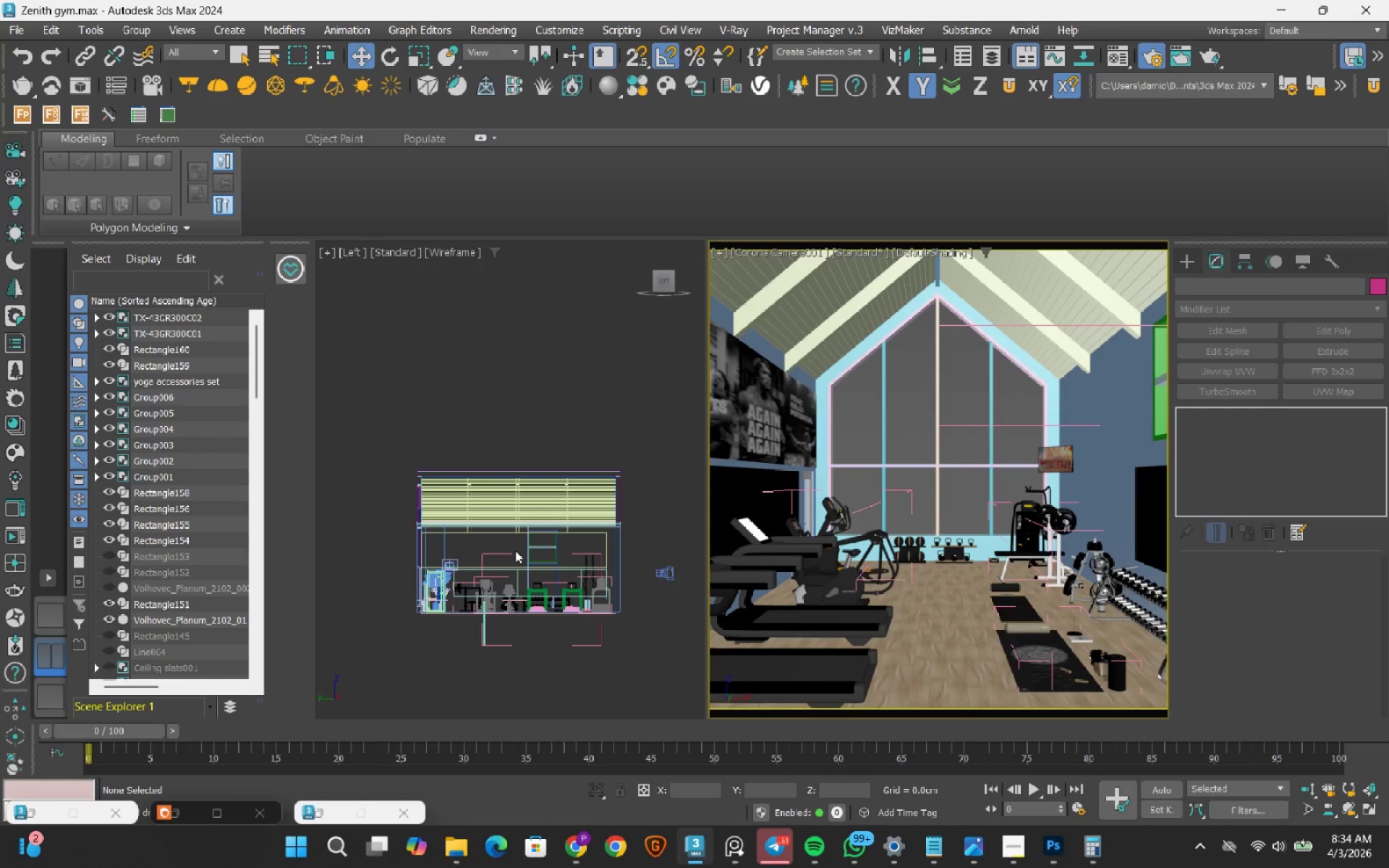 
hold_key(key=AltLeft, duration=0.72)
 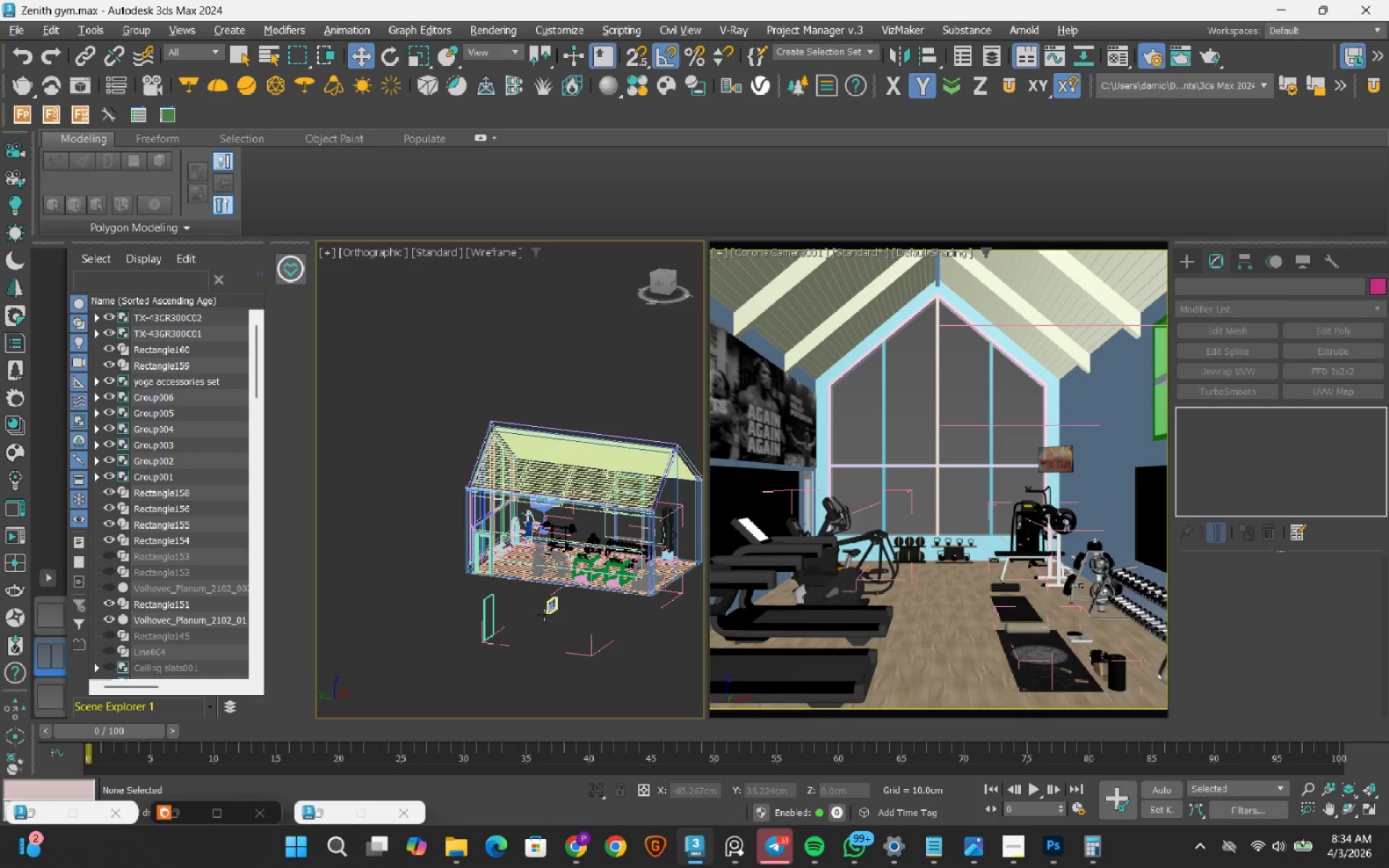 
hold_key(key=AltLeft, duration=0.45)
 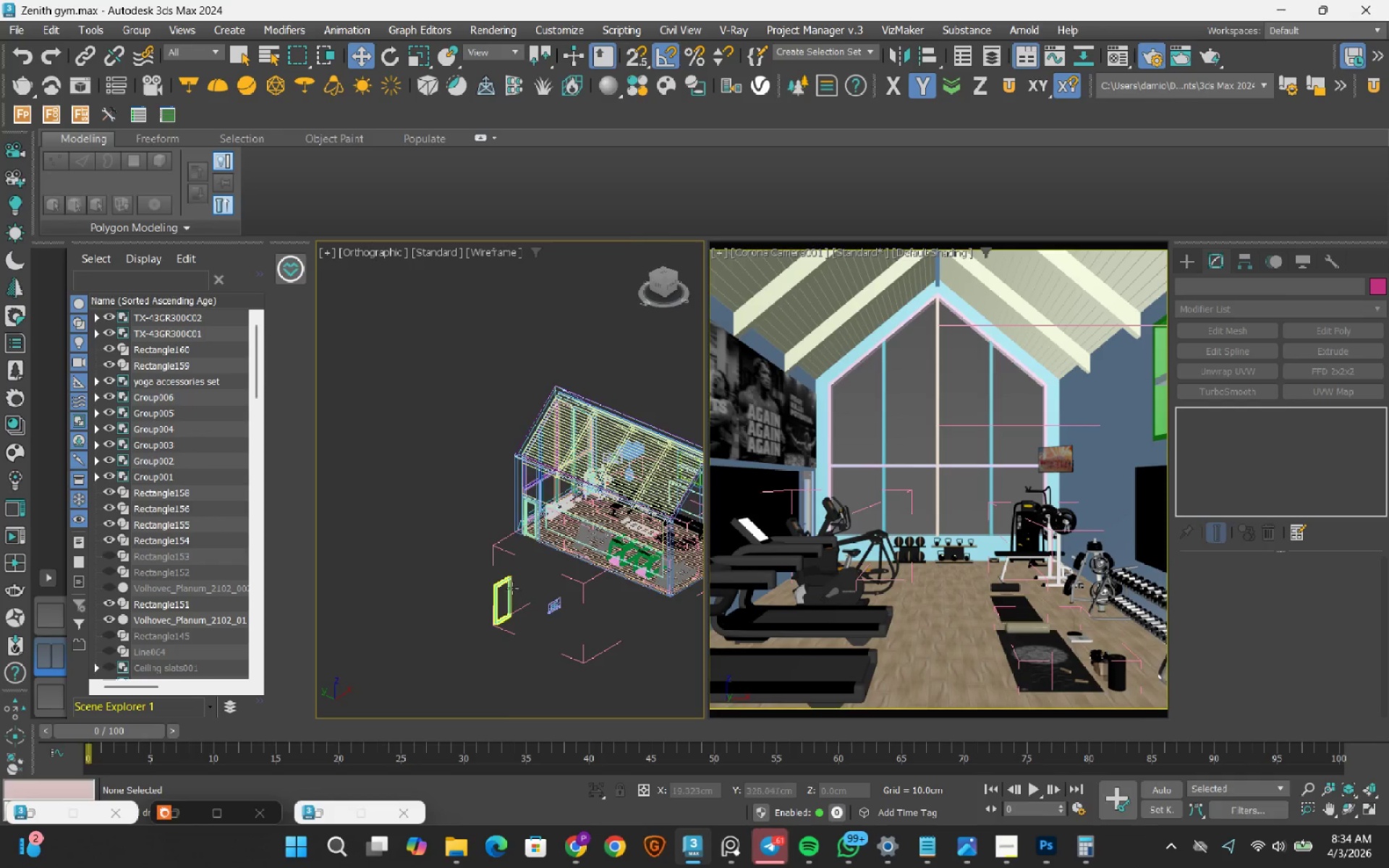 
scroll: coordinate [505, 588], scroll_direction: up, amount: 3.0
 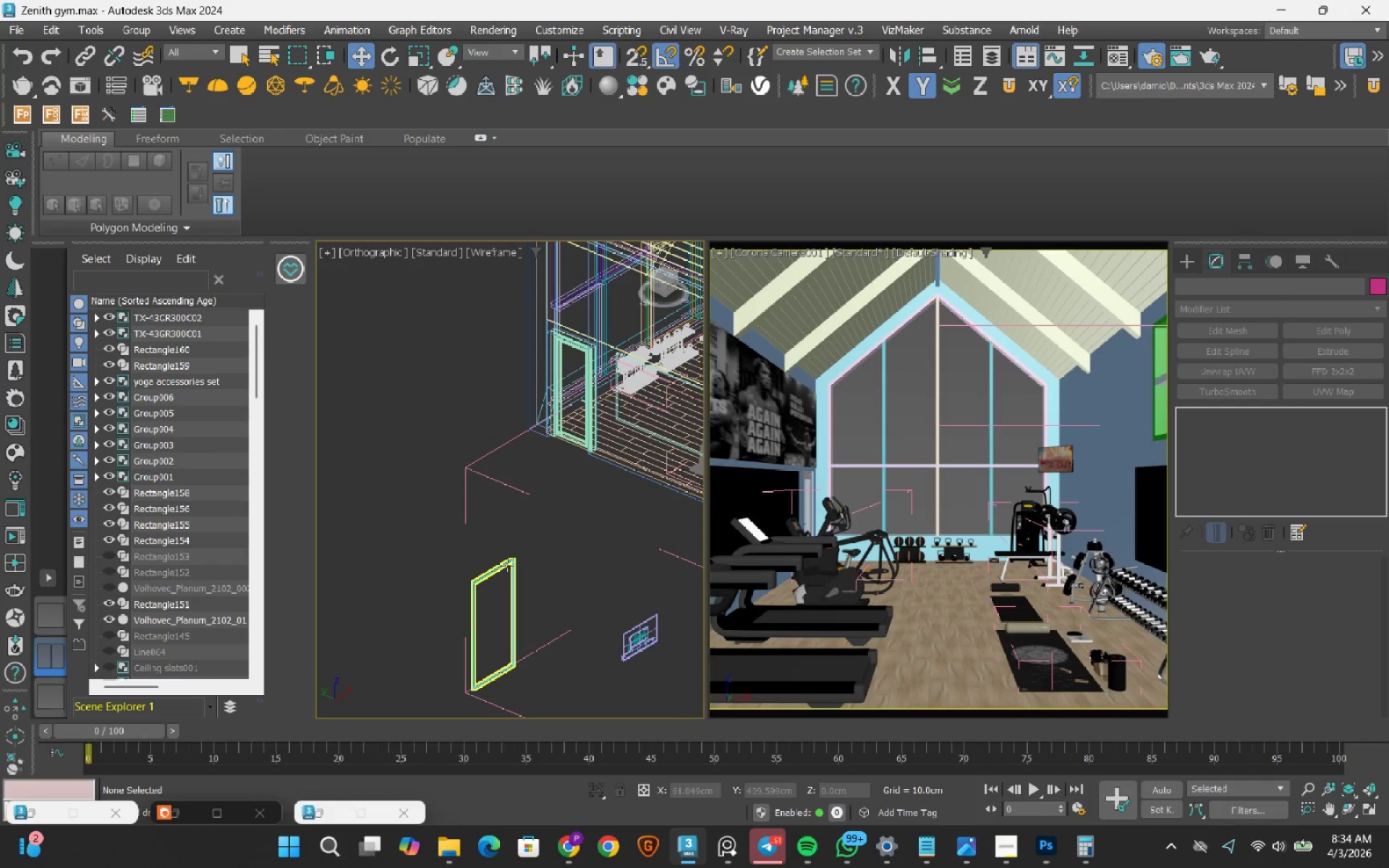 
left_click([507, 565])
 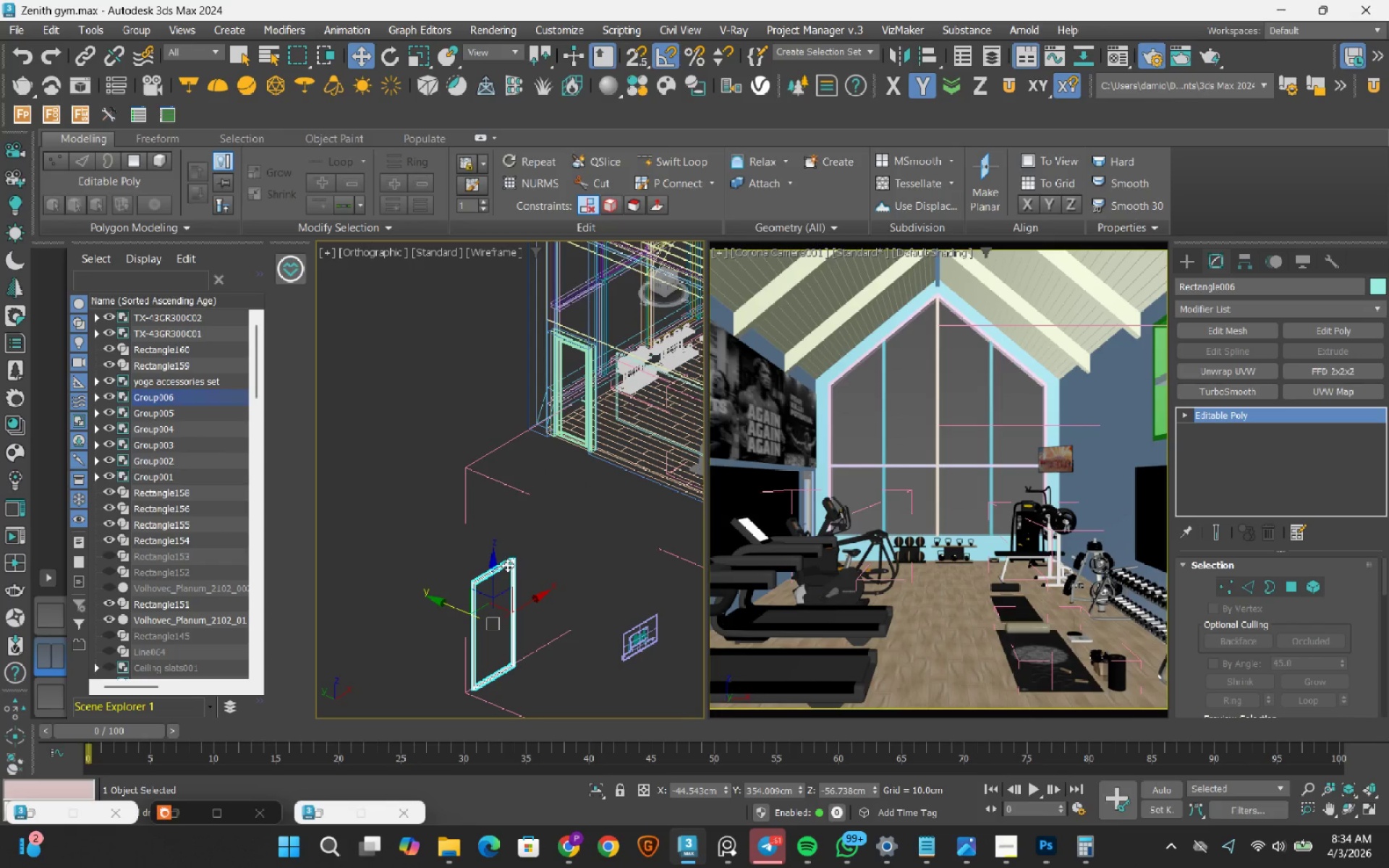 
key(Delete)
 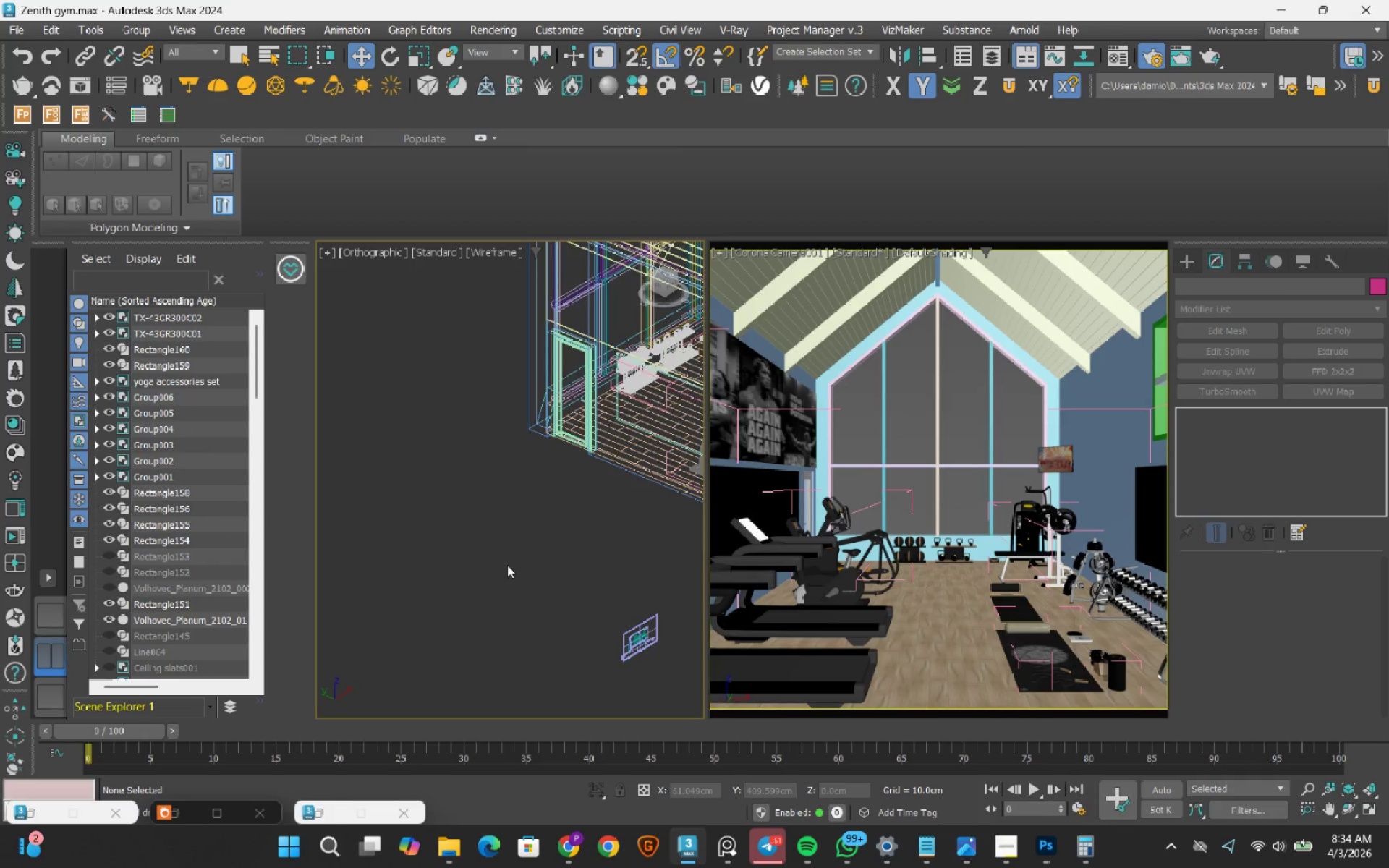 
scroll: coordinate [509, 592], scroll_direction: down, amount: 4.0
 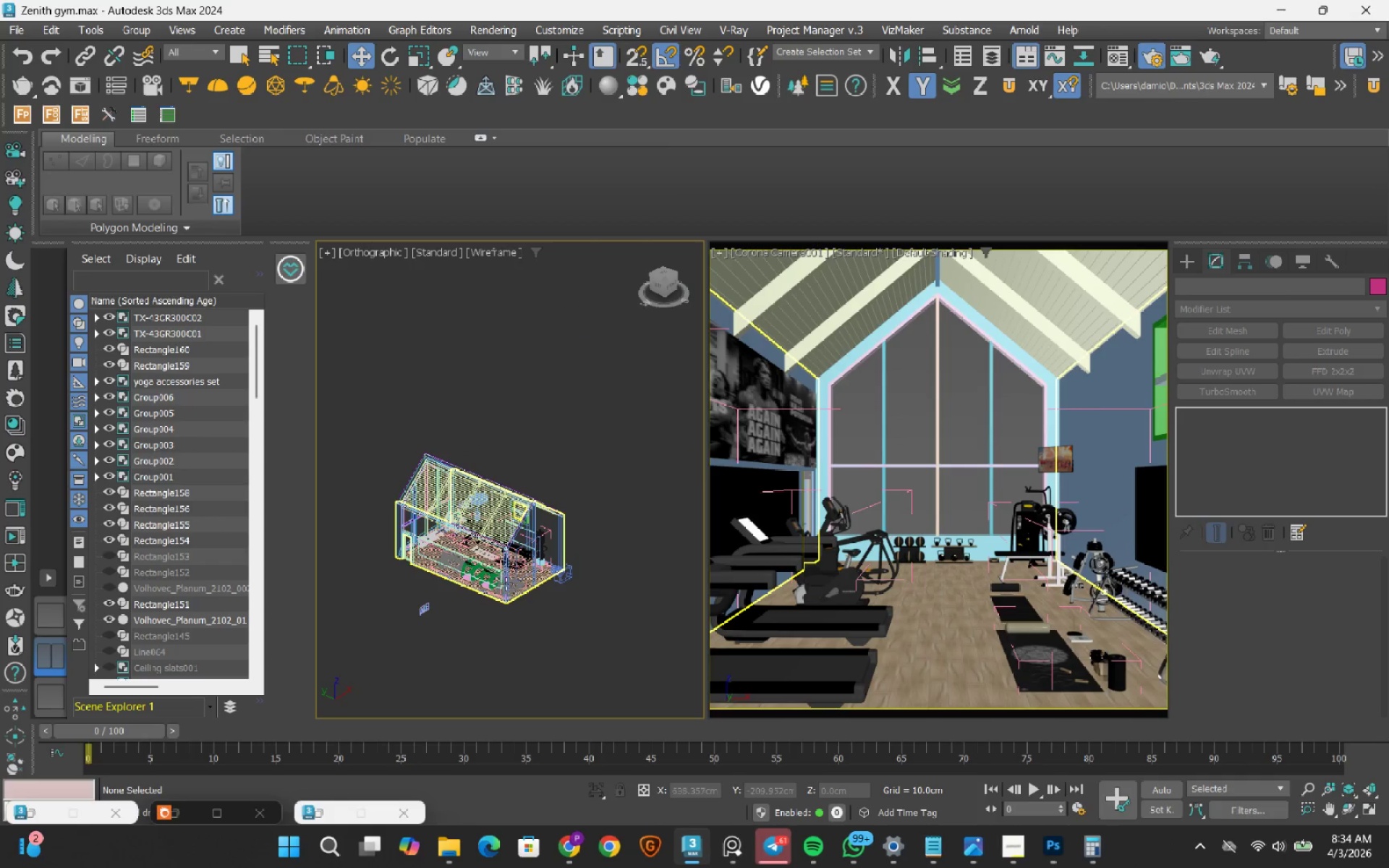 
scroll: coordinate [487, 569], scroll_direction: up, amount: 3.0
 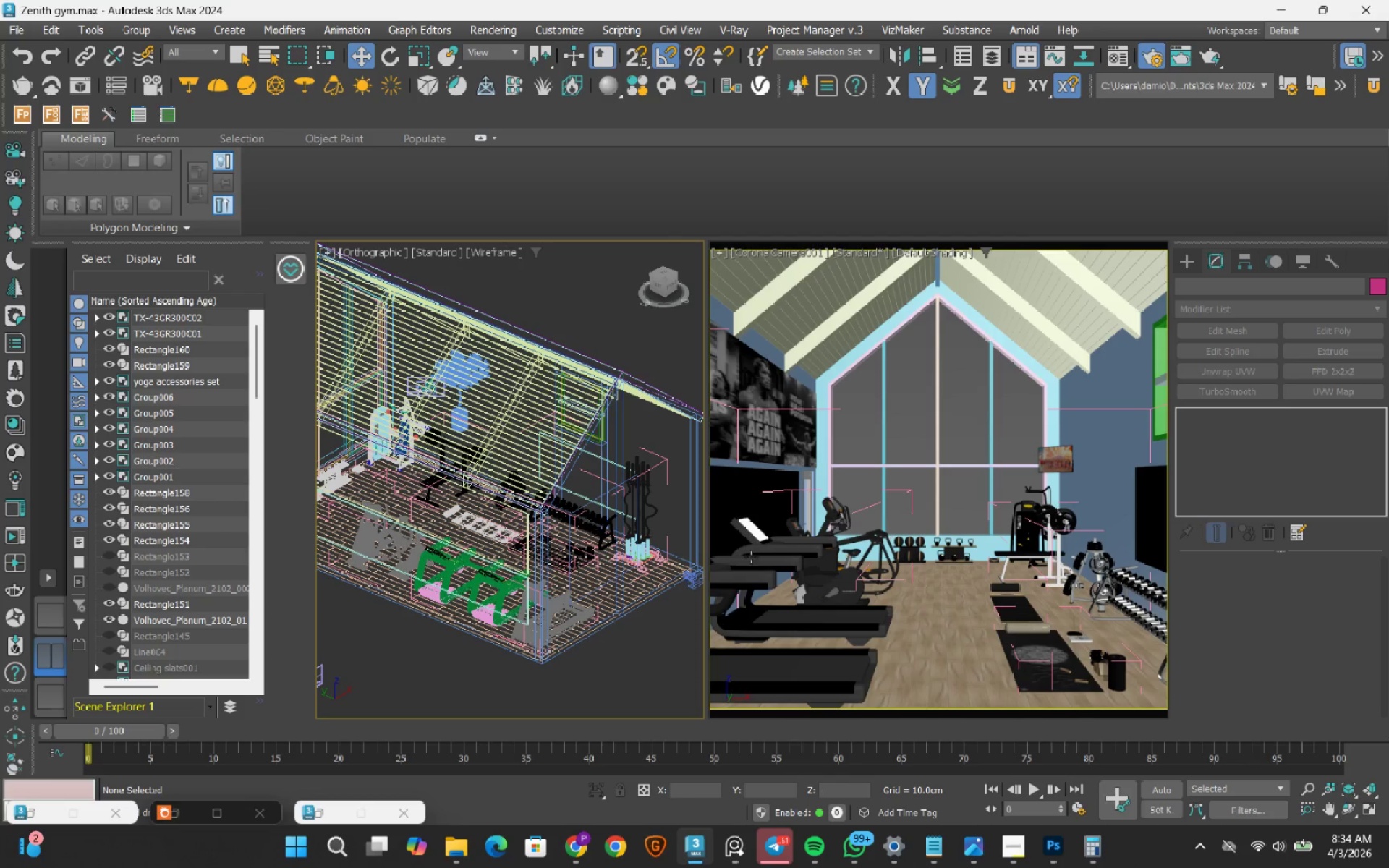 
scroll: coordinate [454, 448], scroll_direction: down, amount: 3.0
 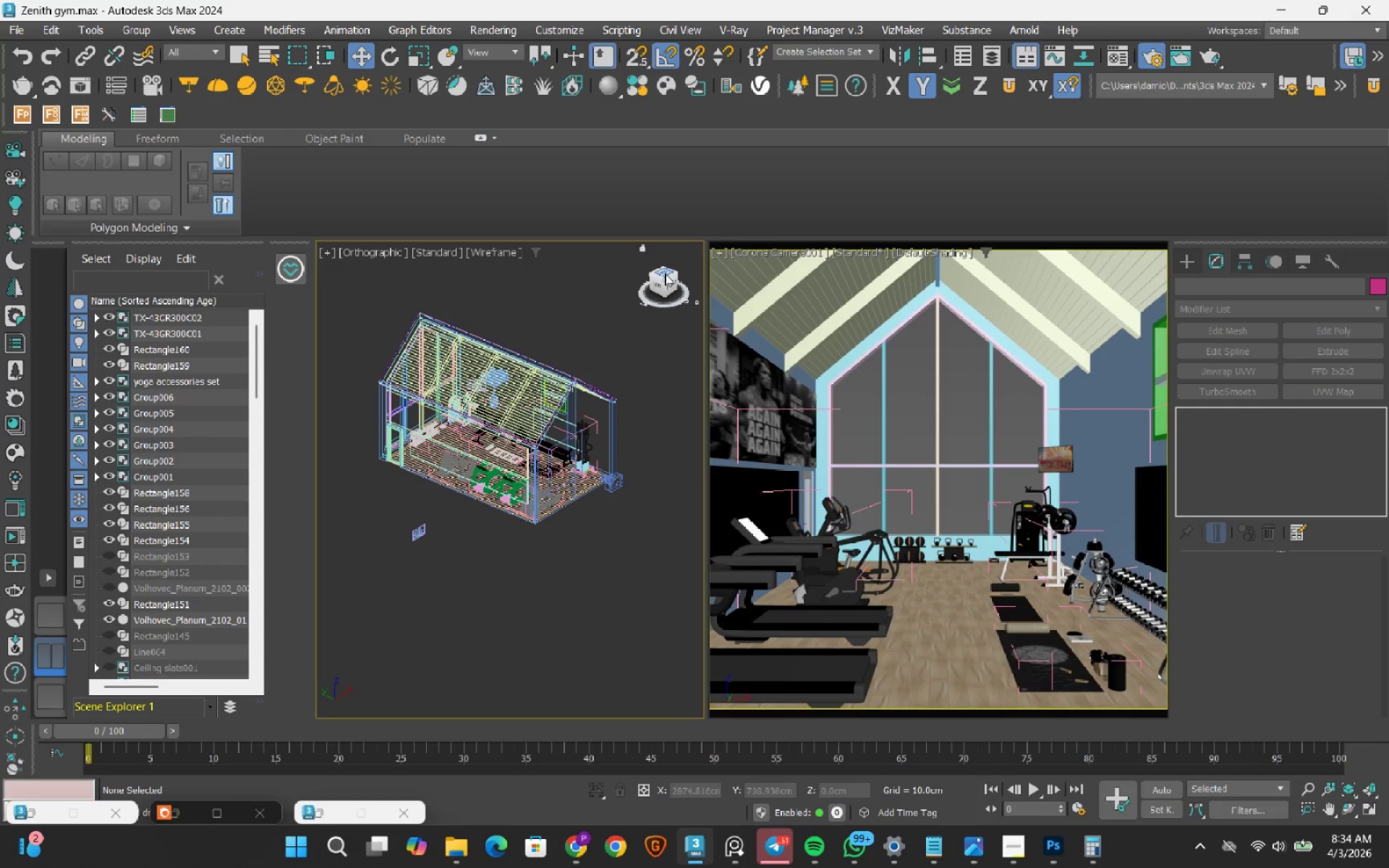 
left_click([665, 273])
 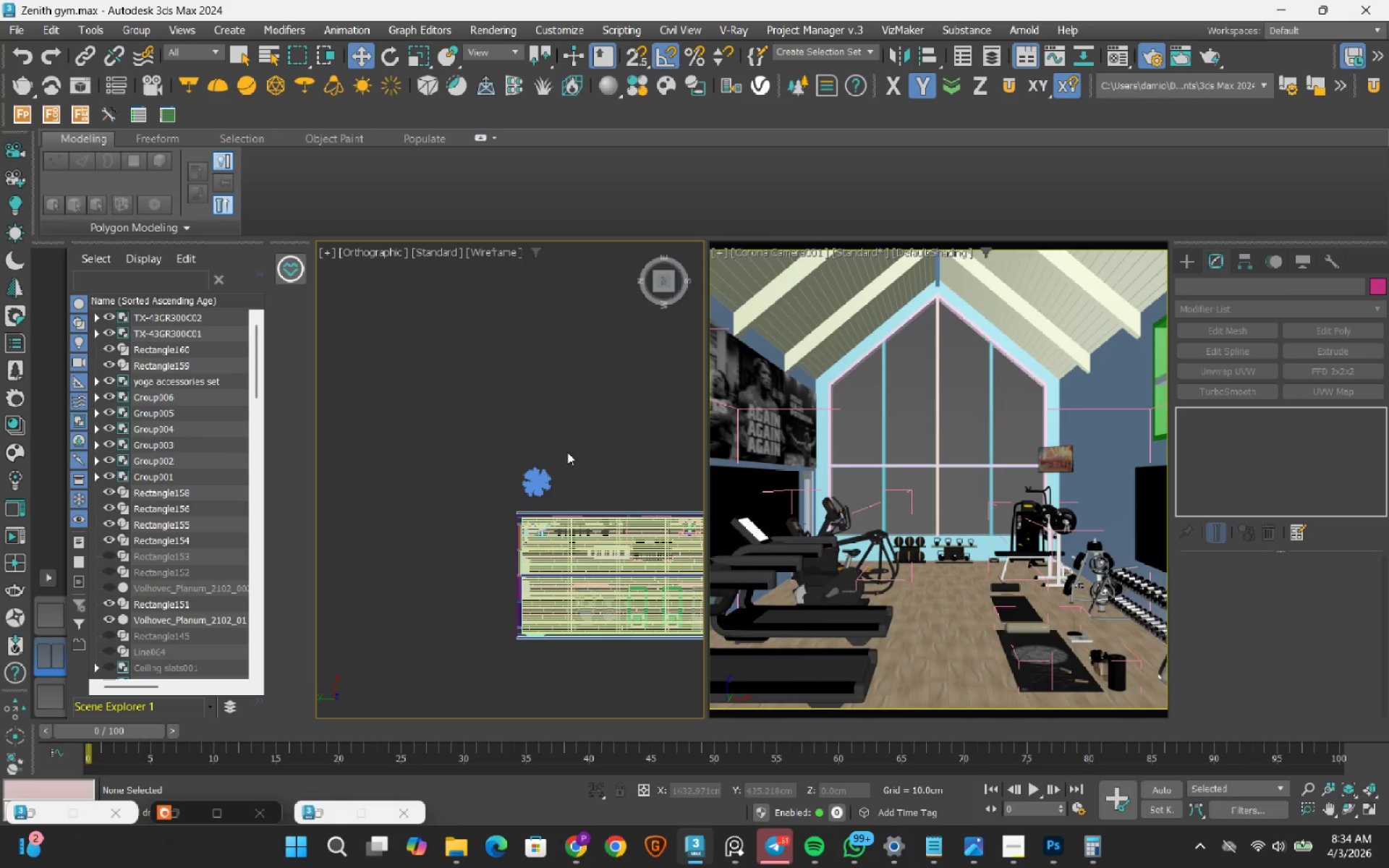 
scroll: coordinate [548, 454], scroll_direction: down, amount: 3.0
 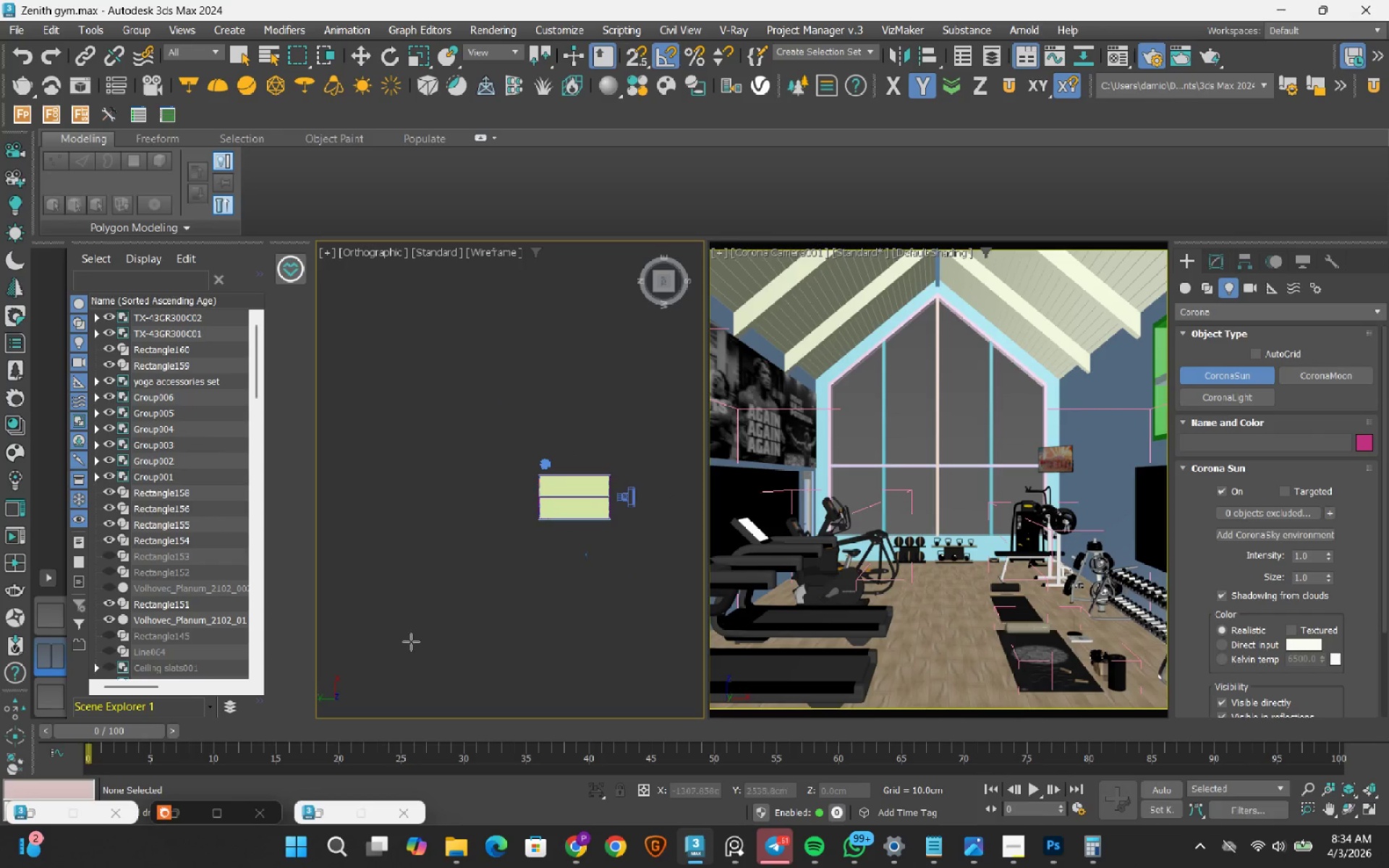 
left_click_drag(start_coordinate=[384, 663], to_coordinate=[603, 472])
 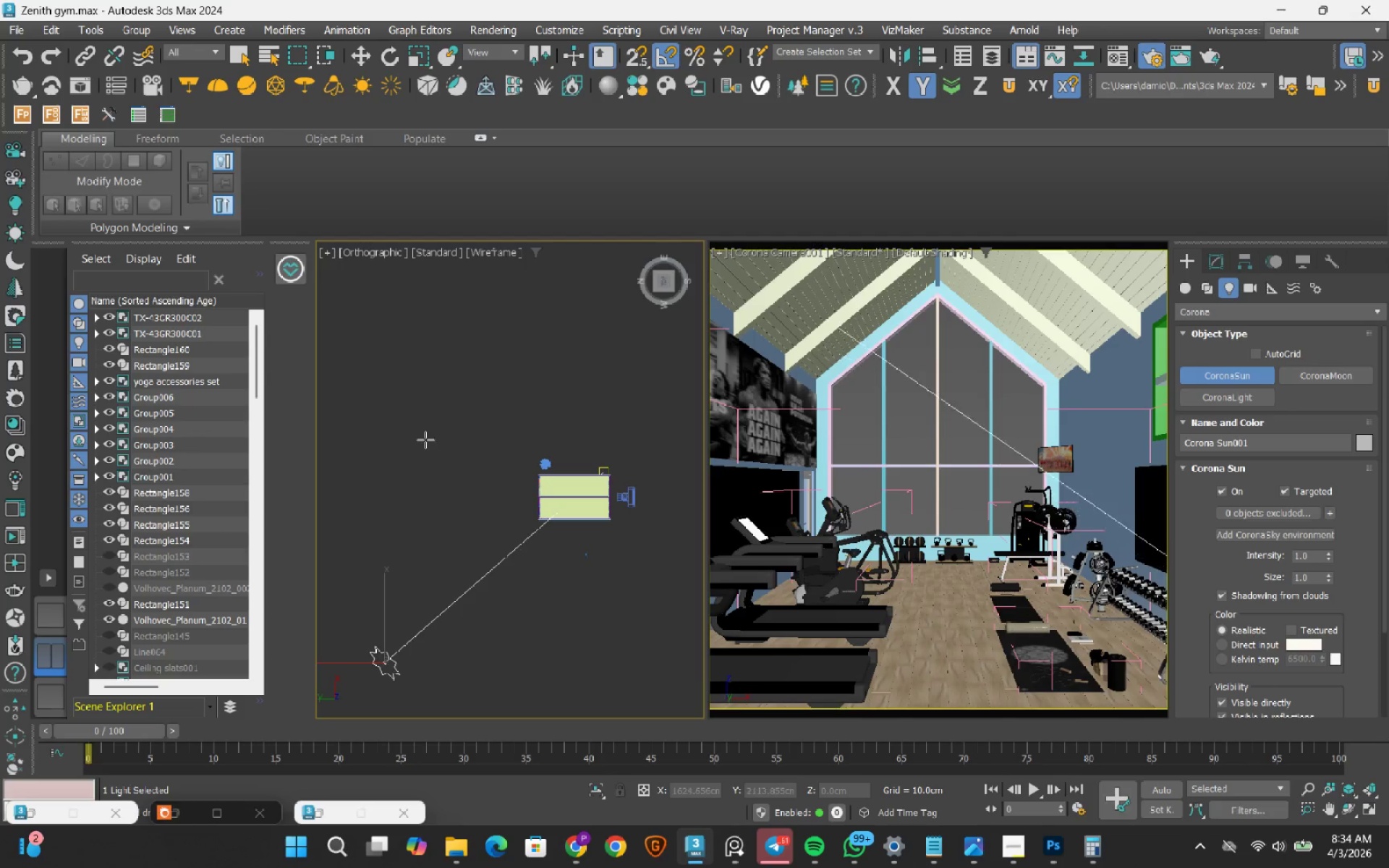 
left_click([415, 439])
 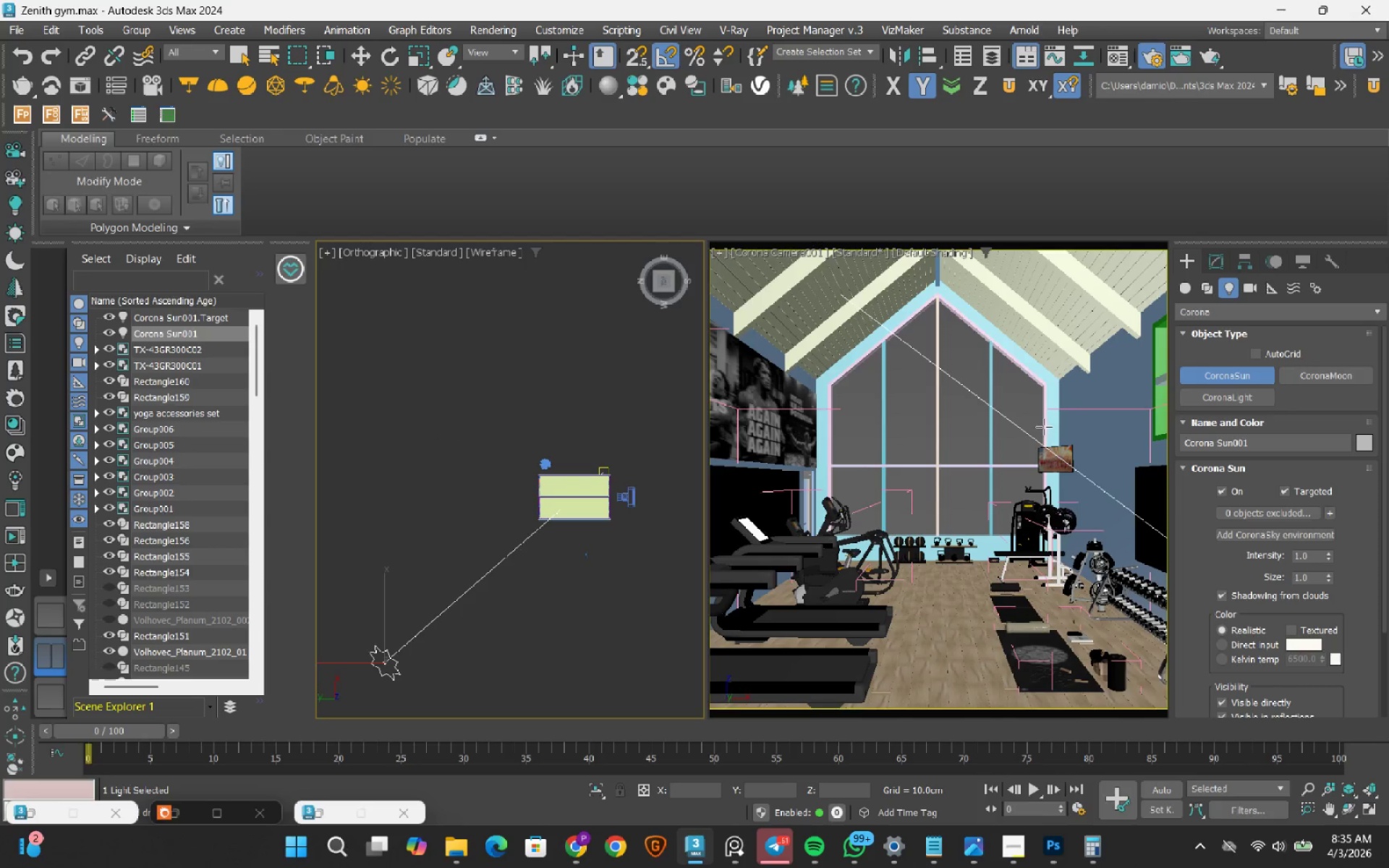 
wait(5.97)
 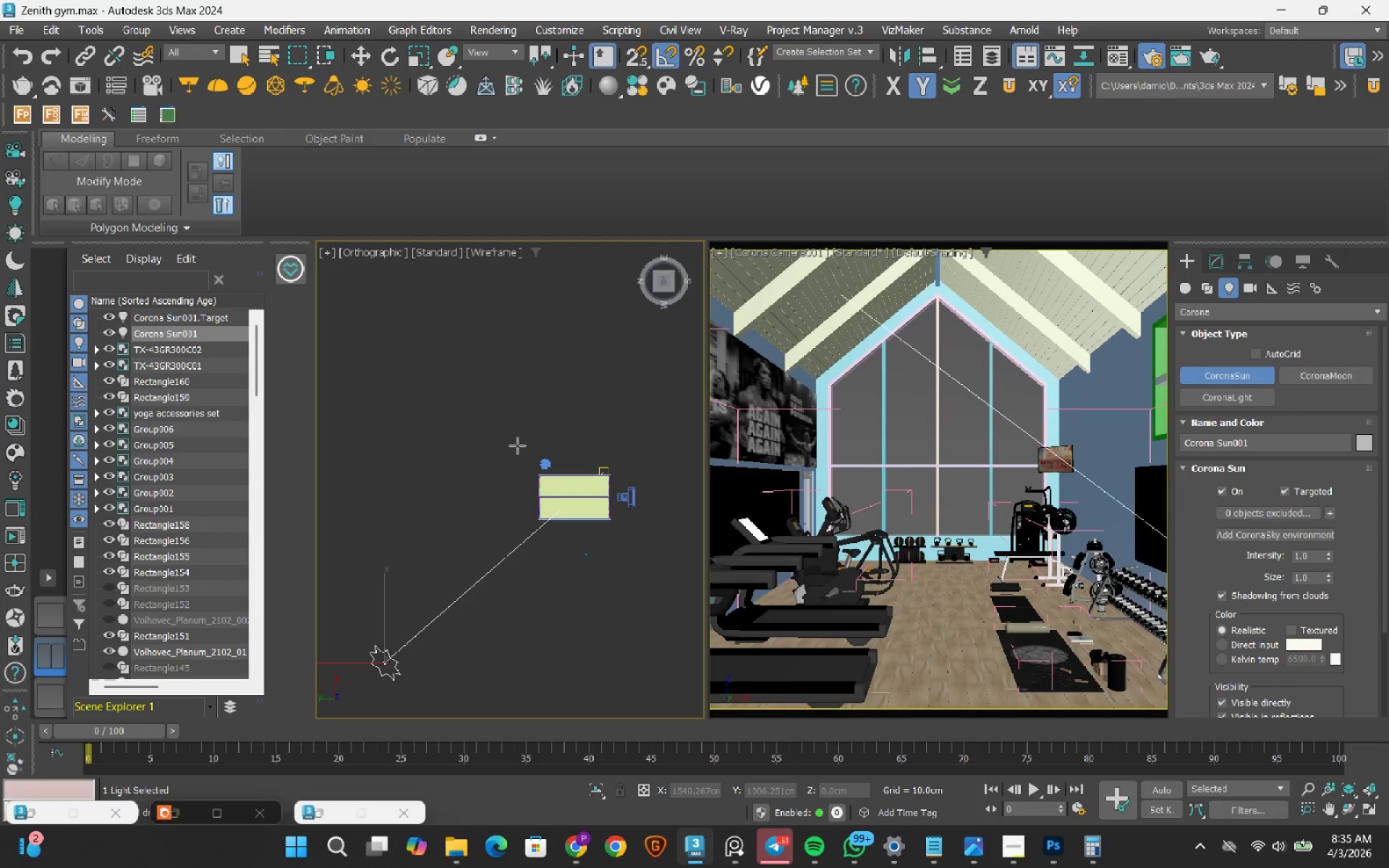 
left_click([247, 50])
 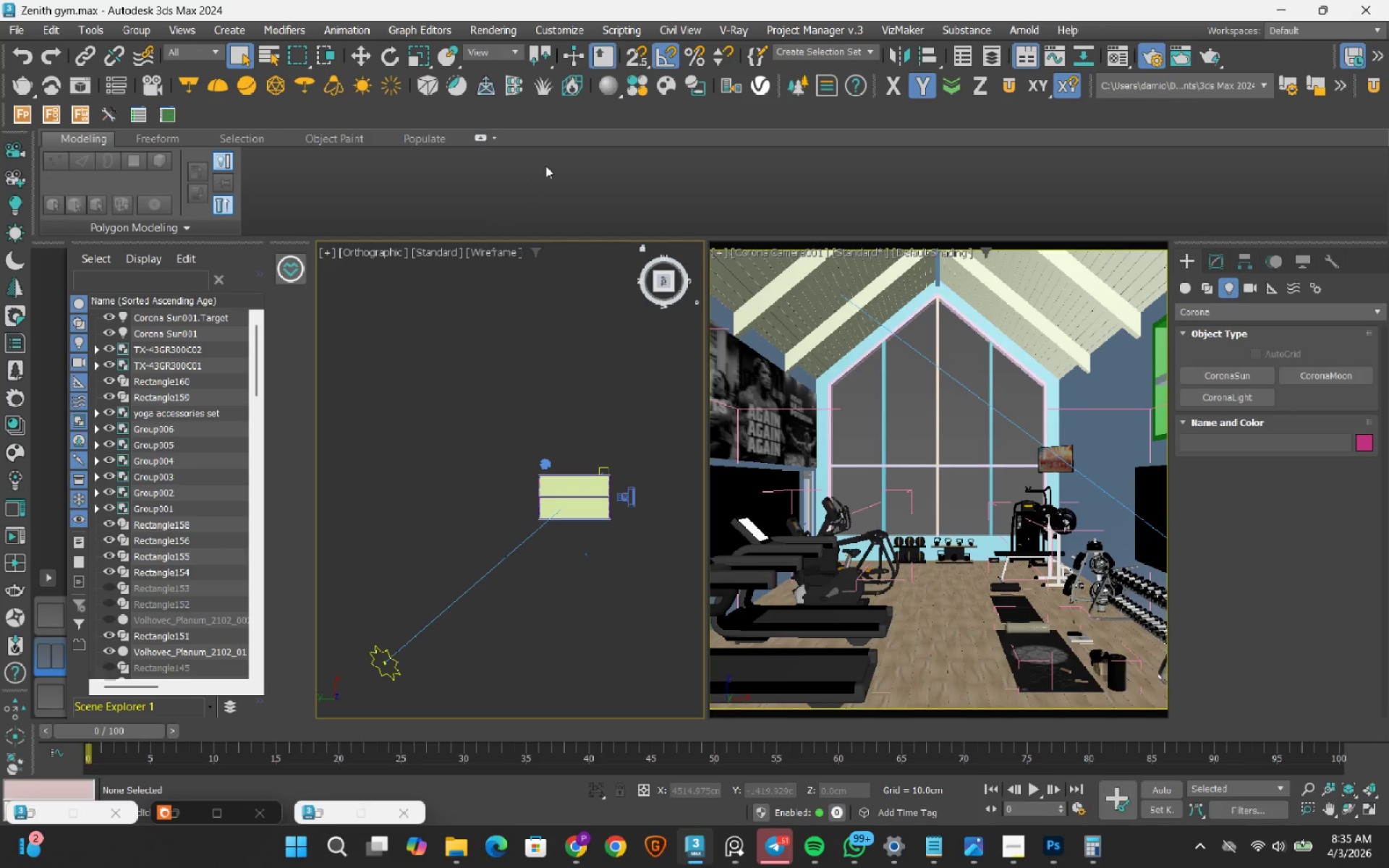 
left_click([4, 30])
 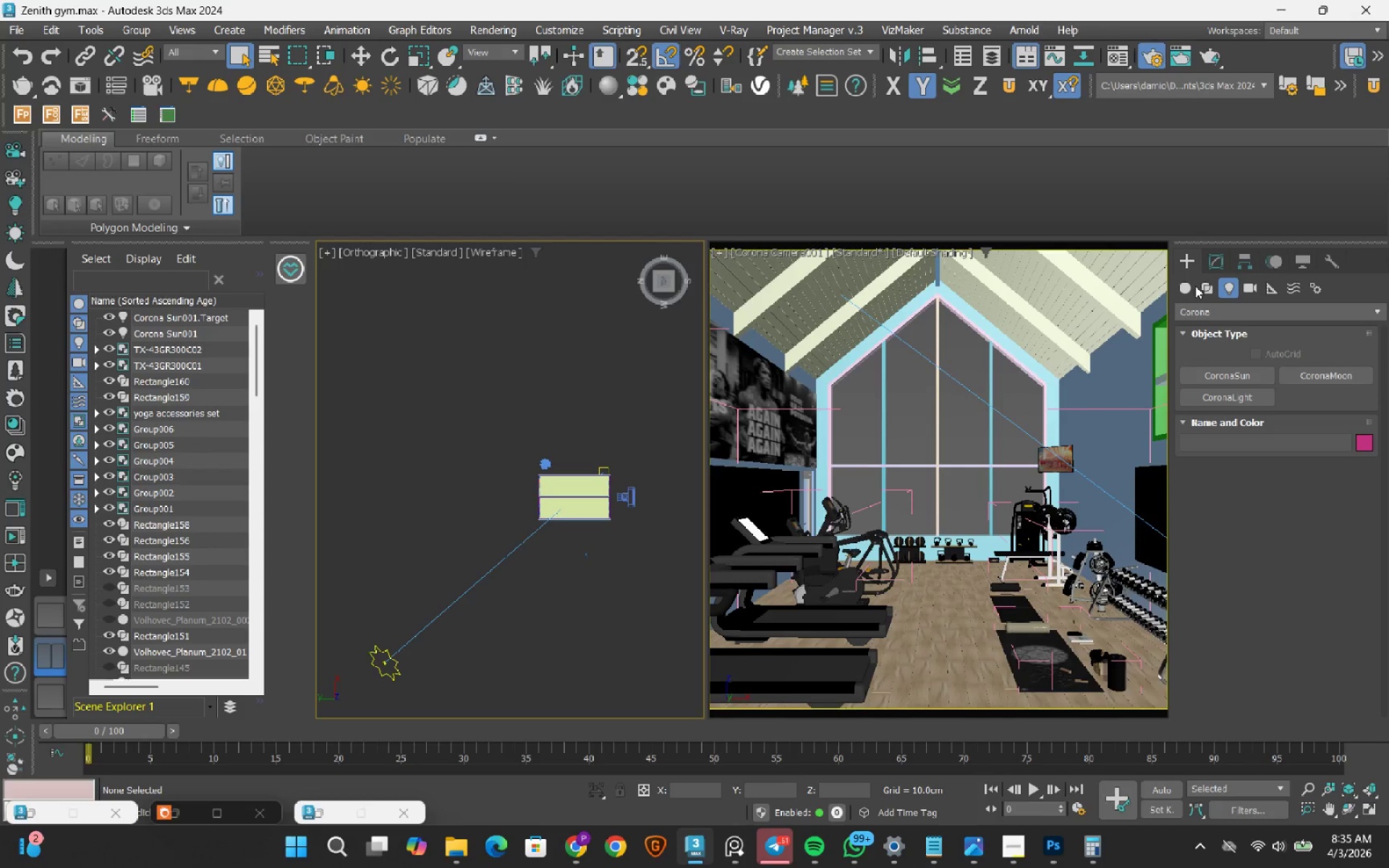 
left_click([1192, 290])
 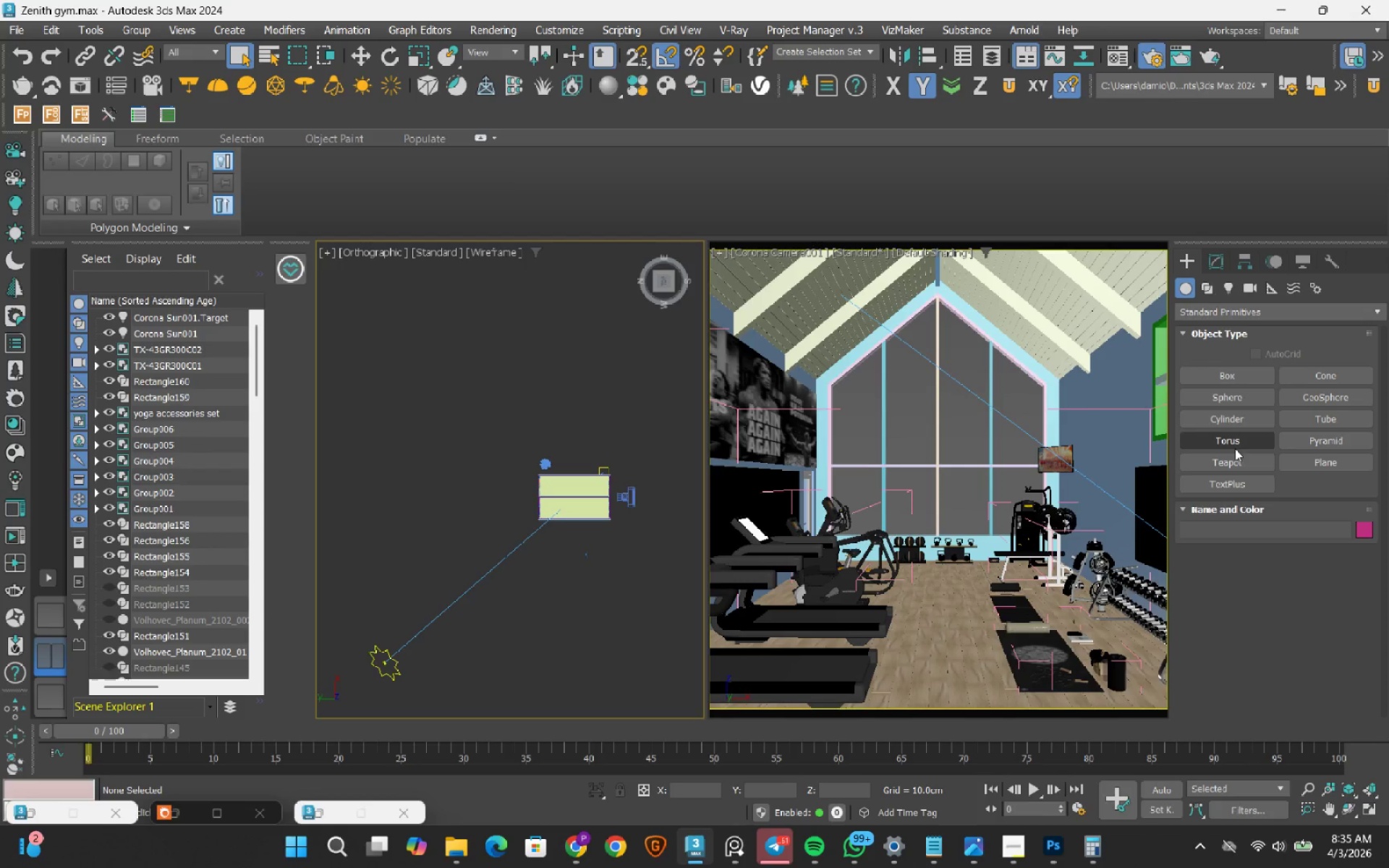 
left_click([1235, 420])
 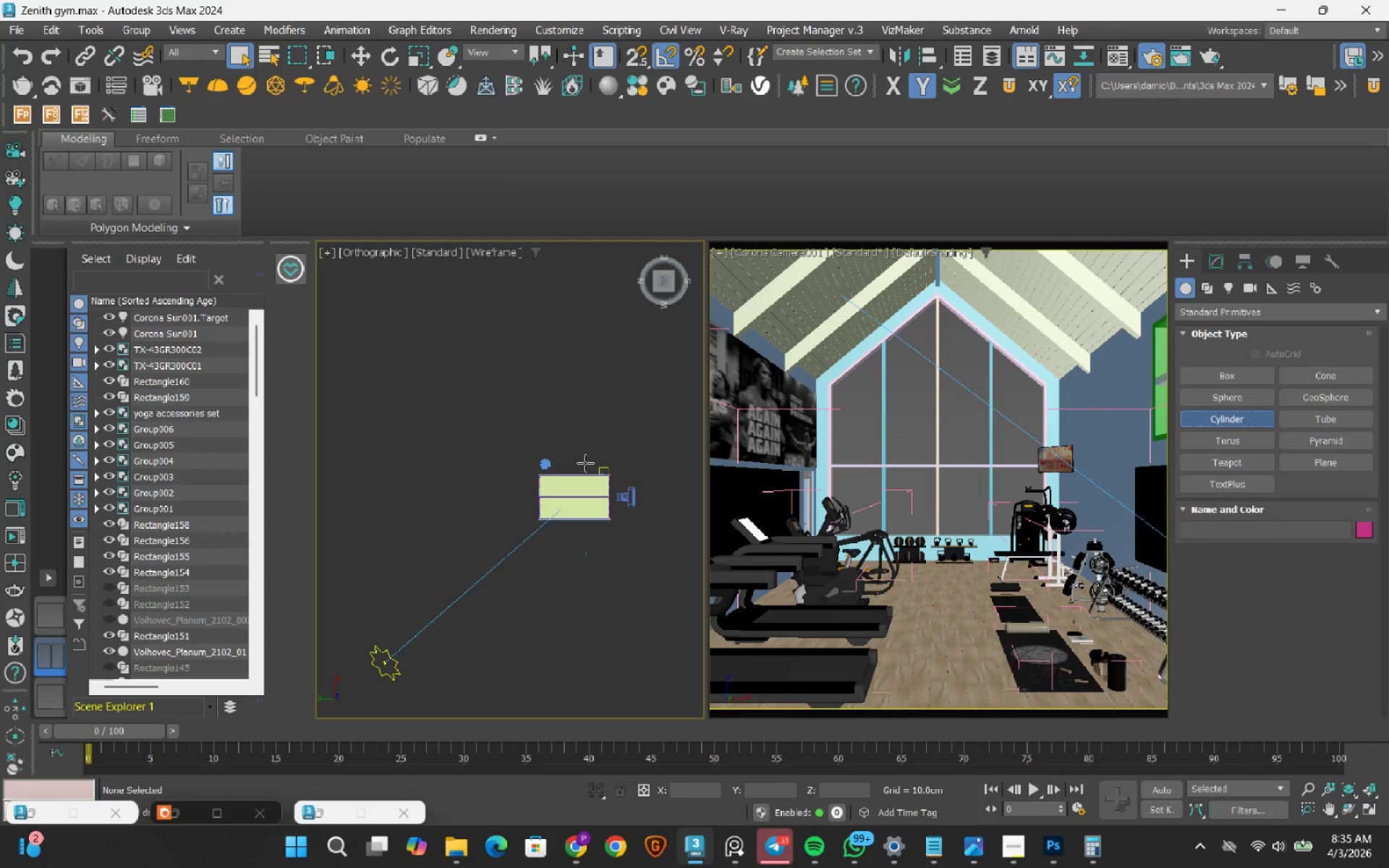 
scroll: coordinate [585, 463], scroll_direction: down, amount: 1.0
 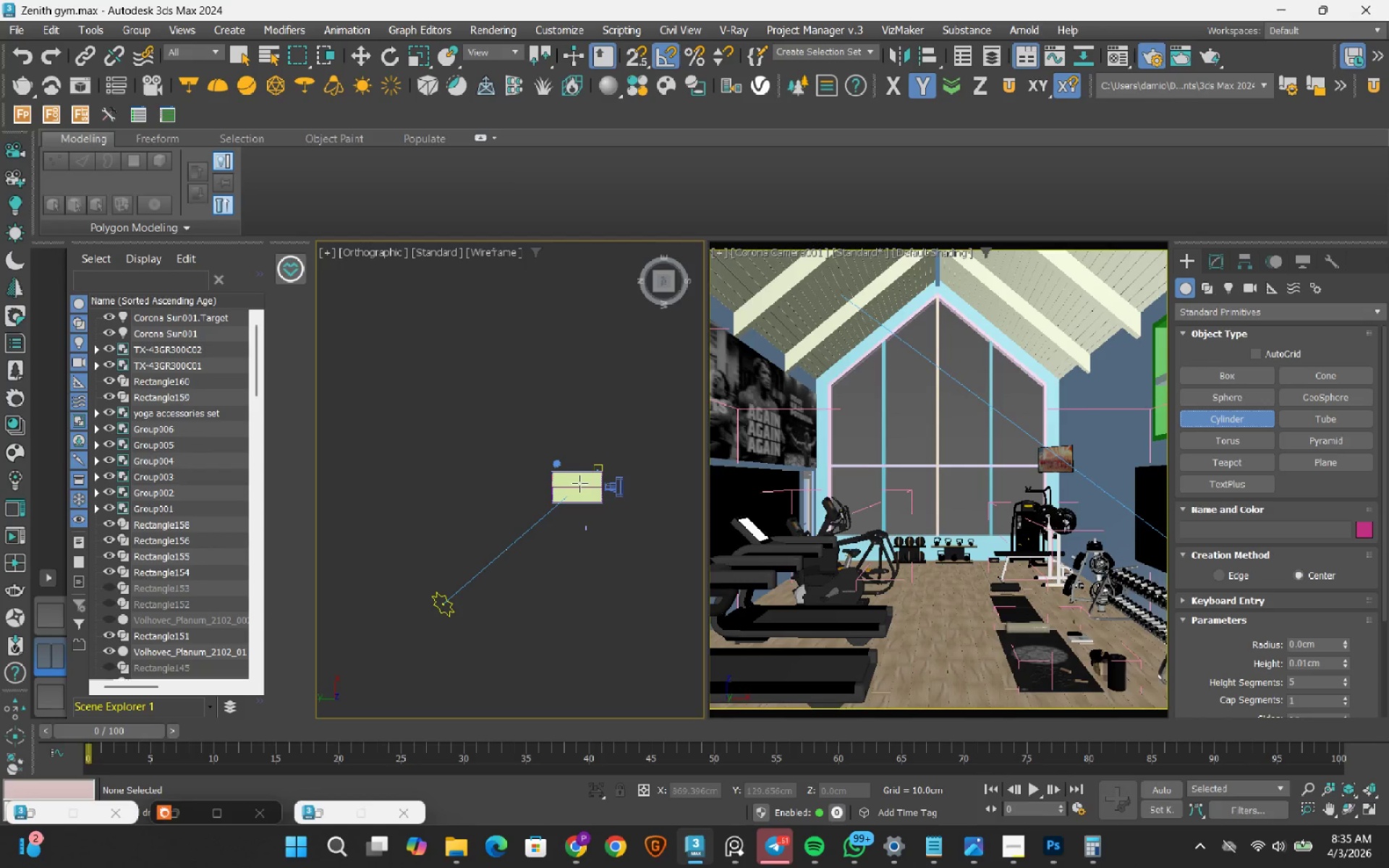 
left_click_drag(start_coordinate=[579, 483], to_coordinate=[713, 442])
 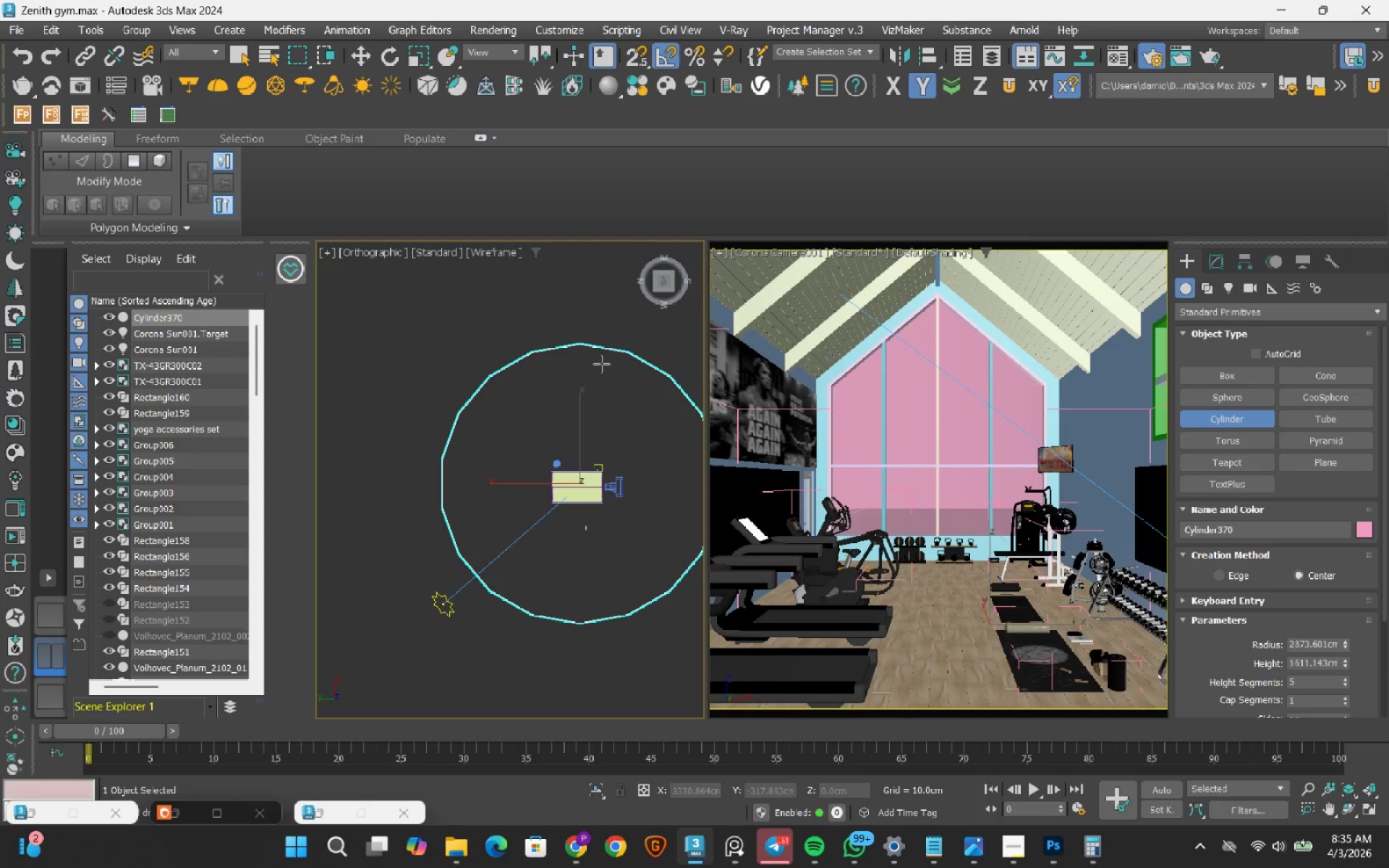 
left_click([603, 359])
 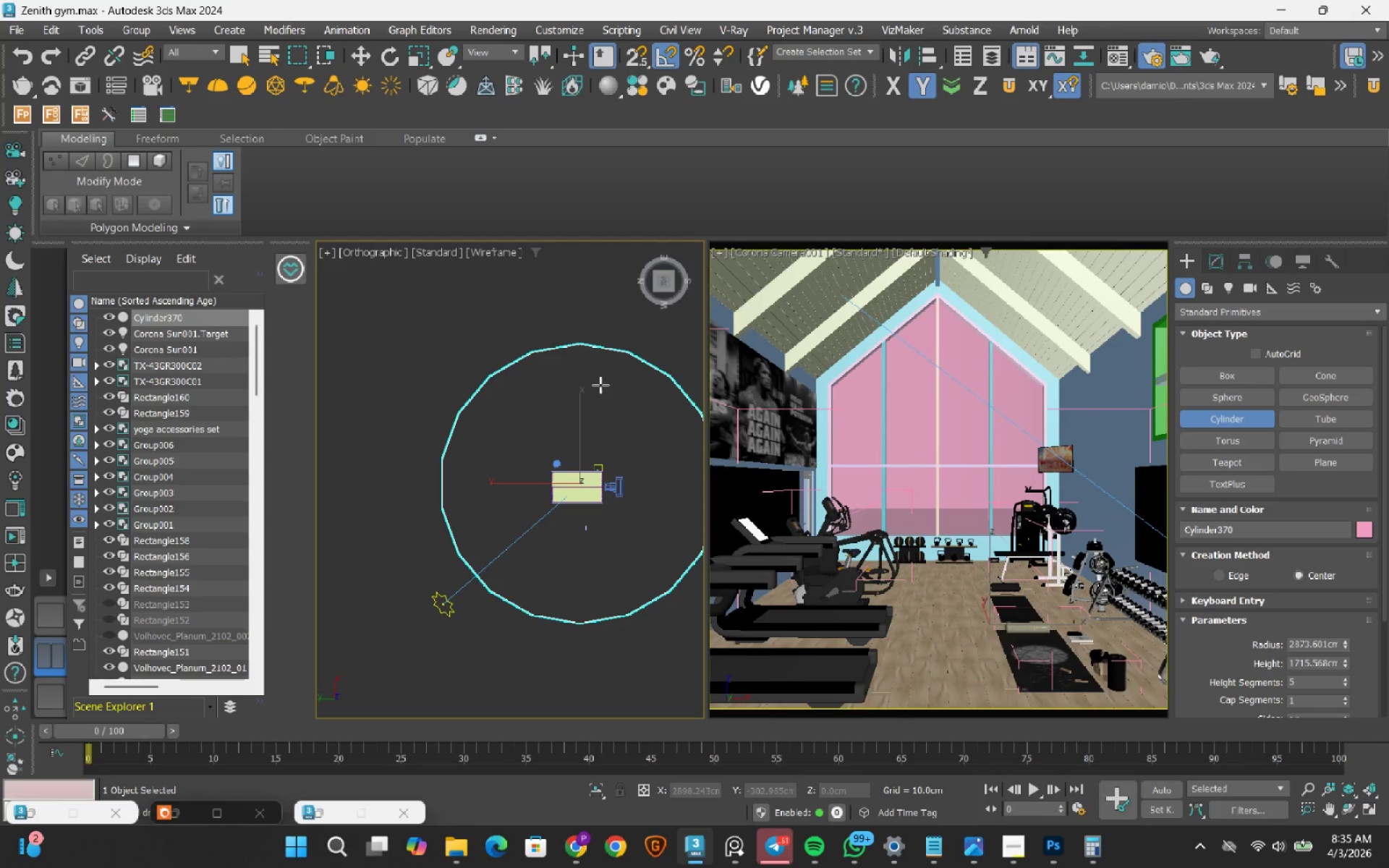 
hold_key(key=AltLeft, duration=1.08)
 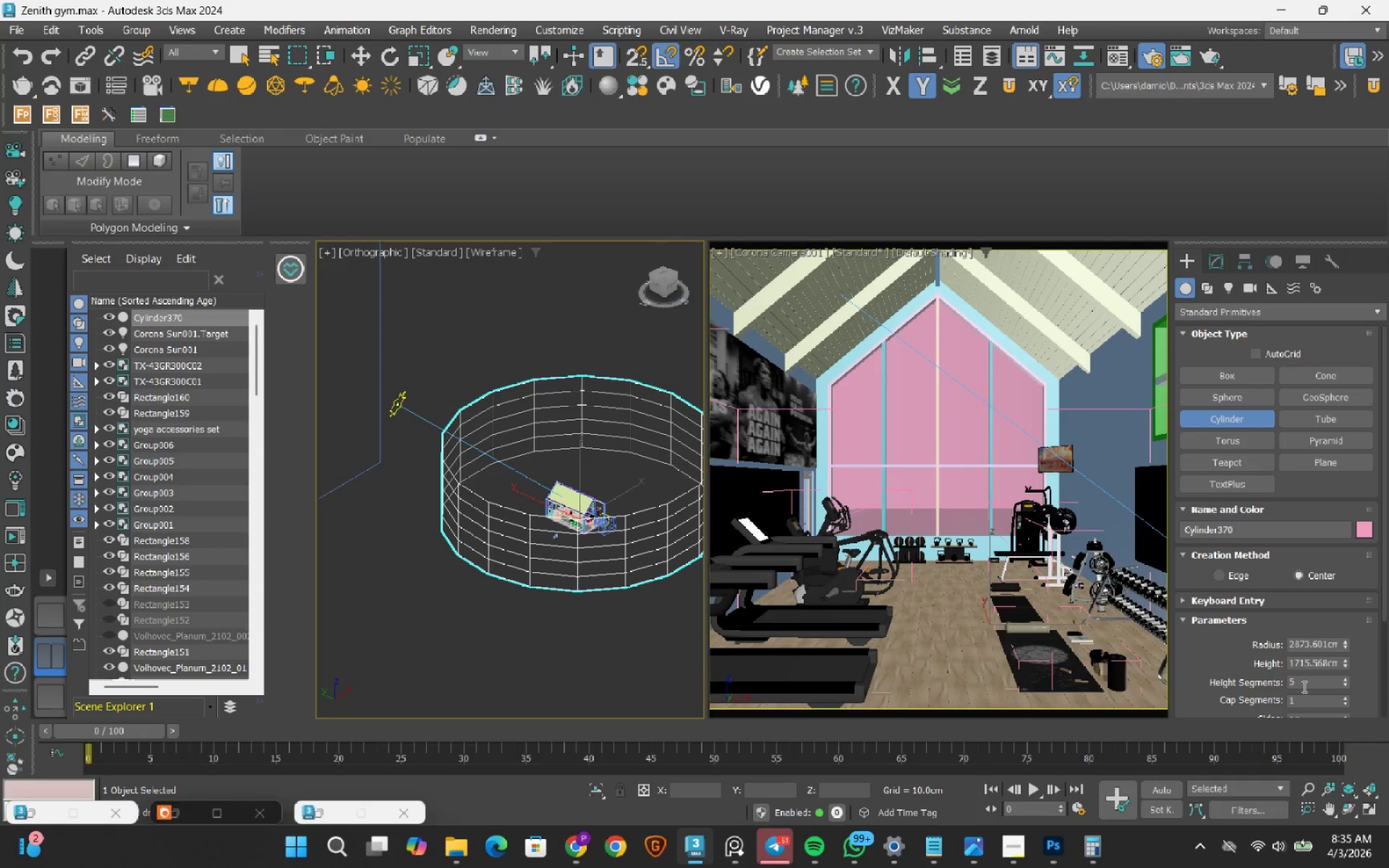 
double_click([1303, 686])
 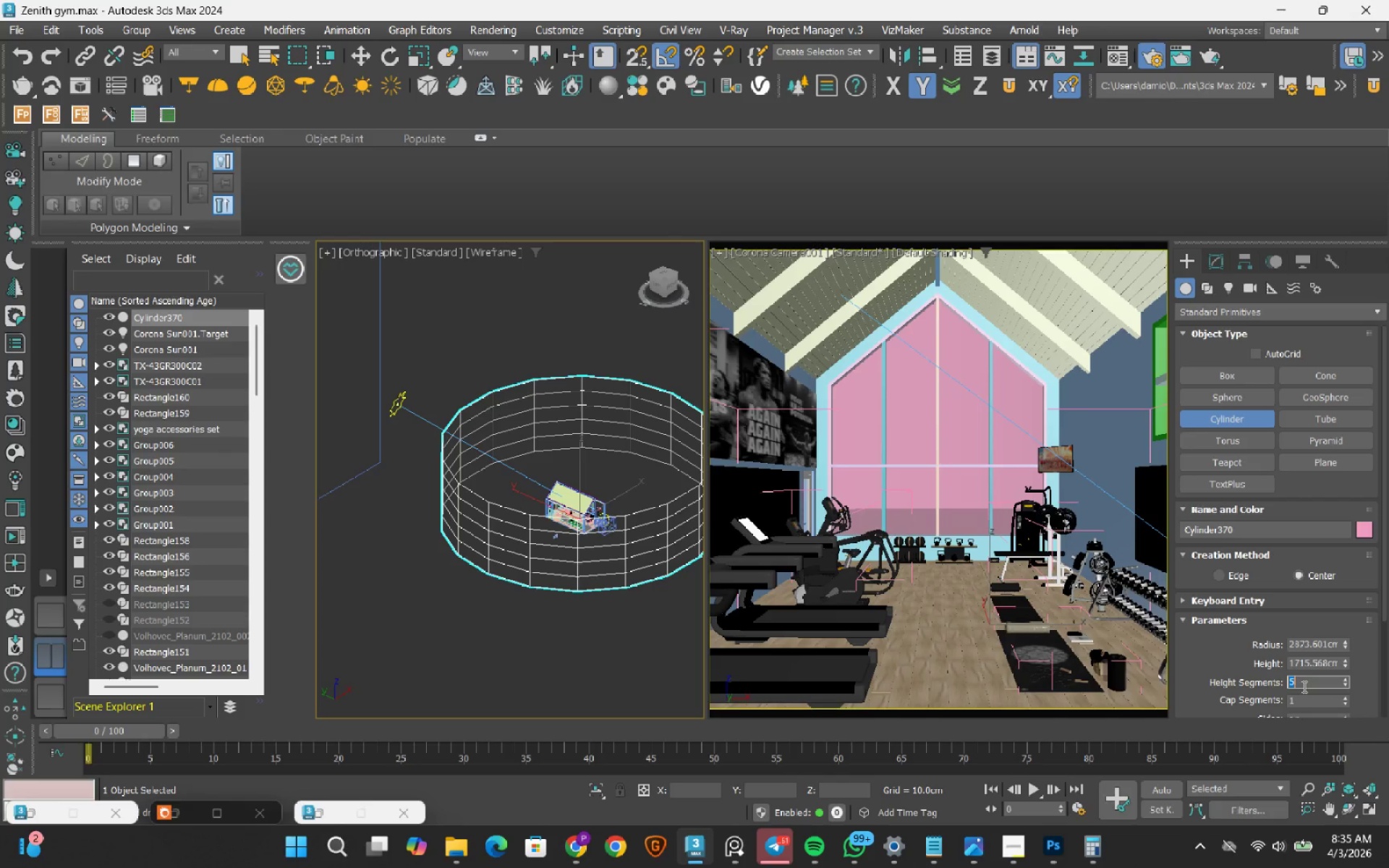 
key(Numpad5)
 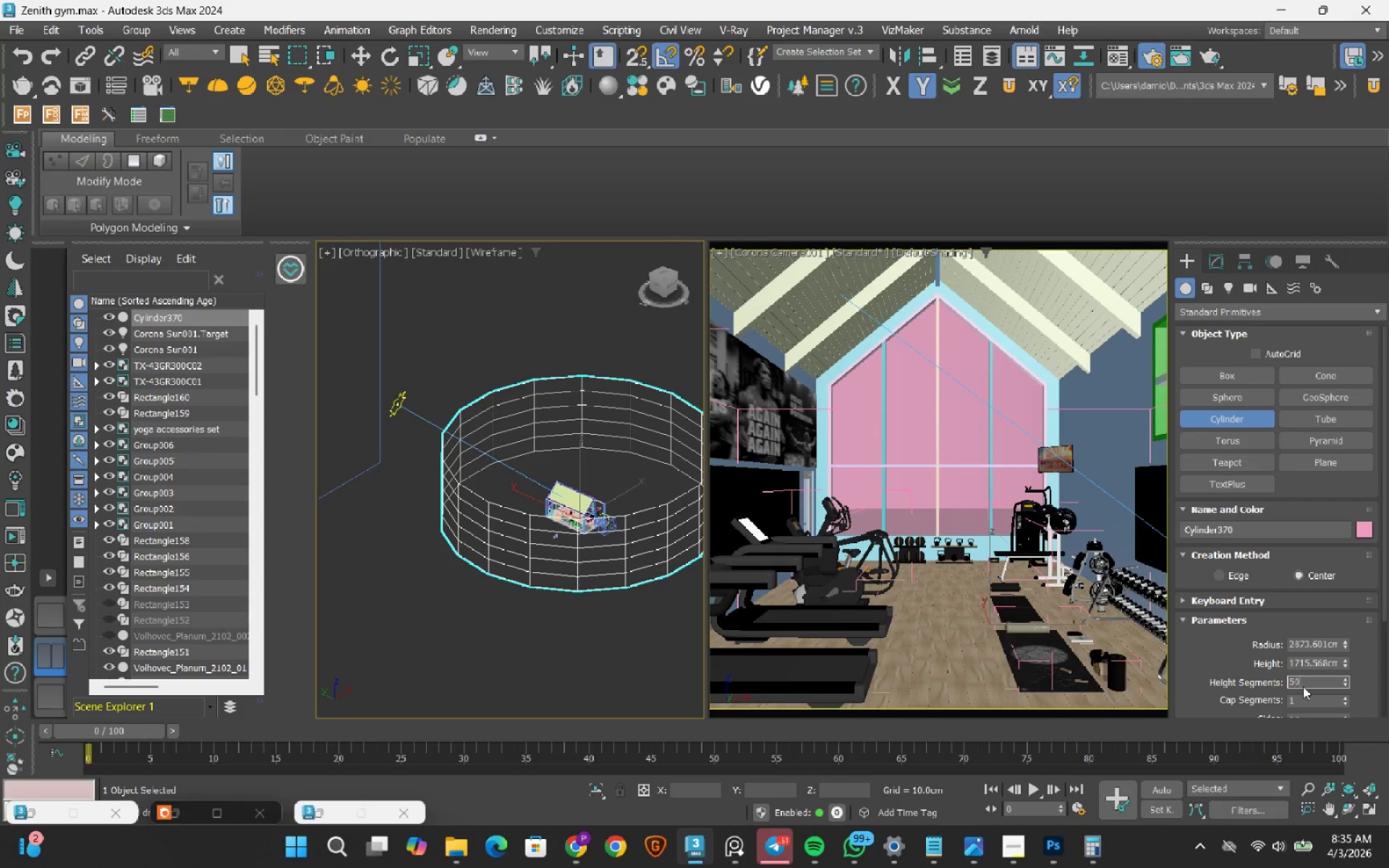 
key(Numpad0)
 